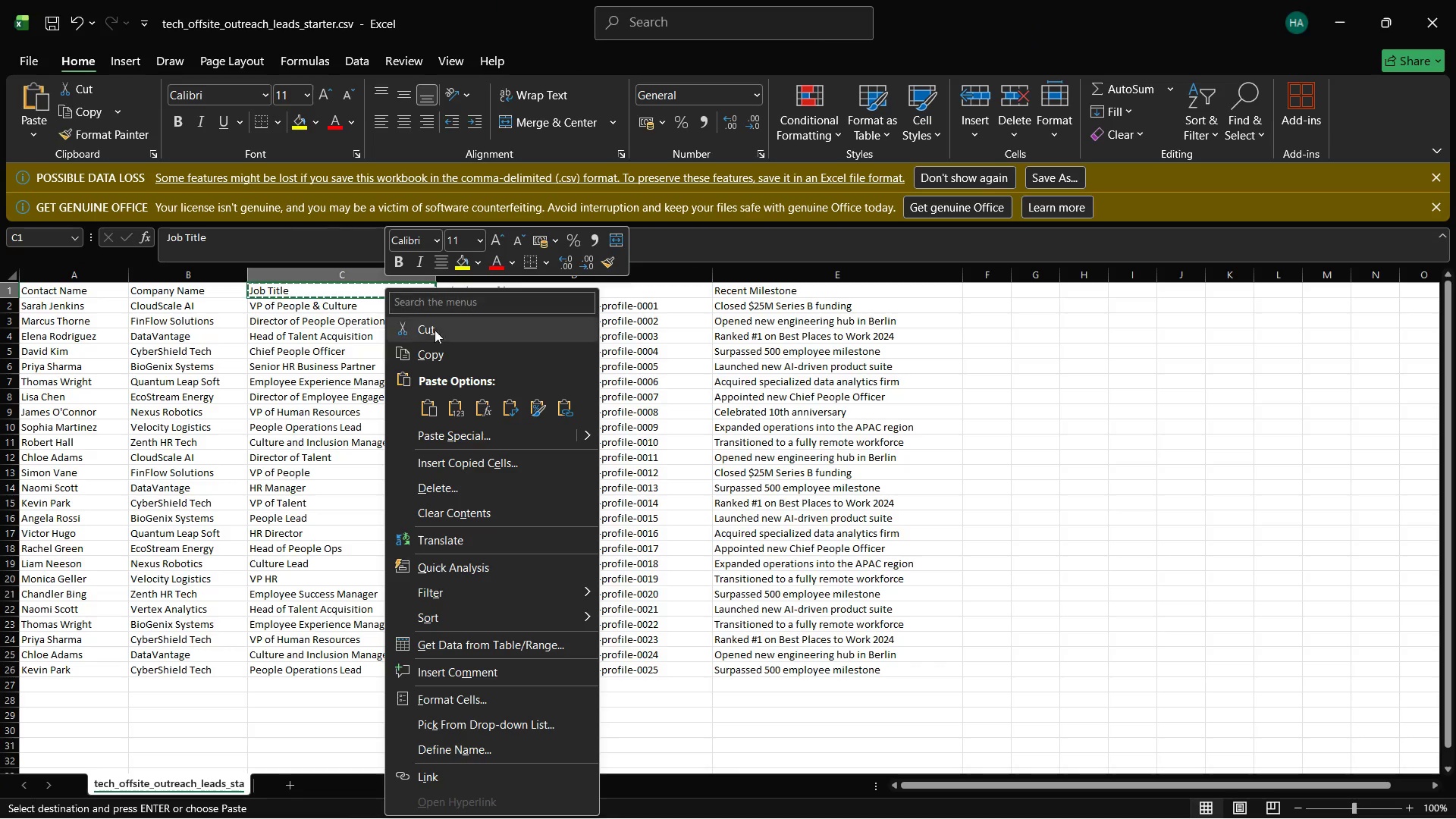 
left_click([444, 358])
 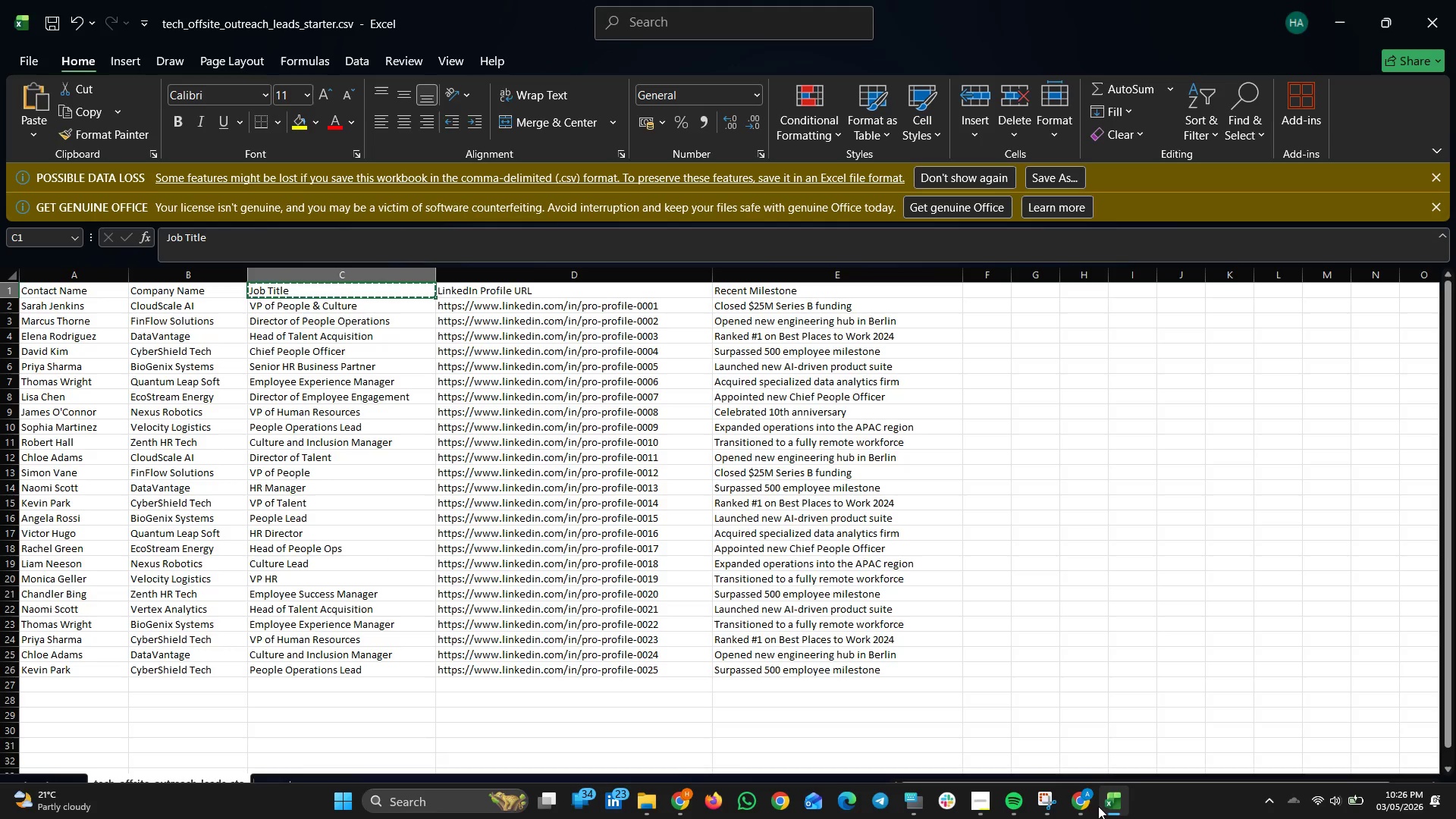 
left_click([1094, 806])
 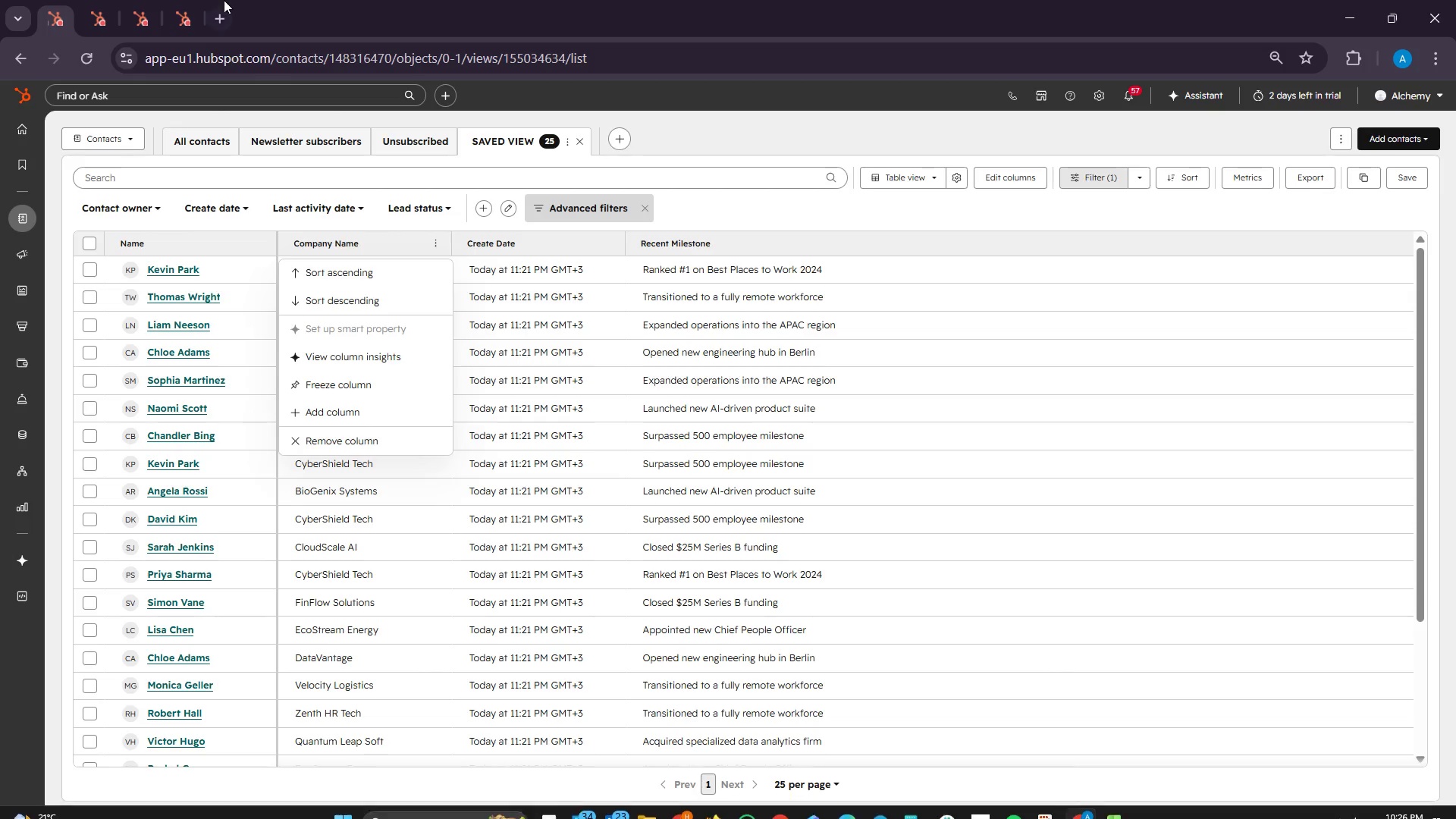 
left_click([182, 0])
 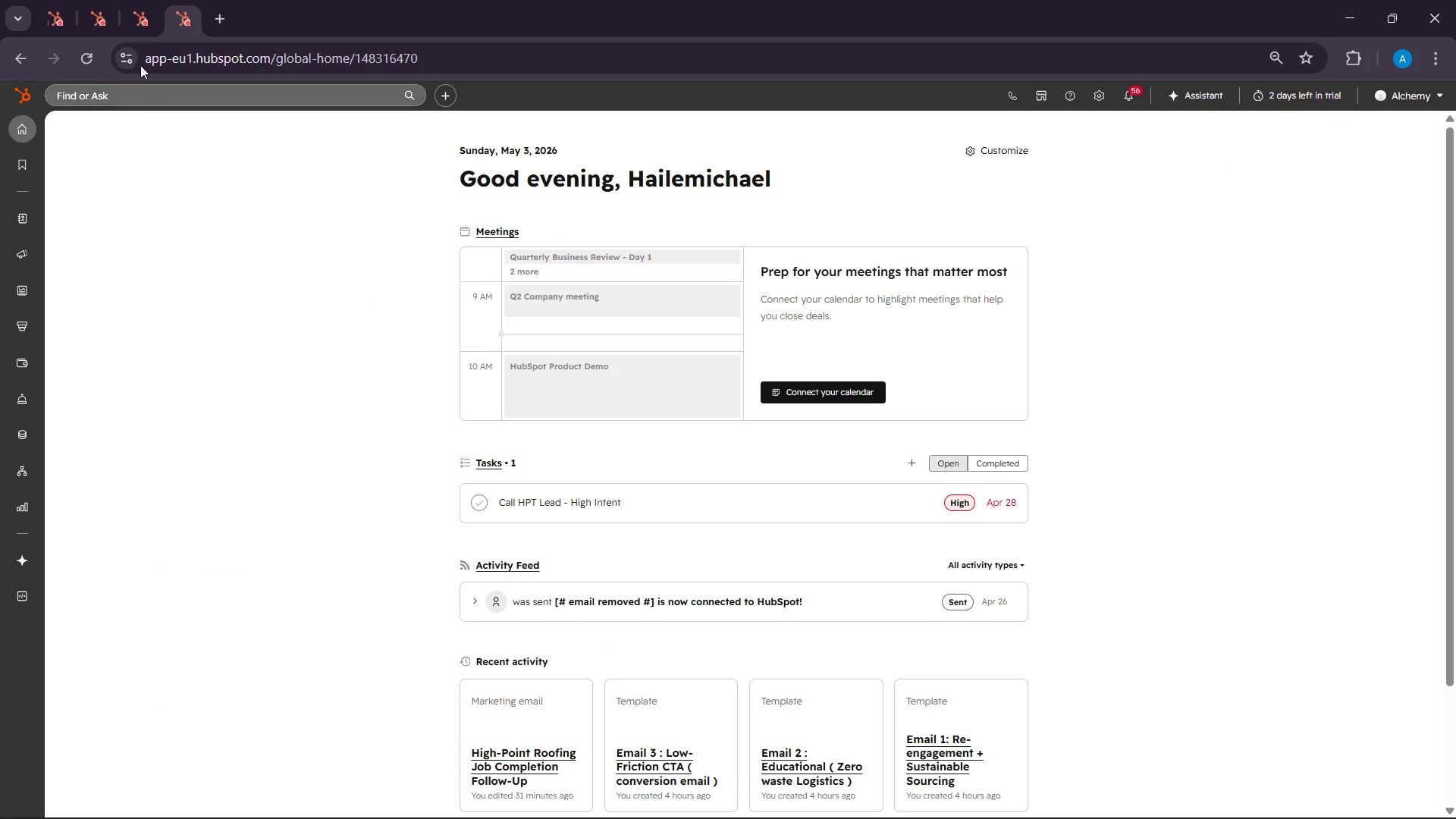 
left_click([154, 0])
 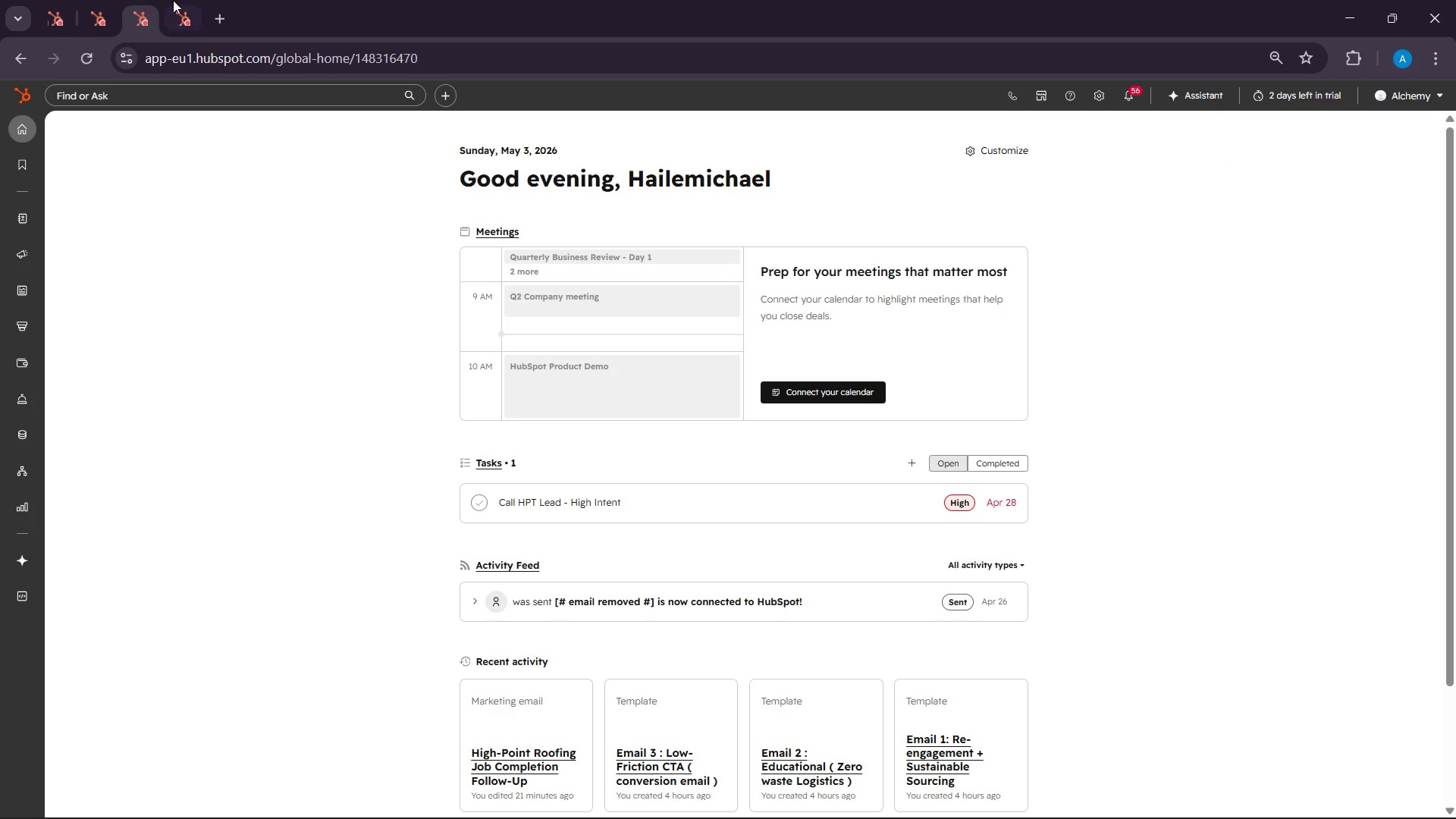 
left_click([175, 0])
 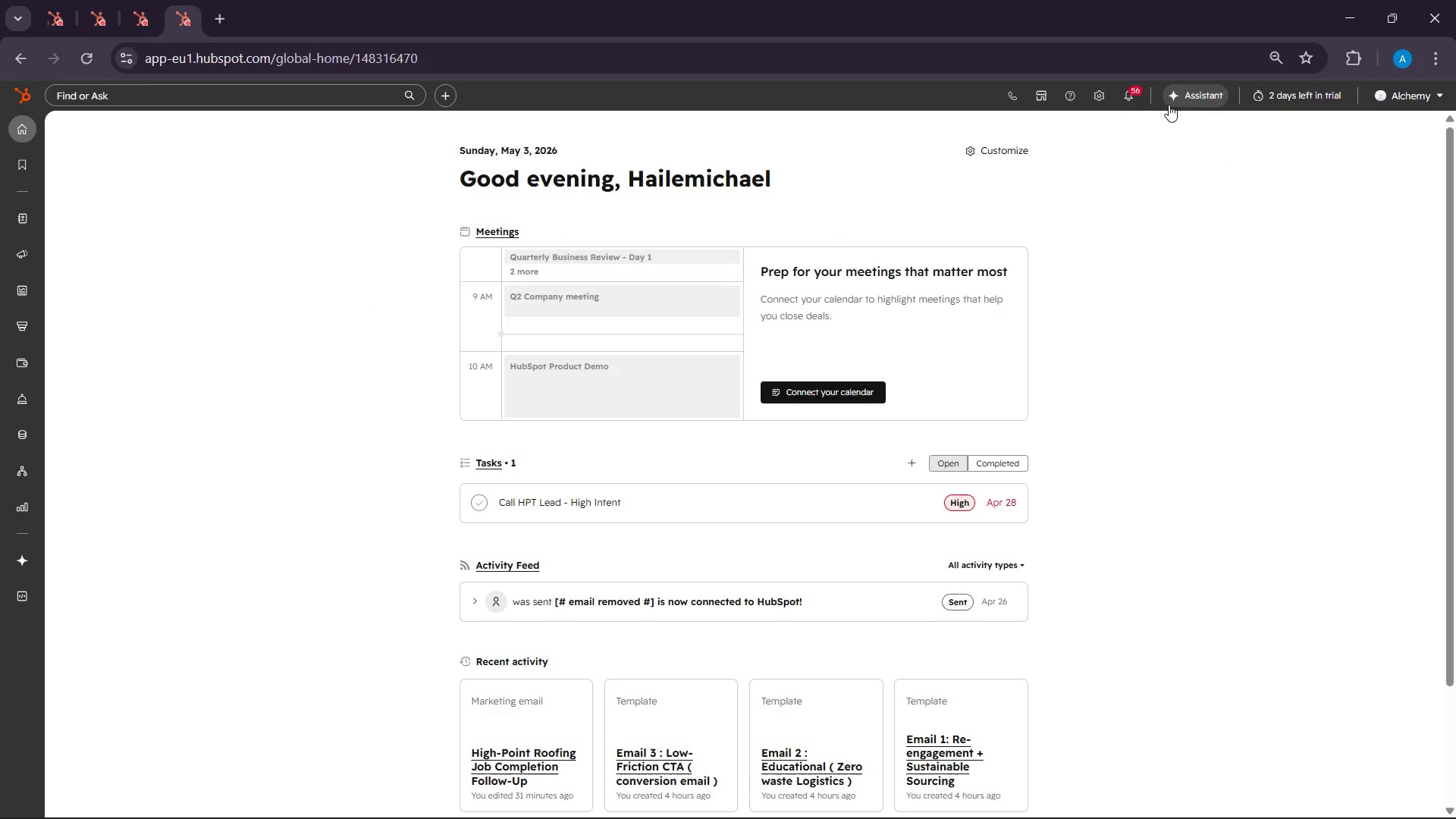 
left_click([1100, 96])
 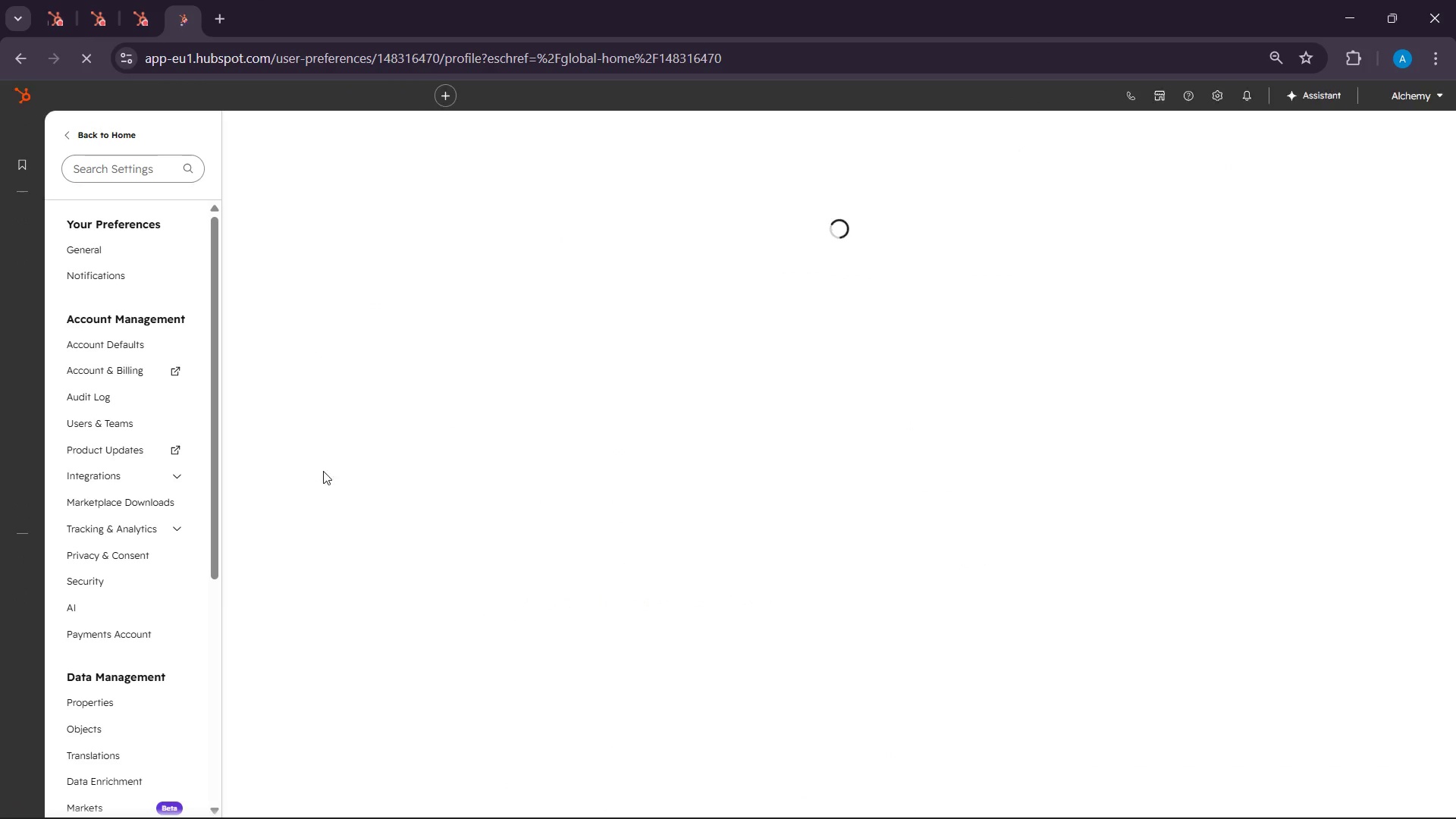 
scroll: coordinate [127, 611], scroll_direction: down, amount: 4.0
 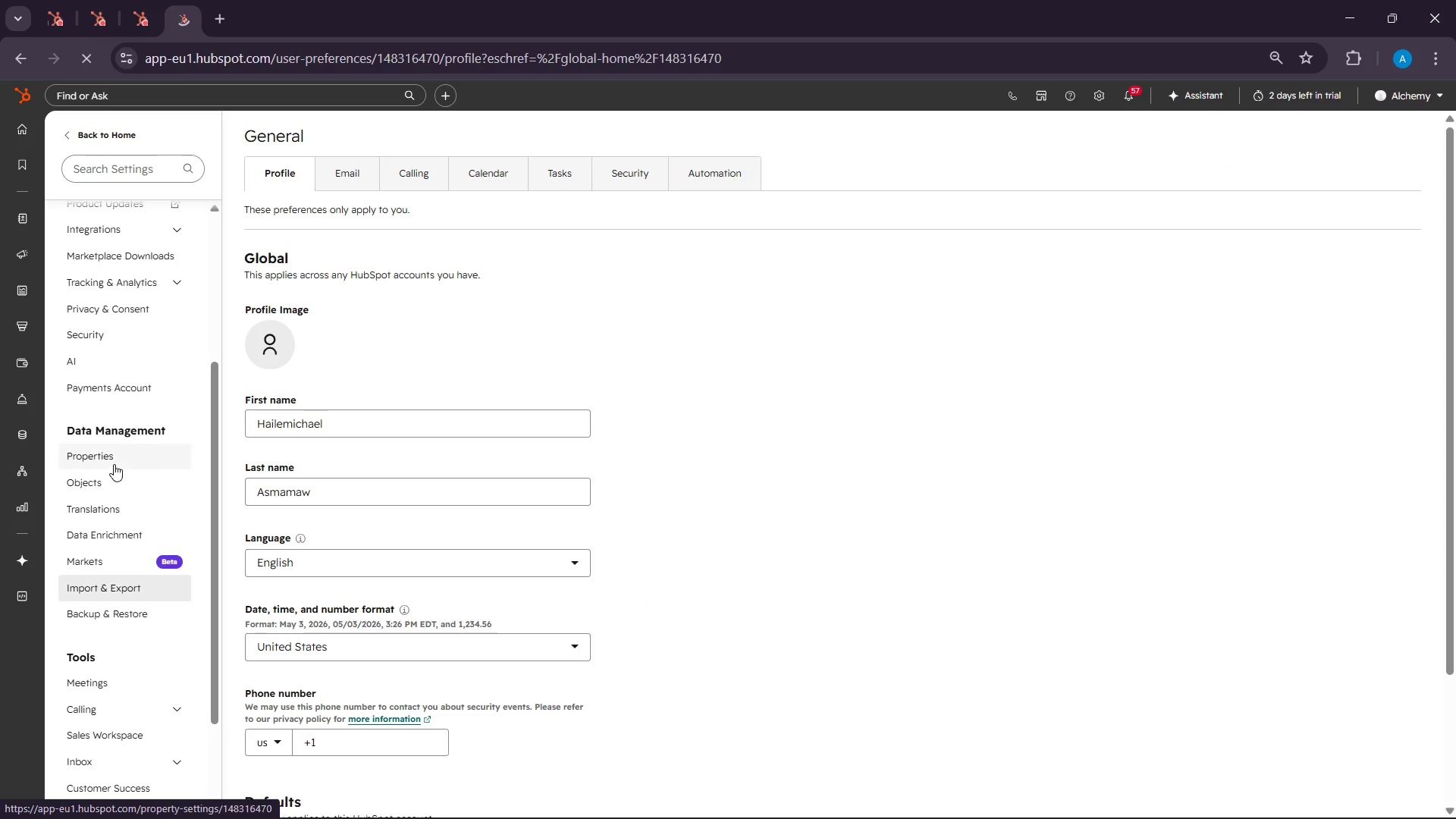 
left_click([114, 464])
 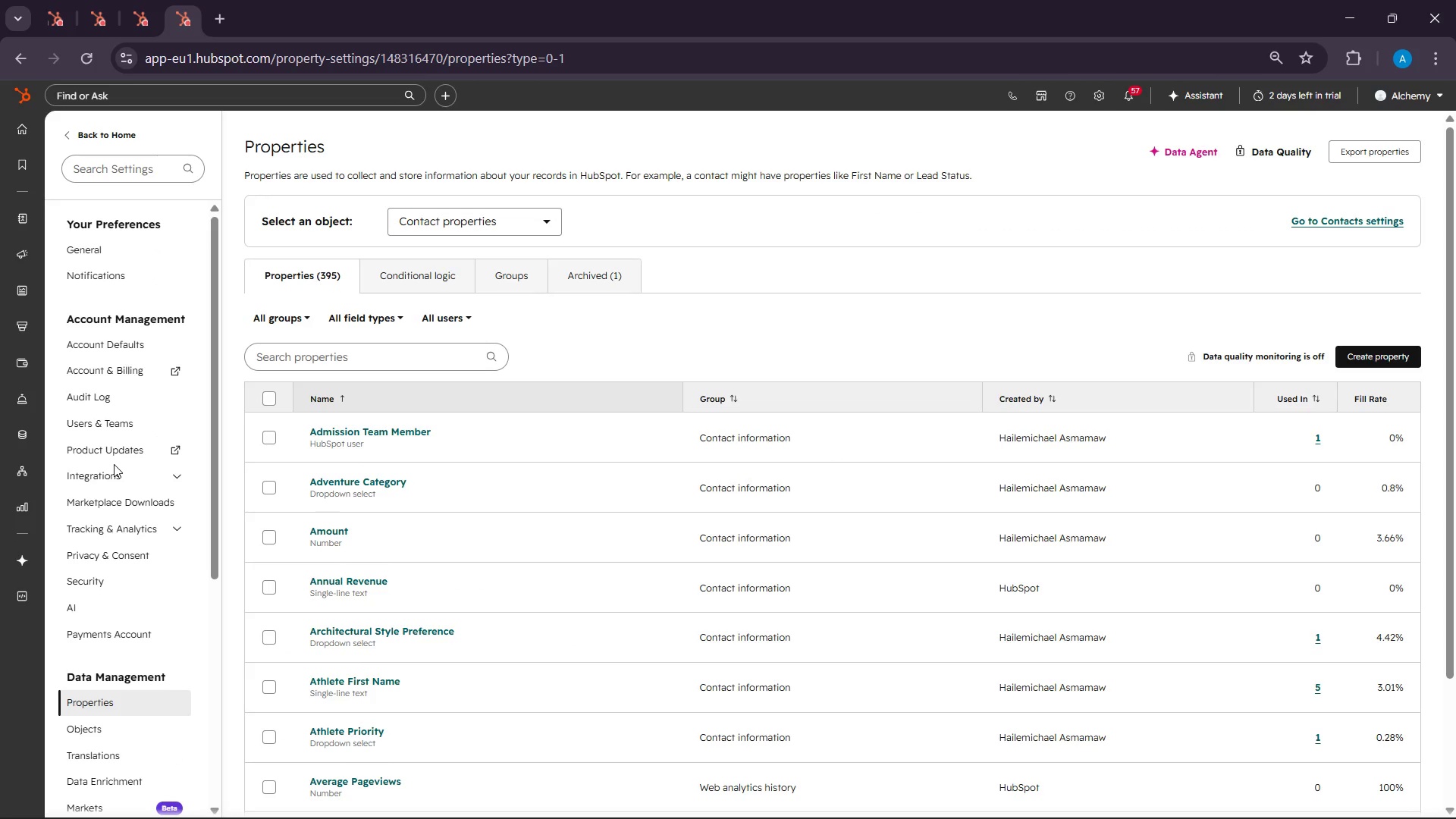 
wait(16.62)
 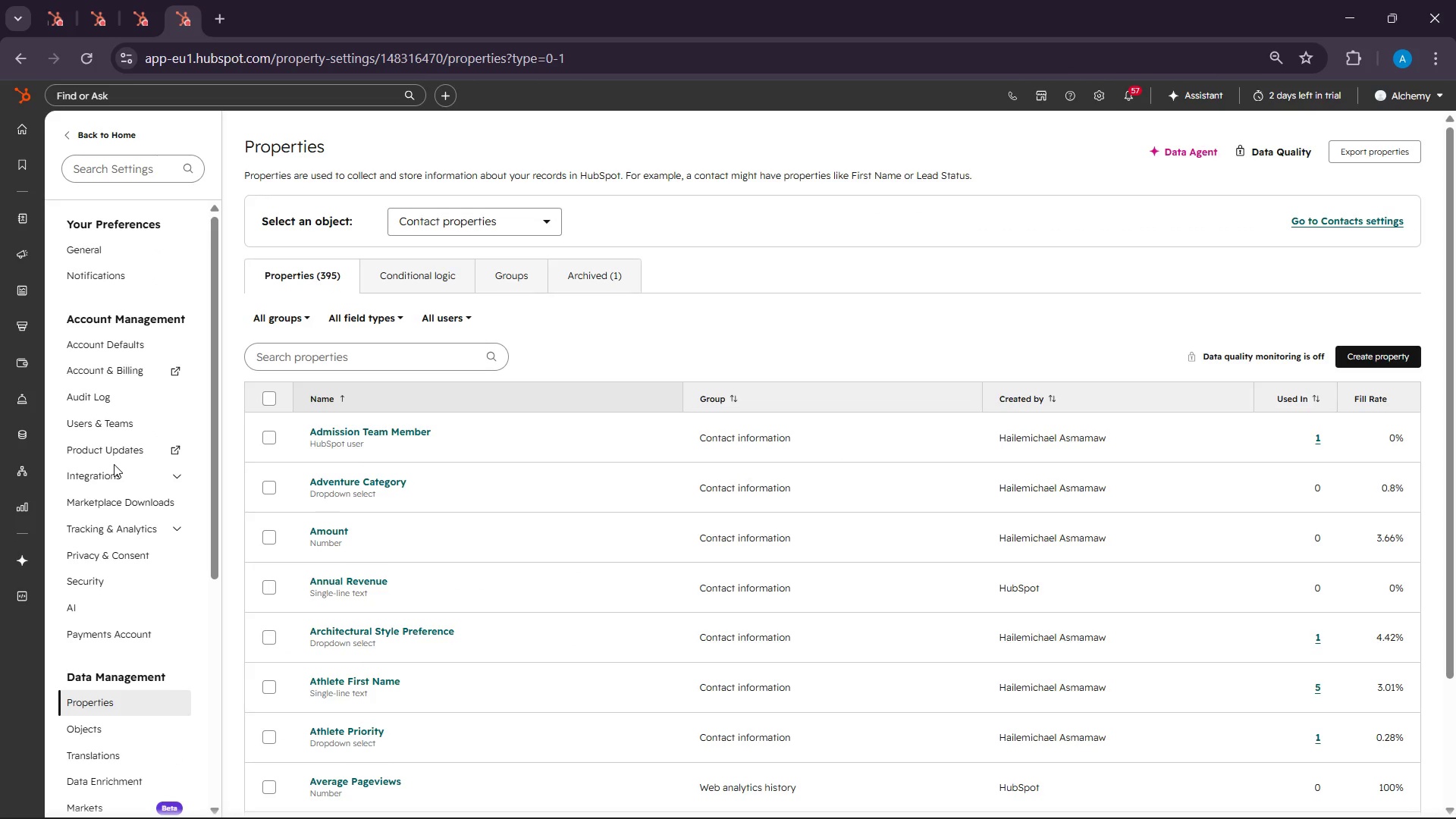 
left_click([362, 355])
 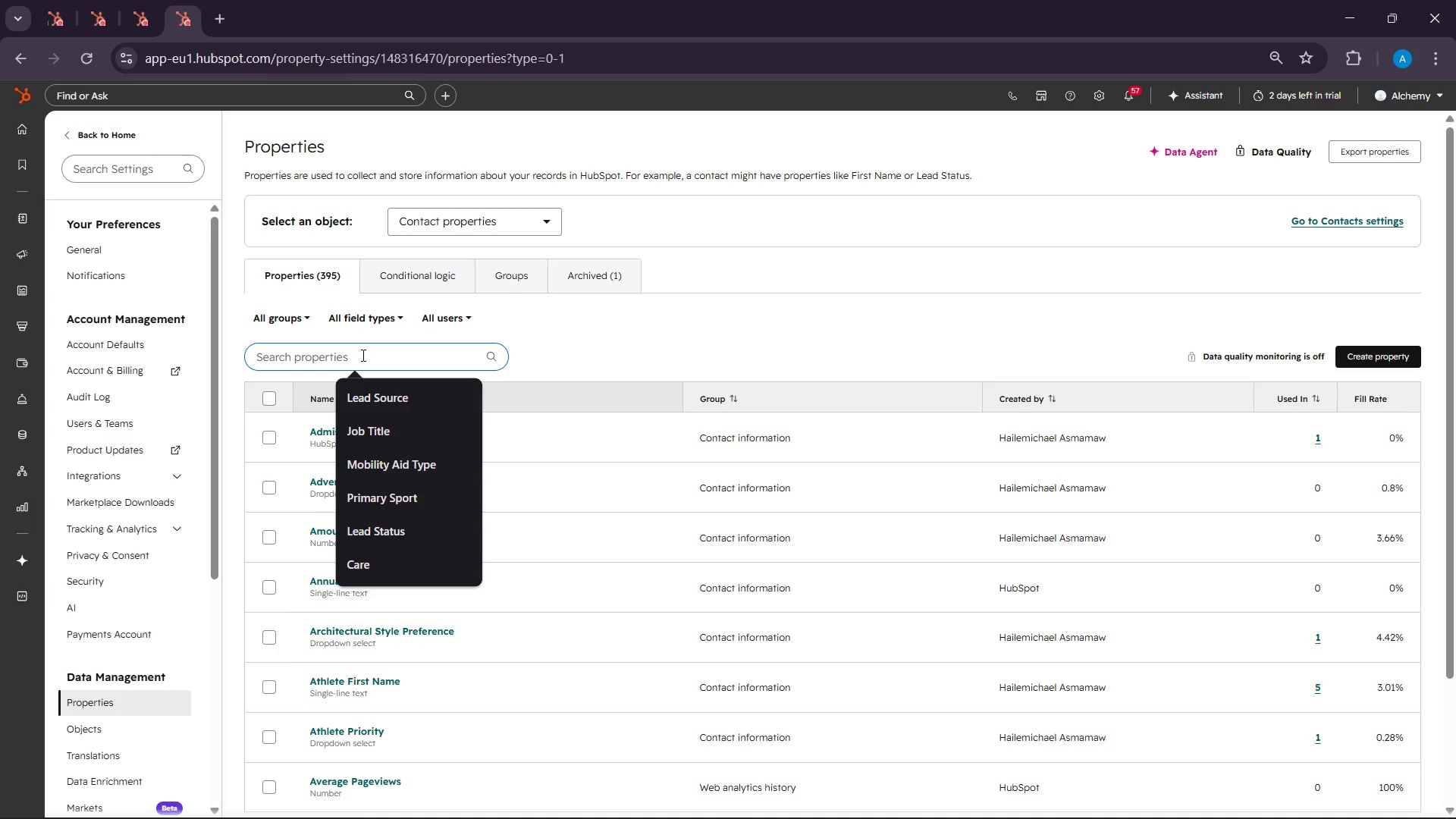 
key(Control+ControlLeft)
 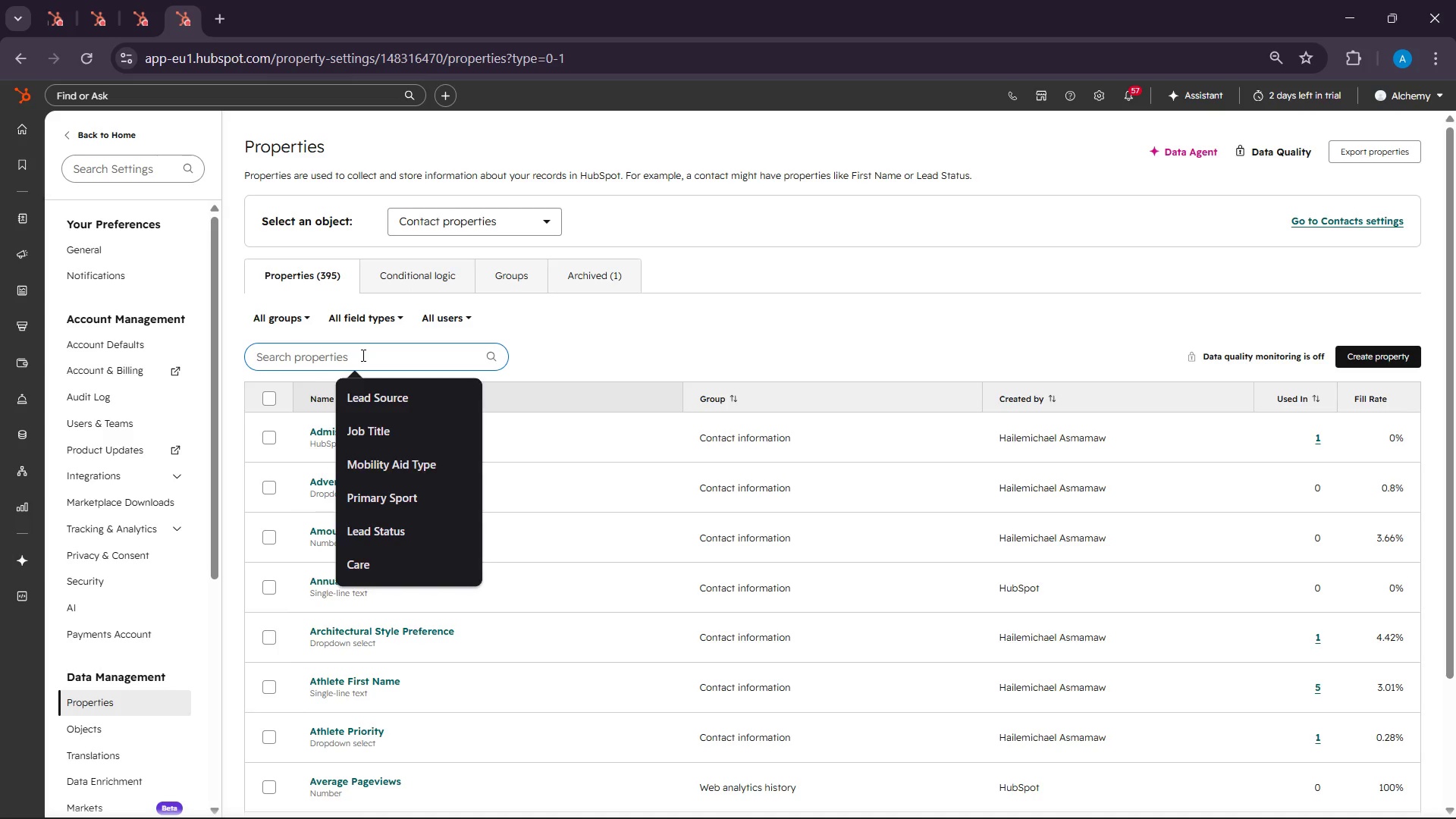 
key(Control+V)
 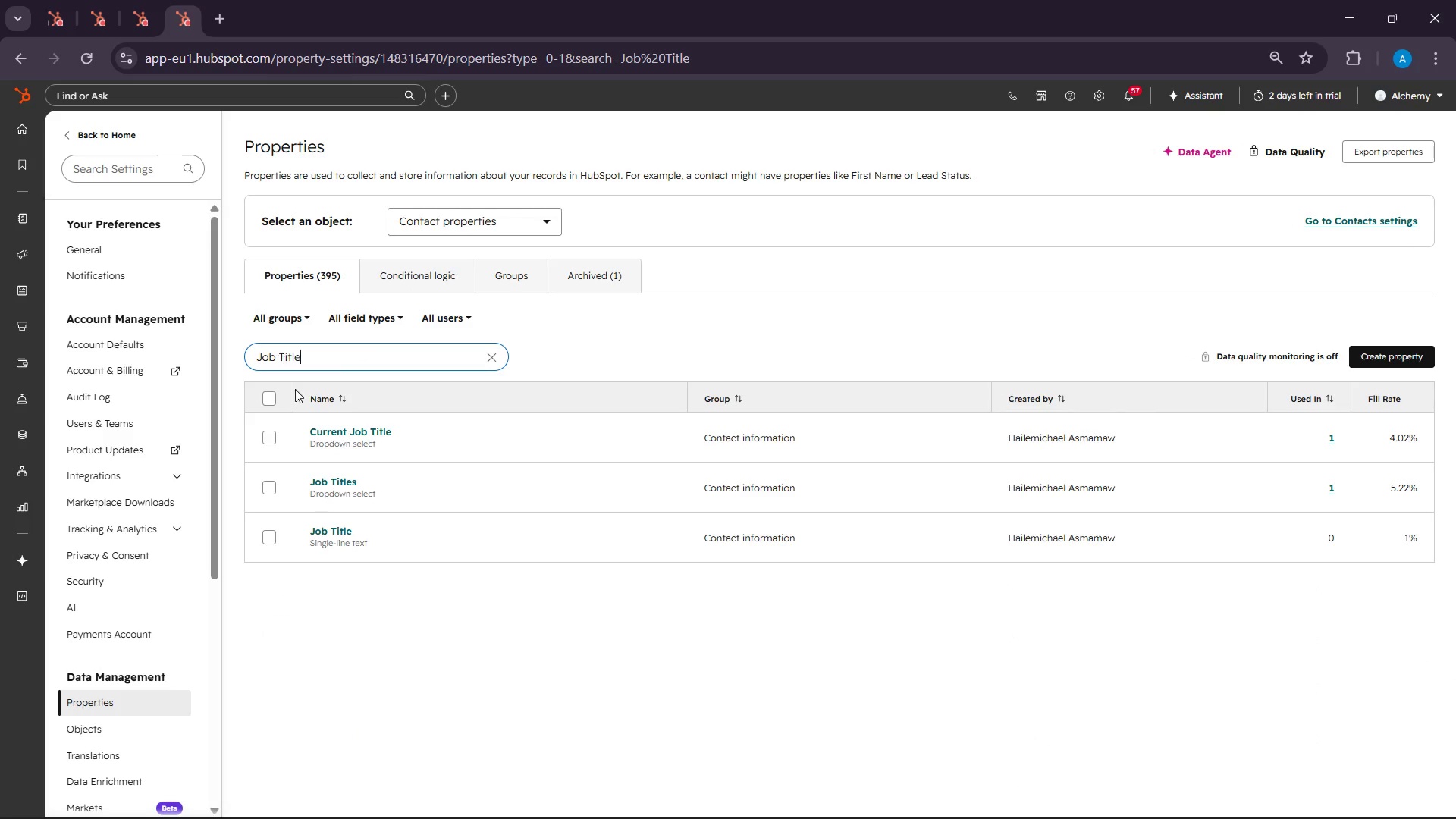 
wait(5.62)
 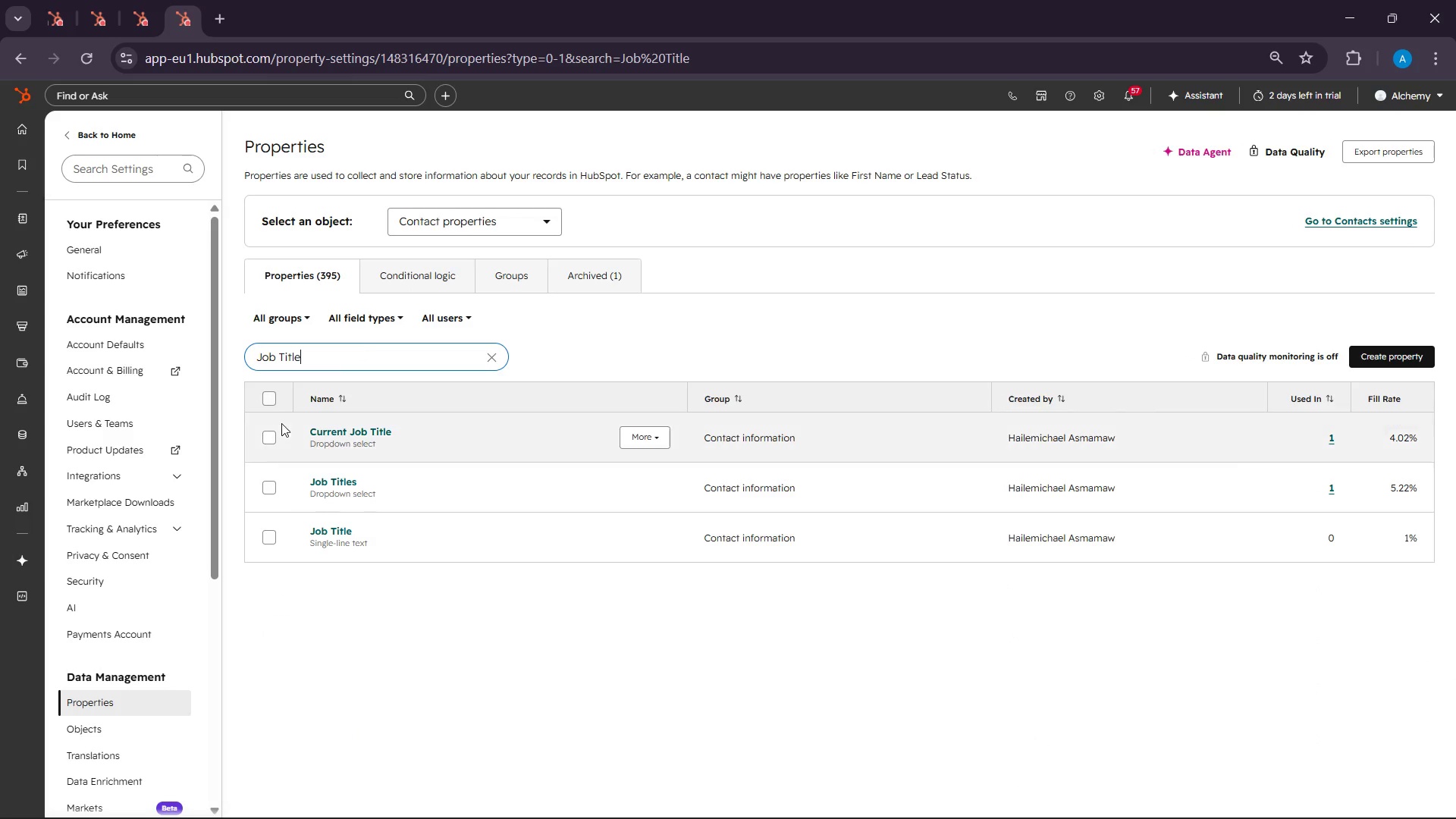 
left_click([276, 361])
 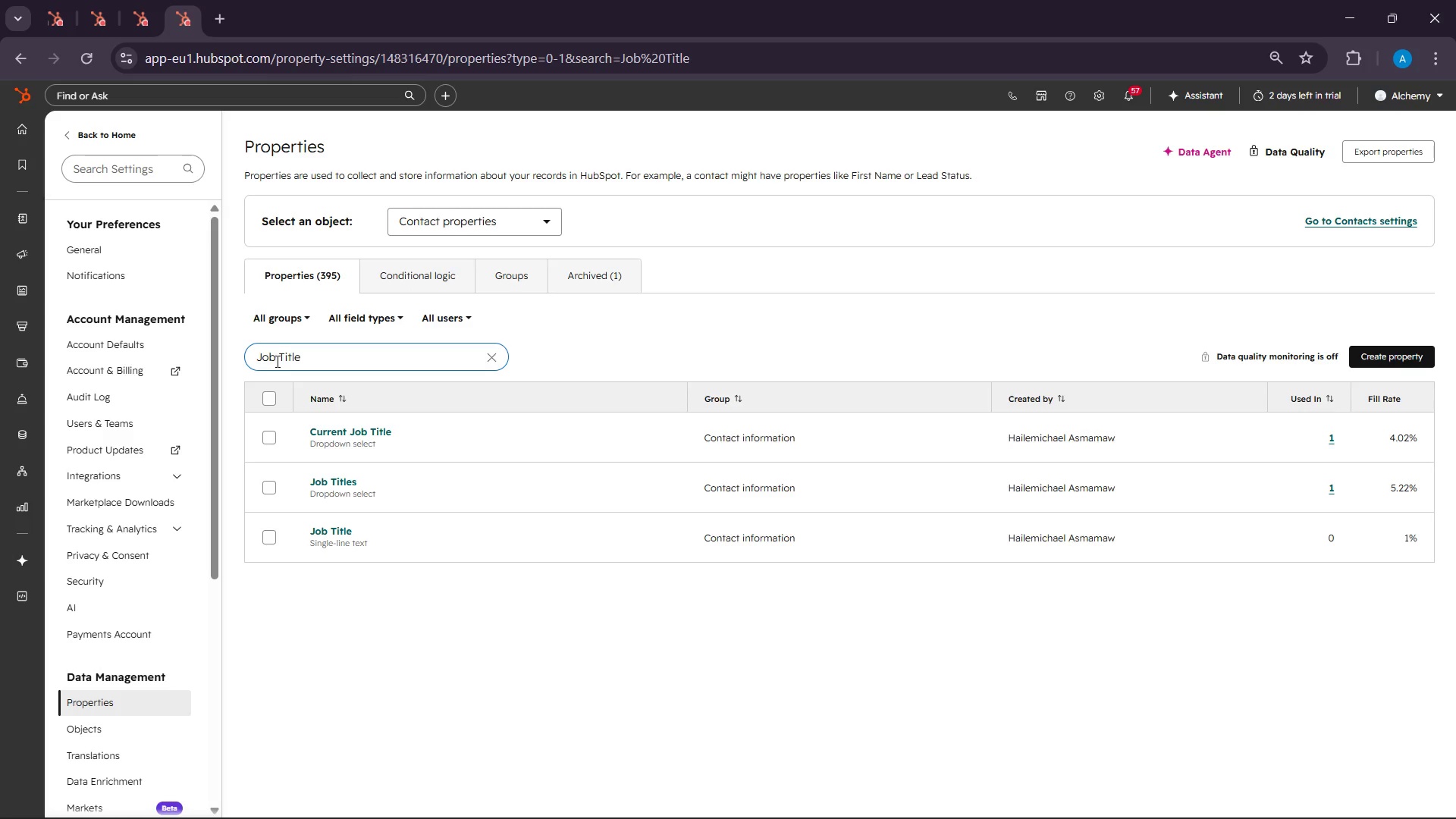 
key(Space)
 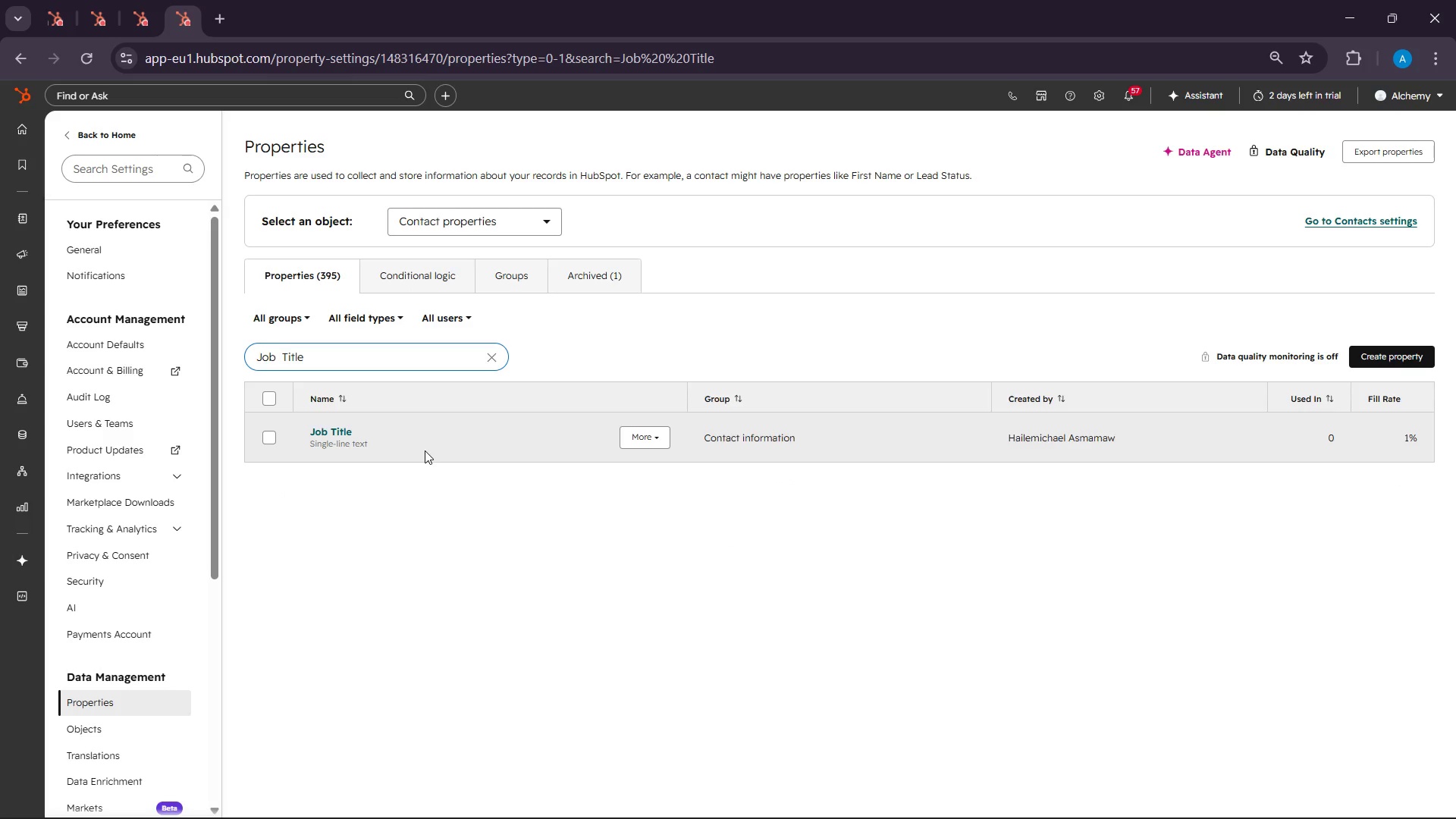 
left_click([334, 429])
 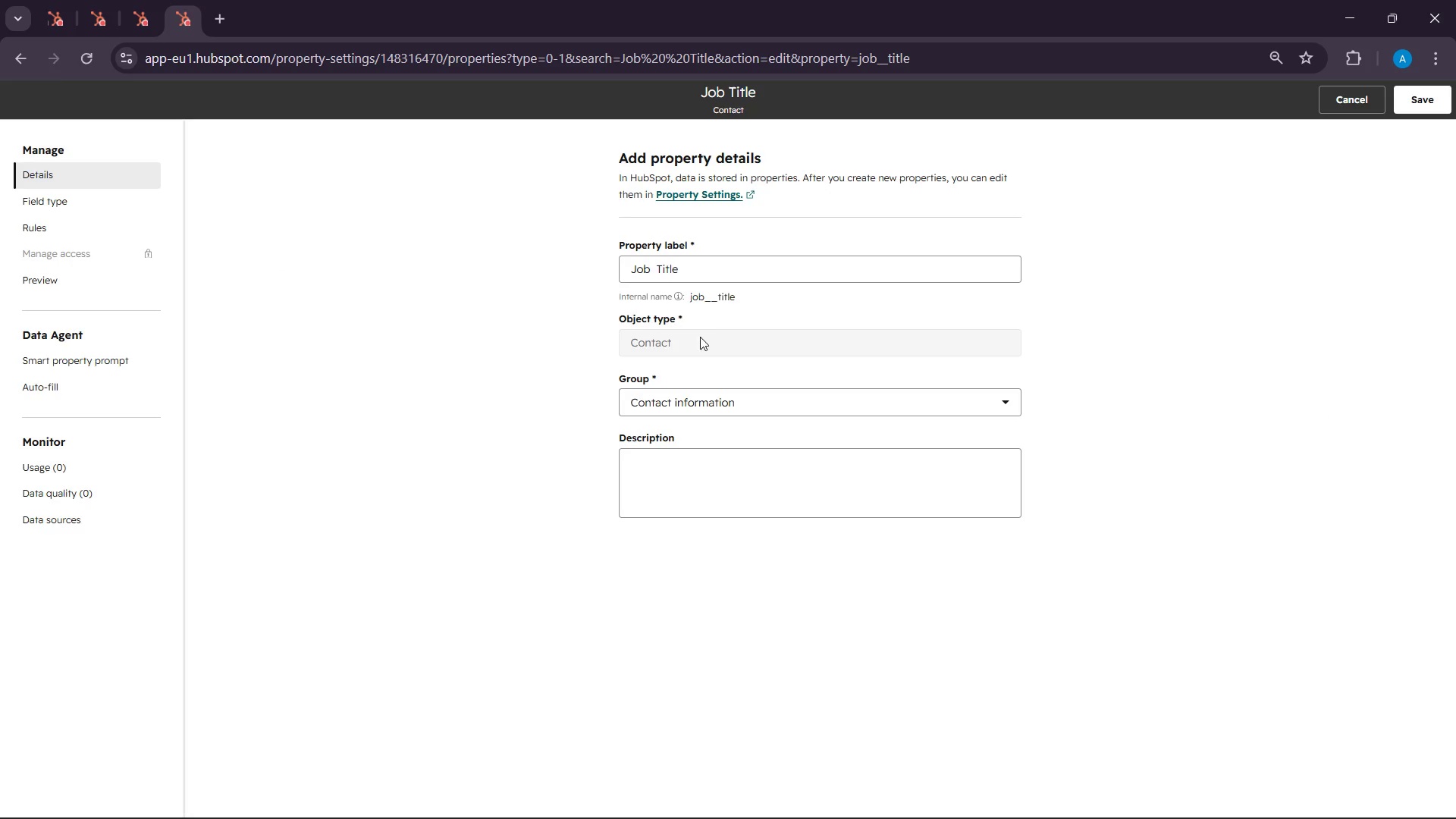 
wait(5.27)
 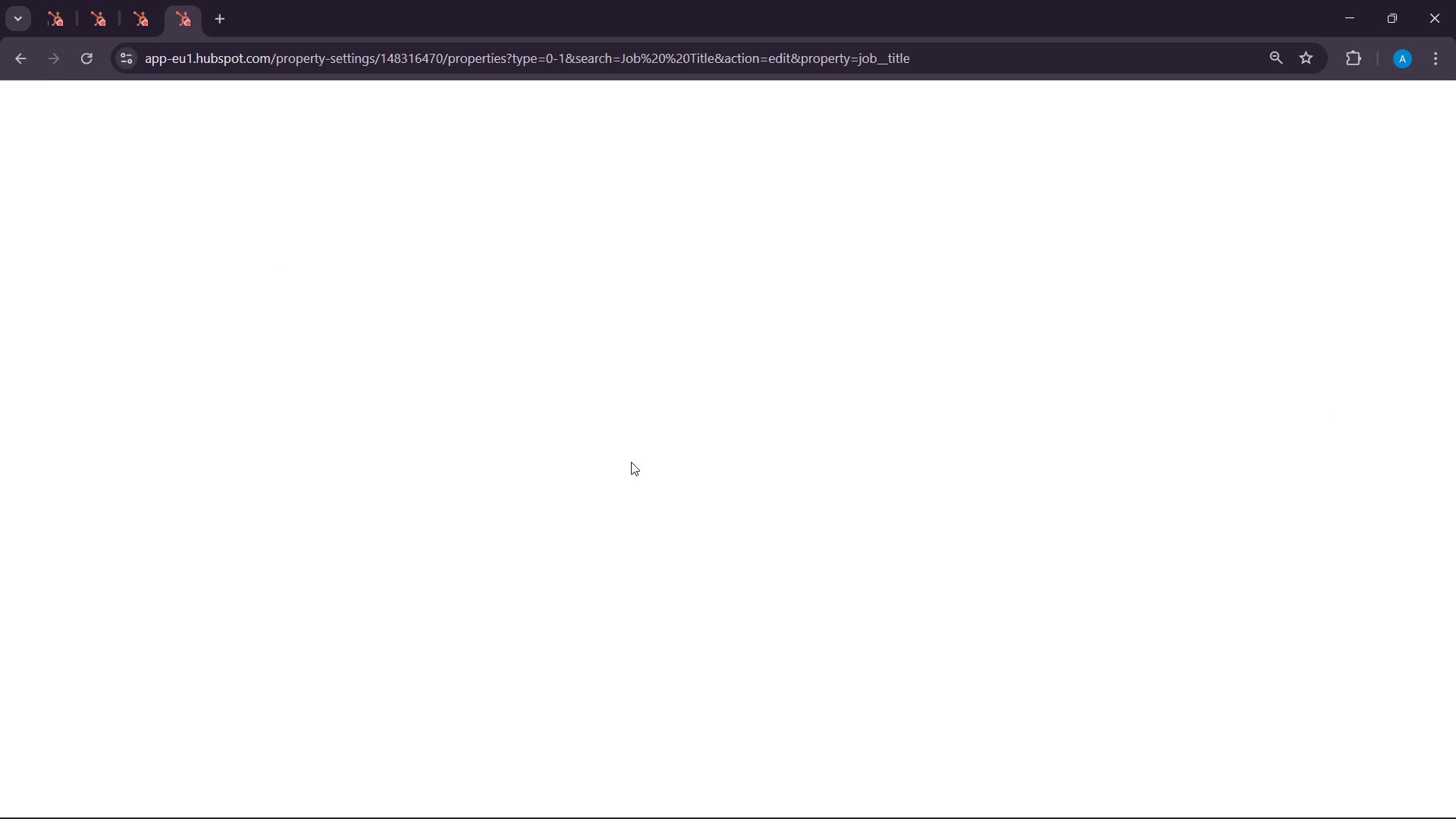 
left_click([97, 213])
 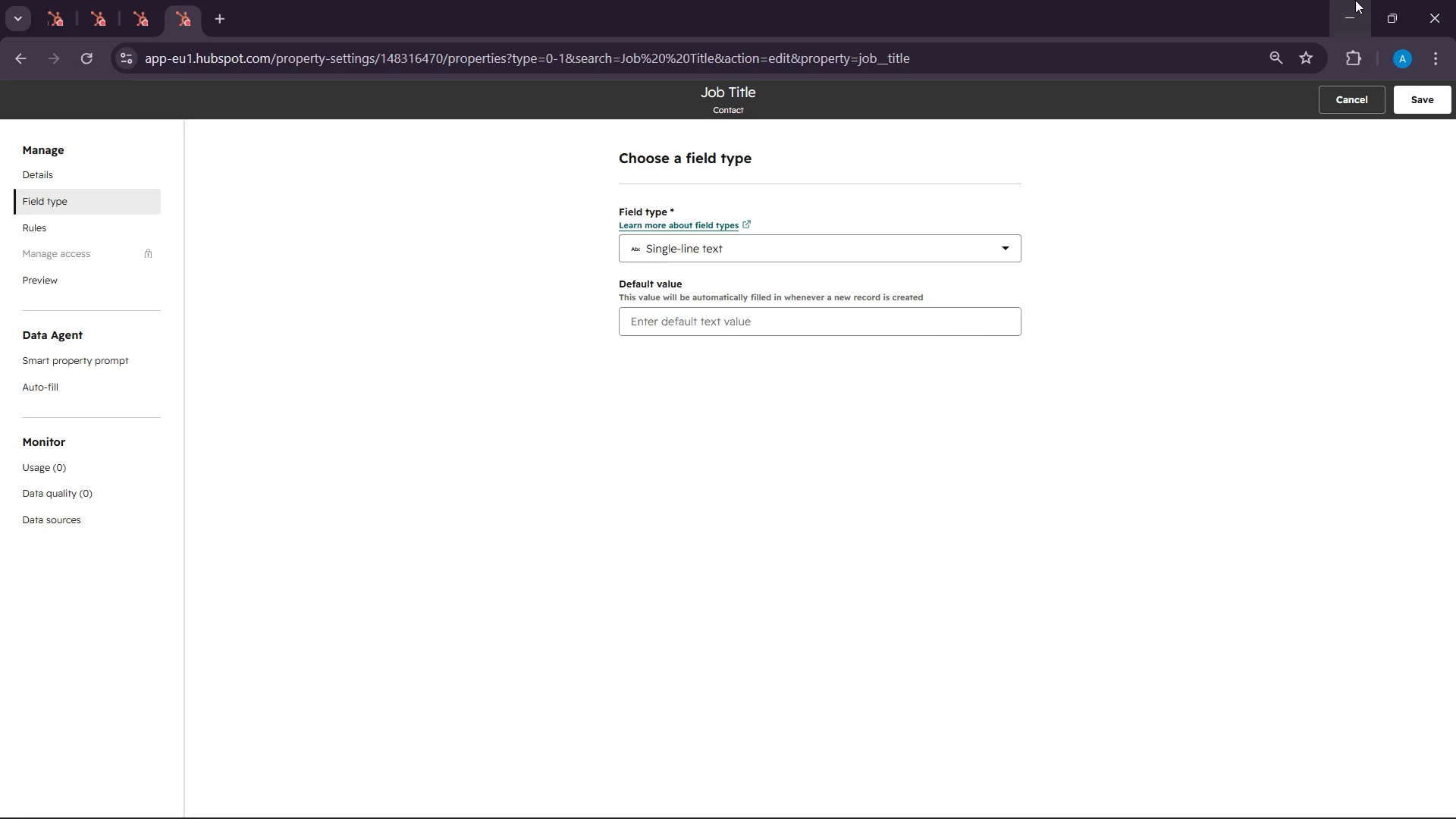 
right_click([180, 9])
 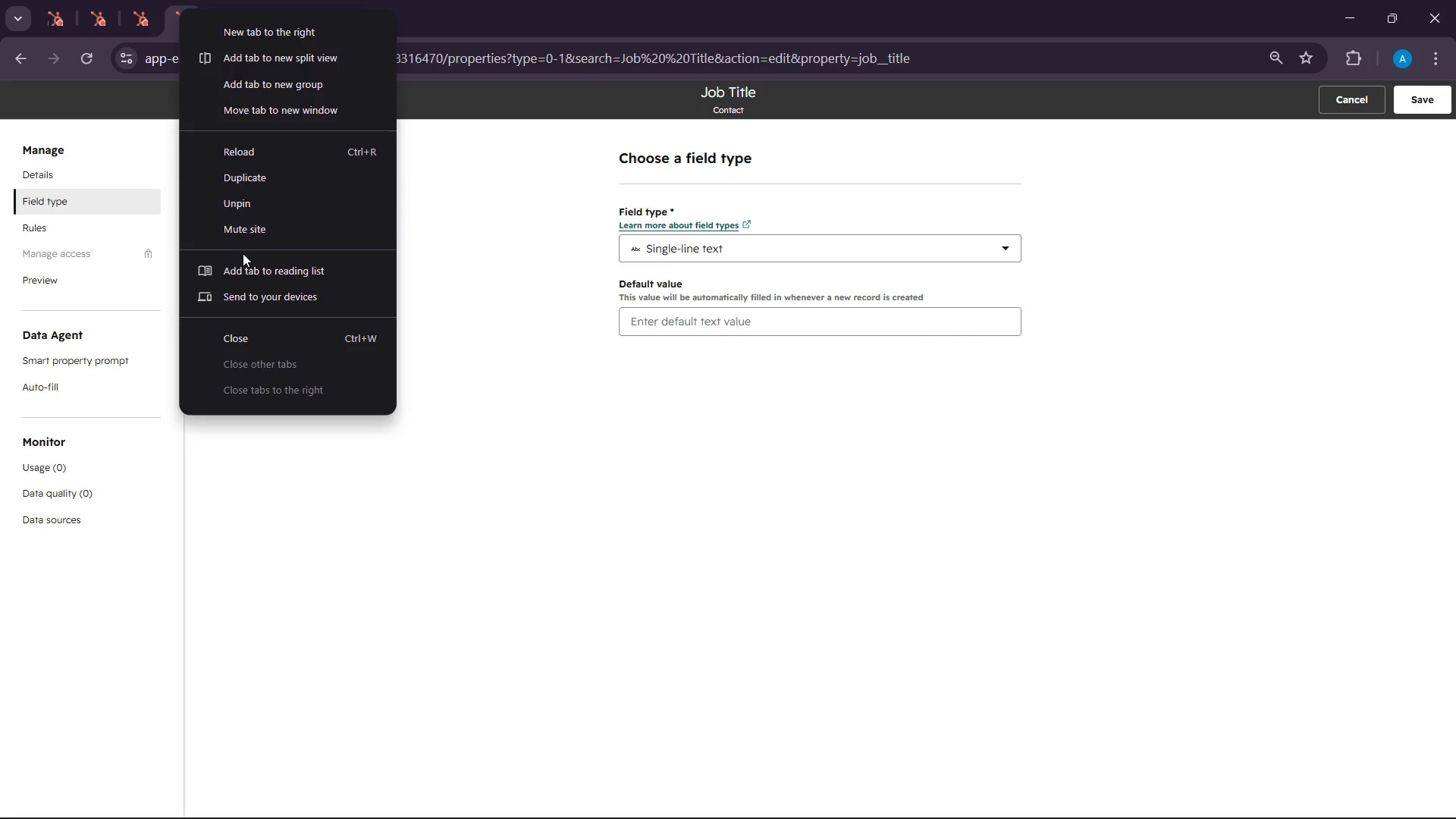 
left_click([243, 325])
 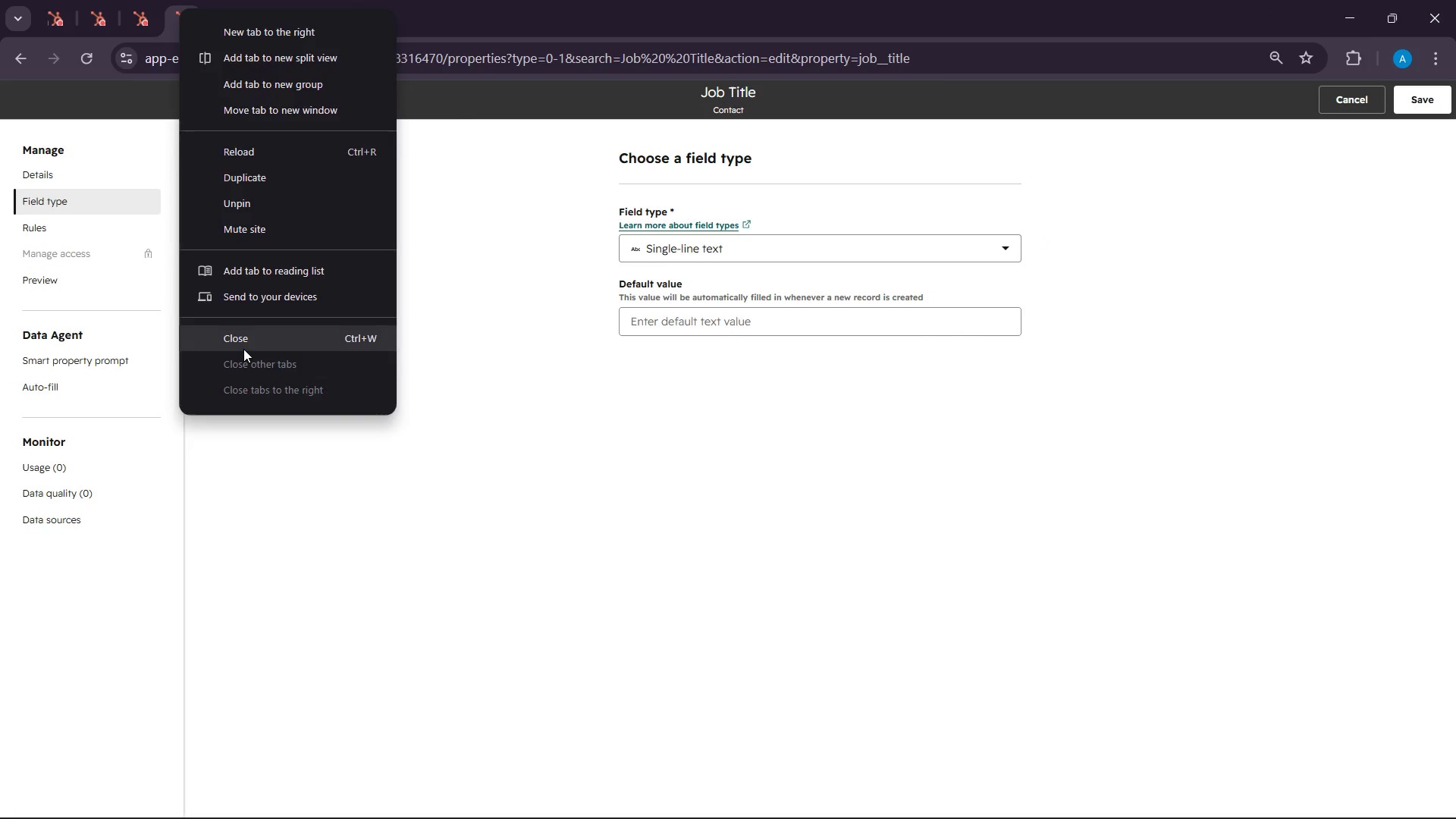 
left_click([243, 350])
 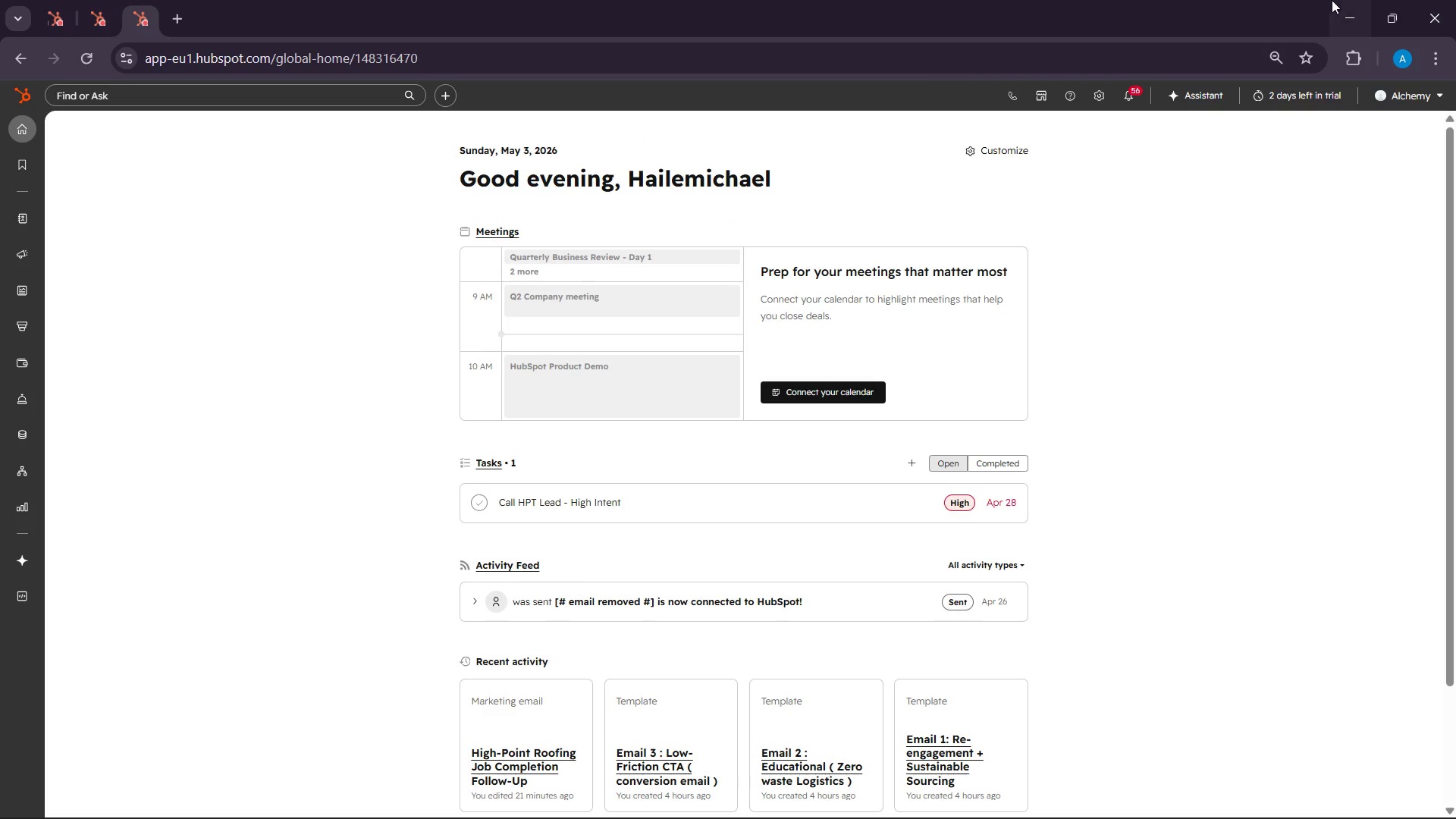 
left_click([1349, 0])
 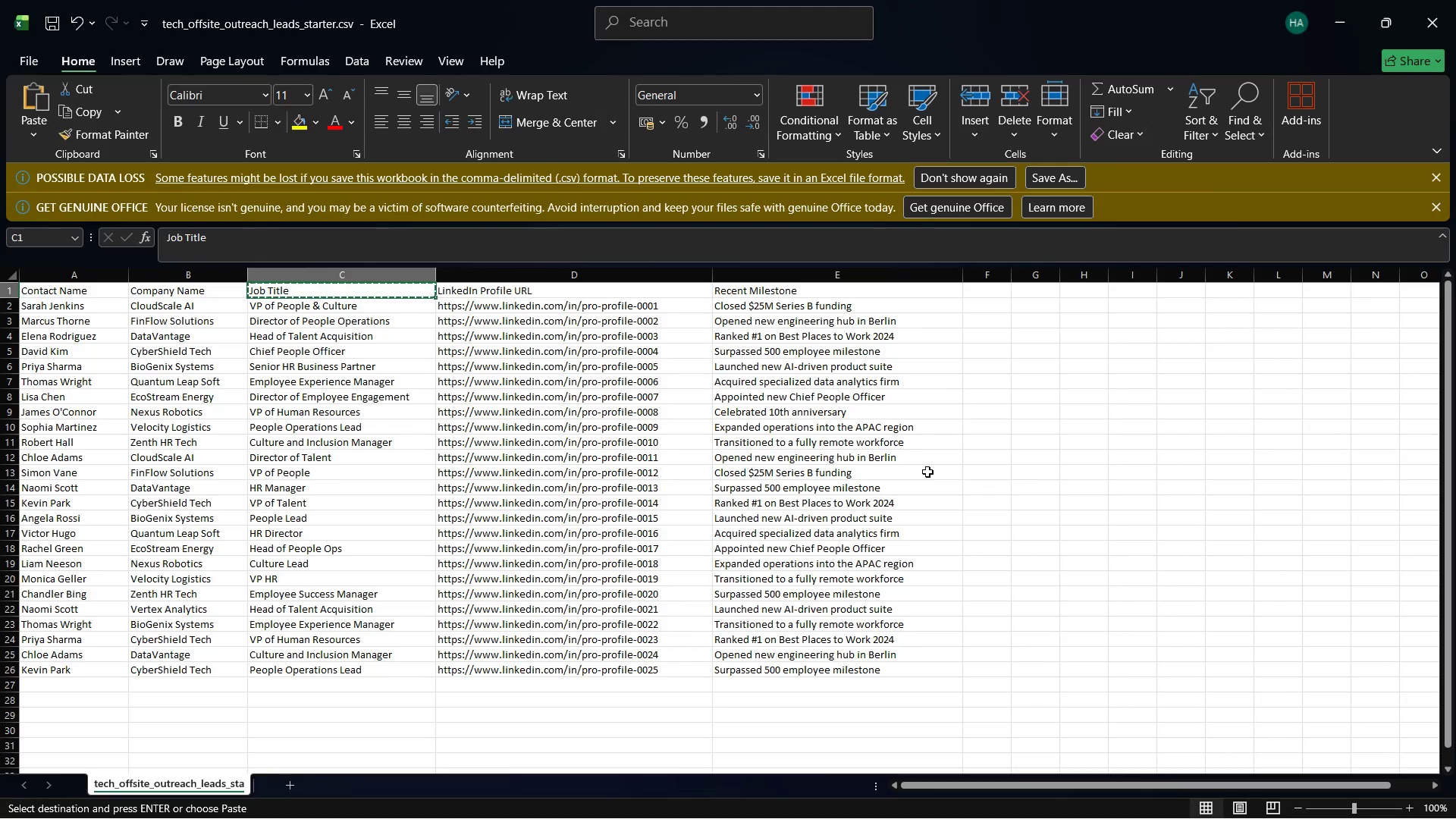 
scroll: coordinate [891, 535], scroll_direction: up, amount: 3.0
 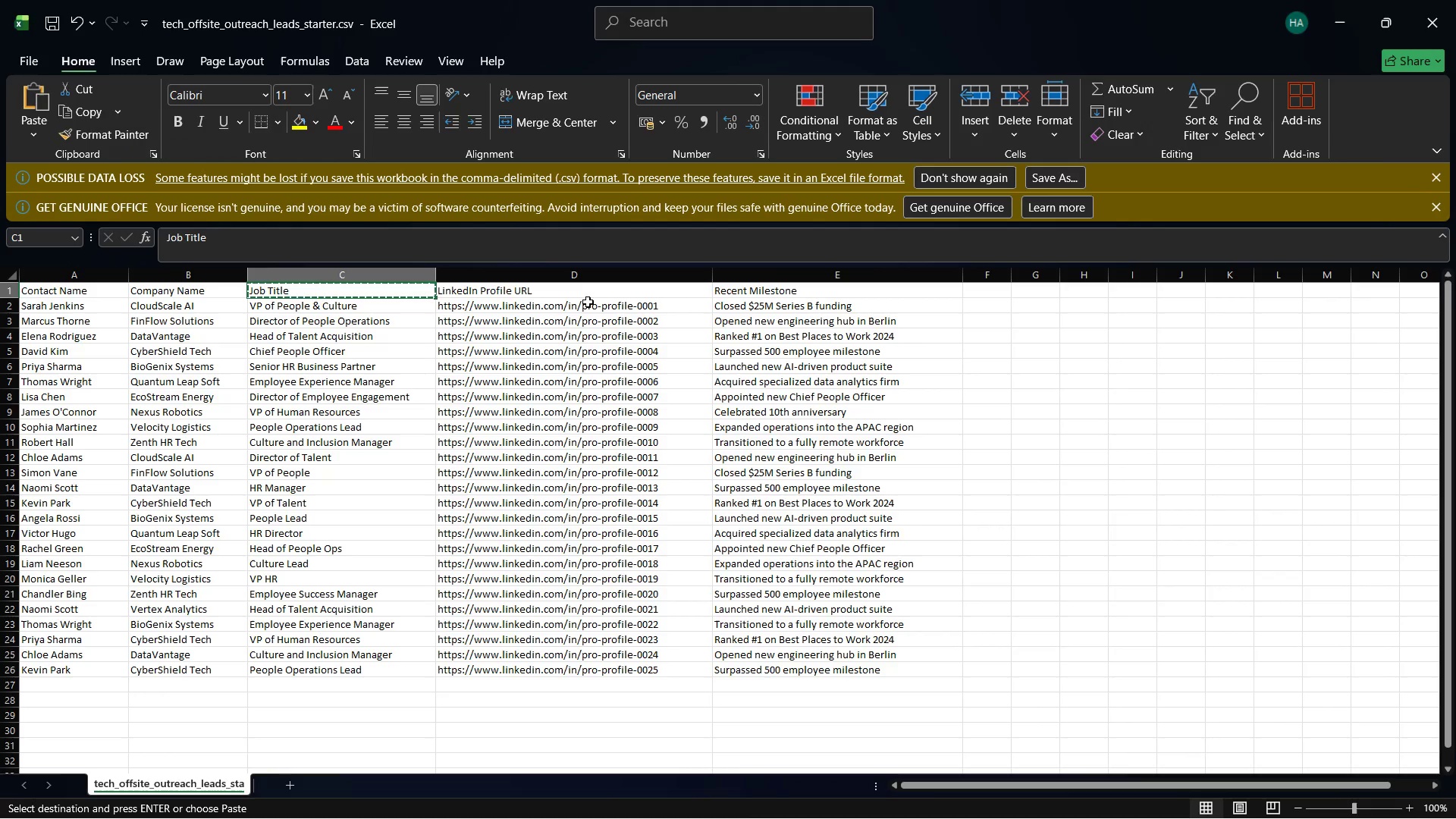 
left_click([578, 288])
 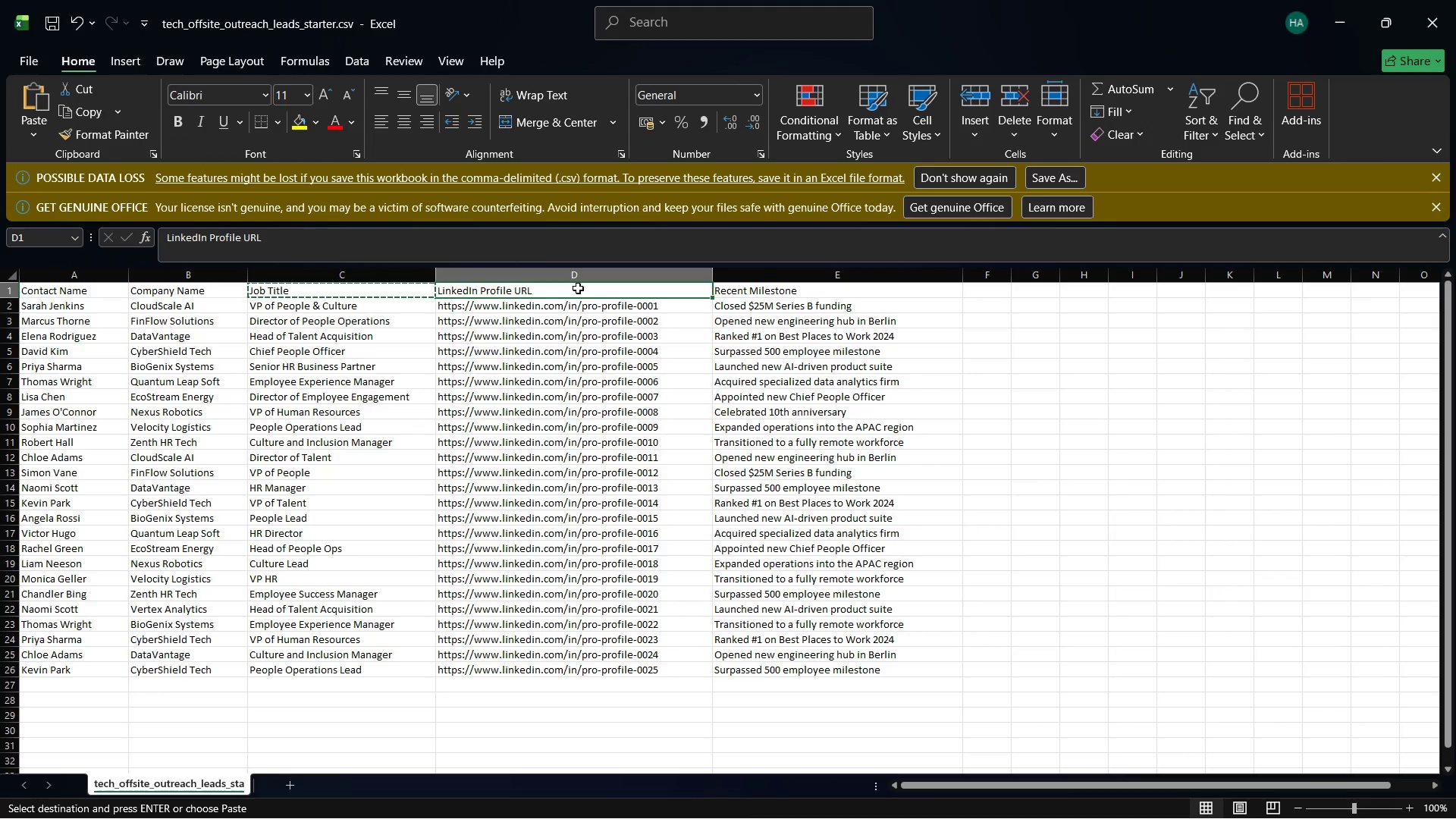 
right_click([578, 288])
 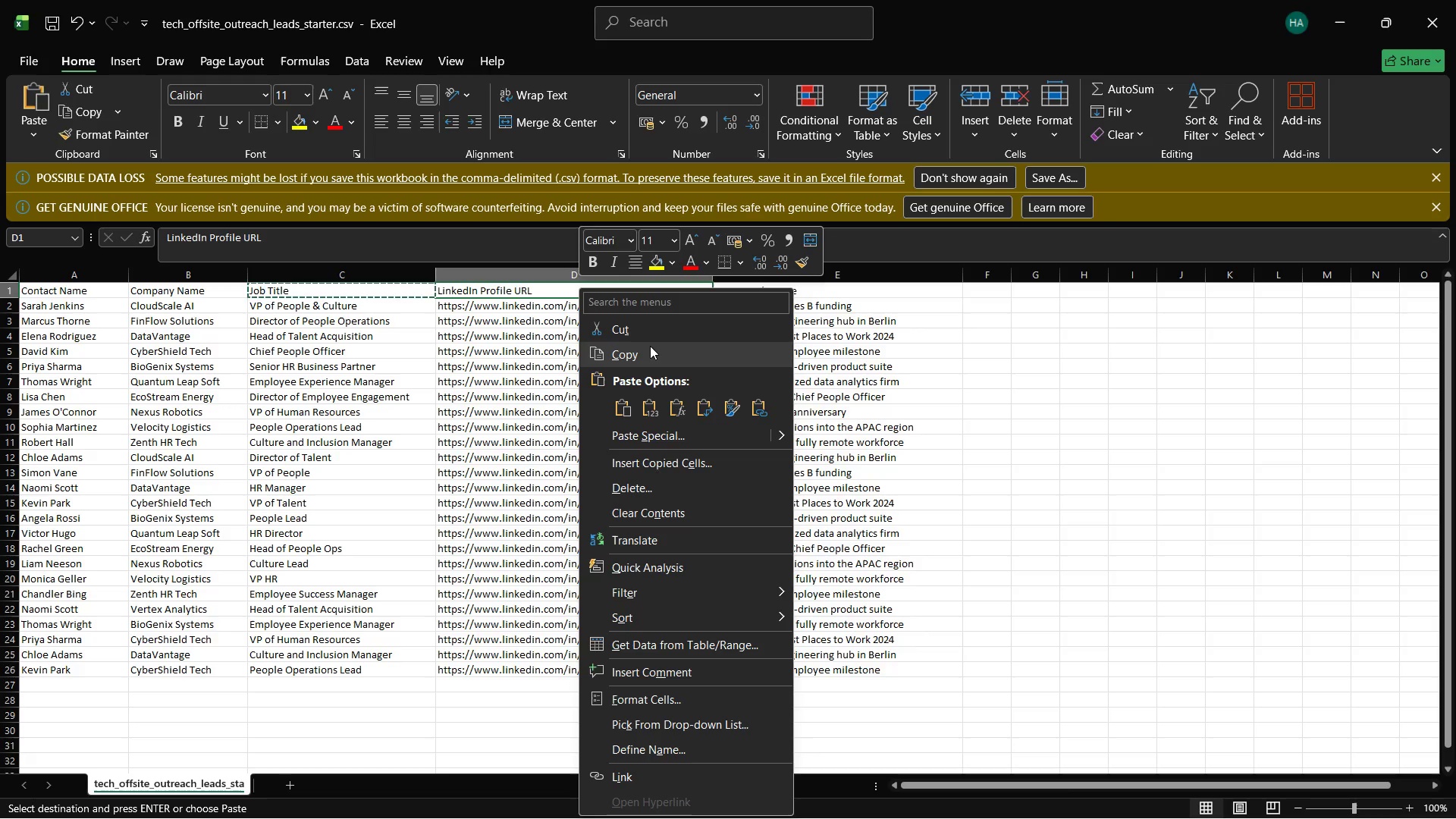 
left_click([650, 347])
 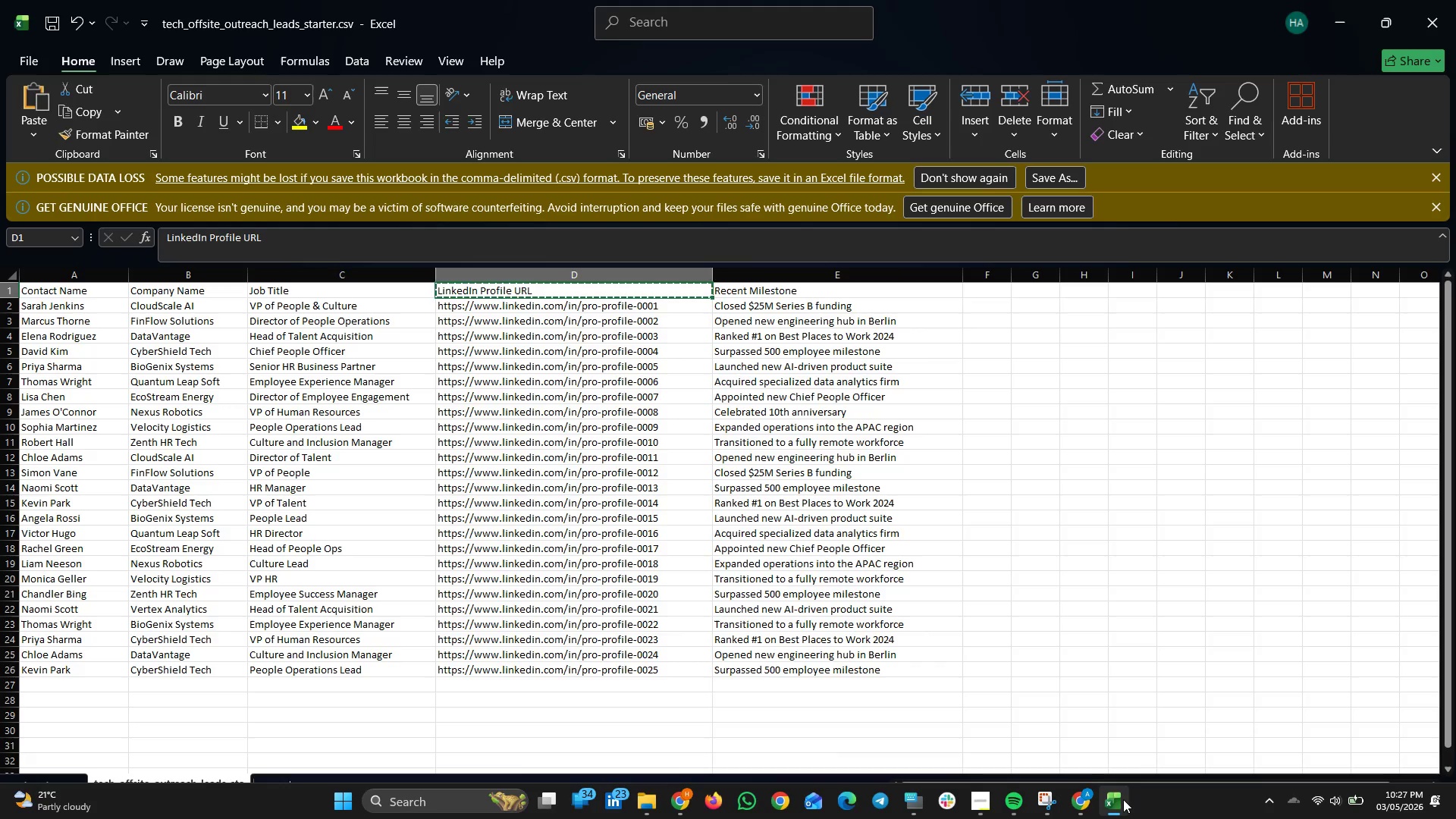 
left_click([1092, 793])
 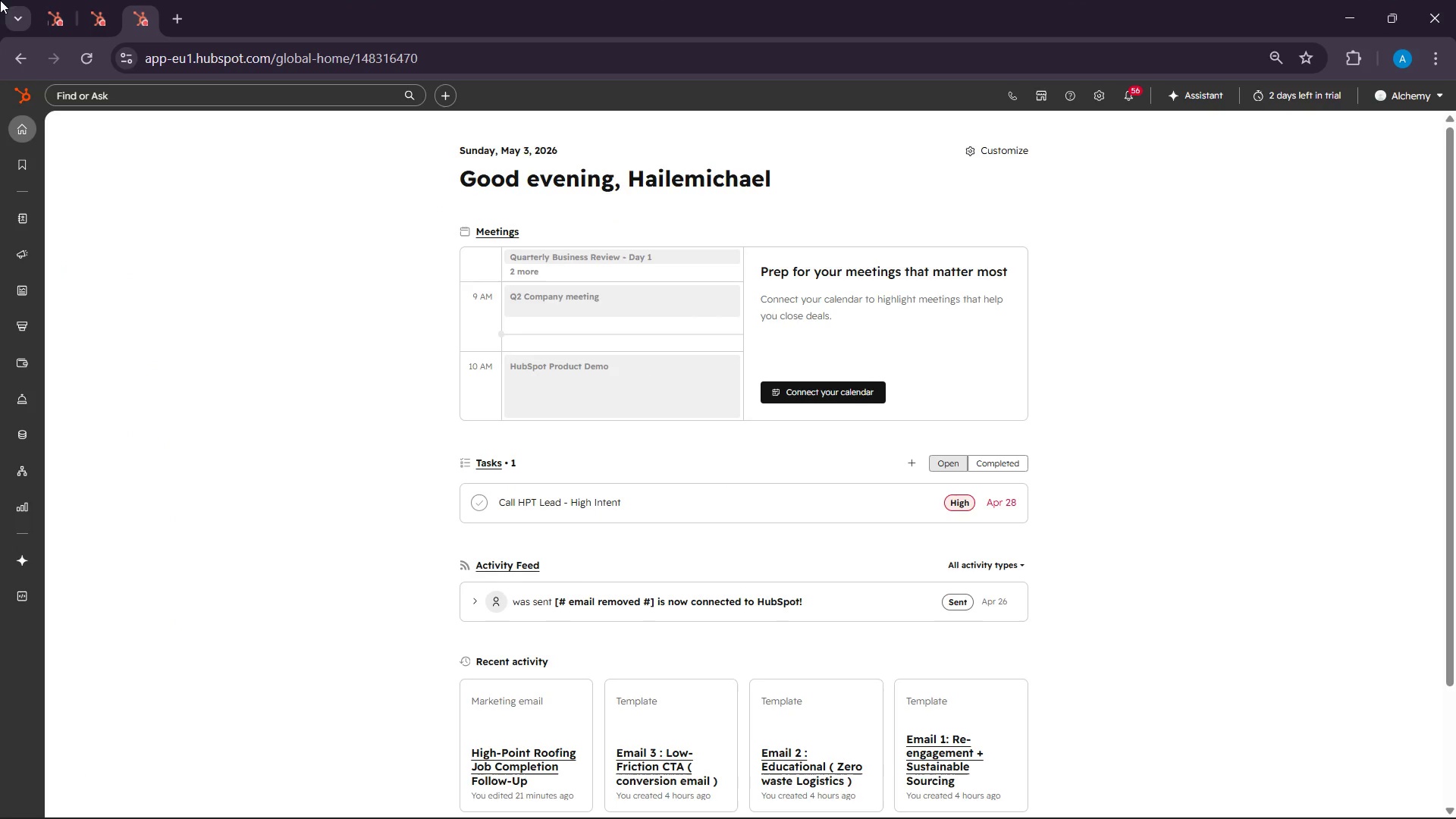 
left_click([124, 2])
 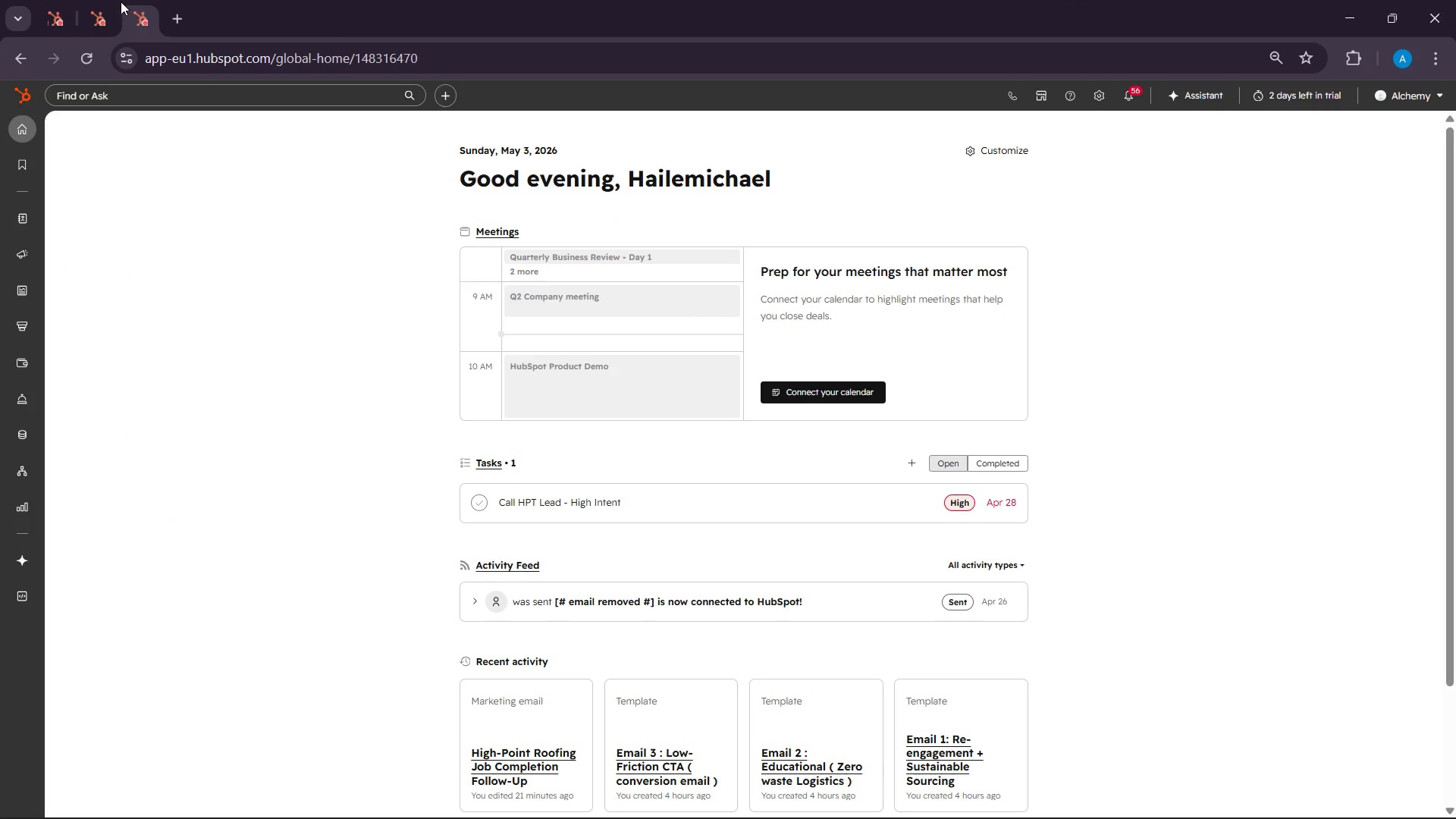 
left_click([119, 2])
 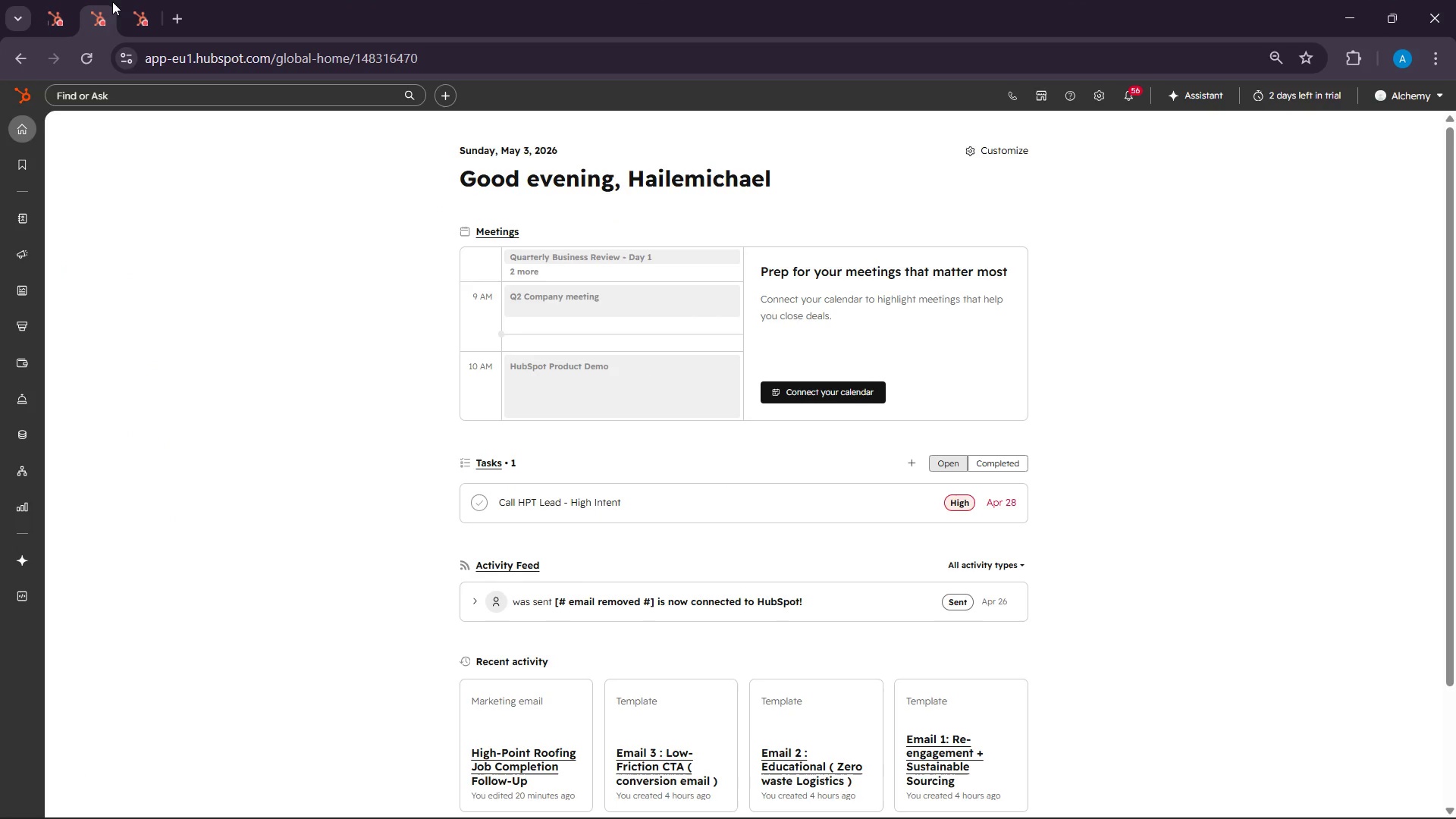 
left_click([111, 2])
 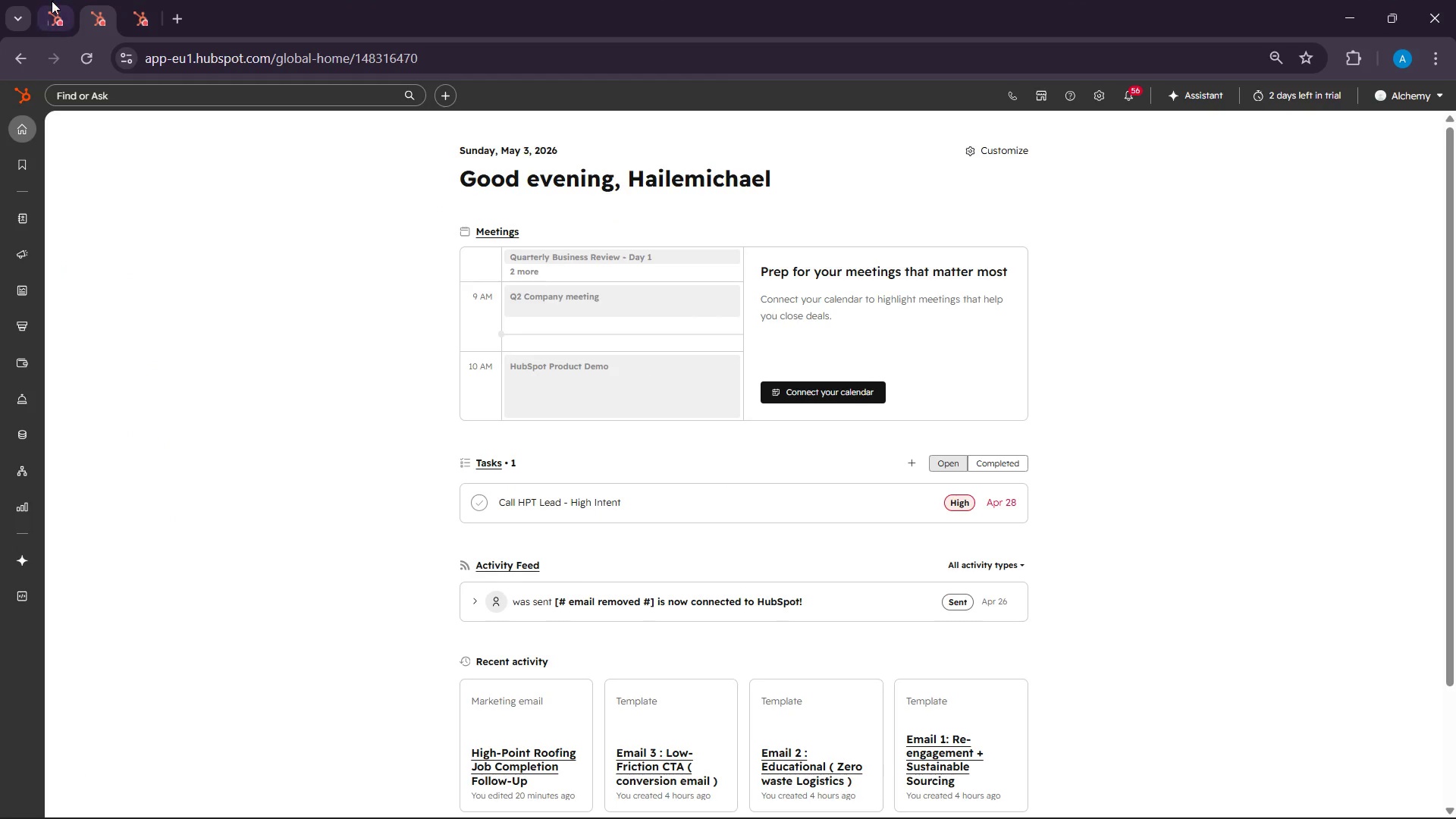 
left_click([52, 1])
 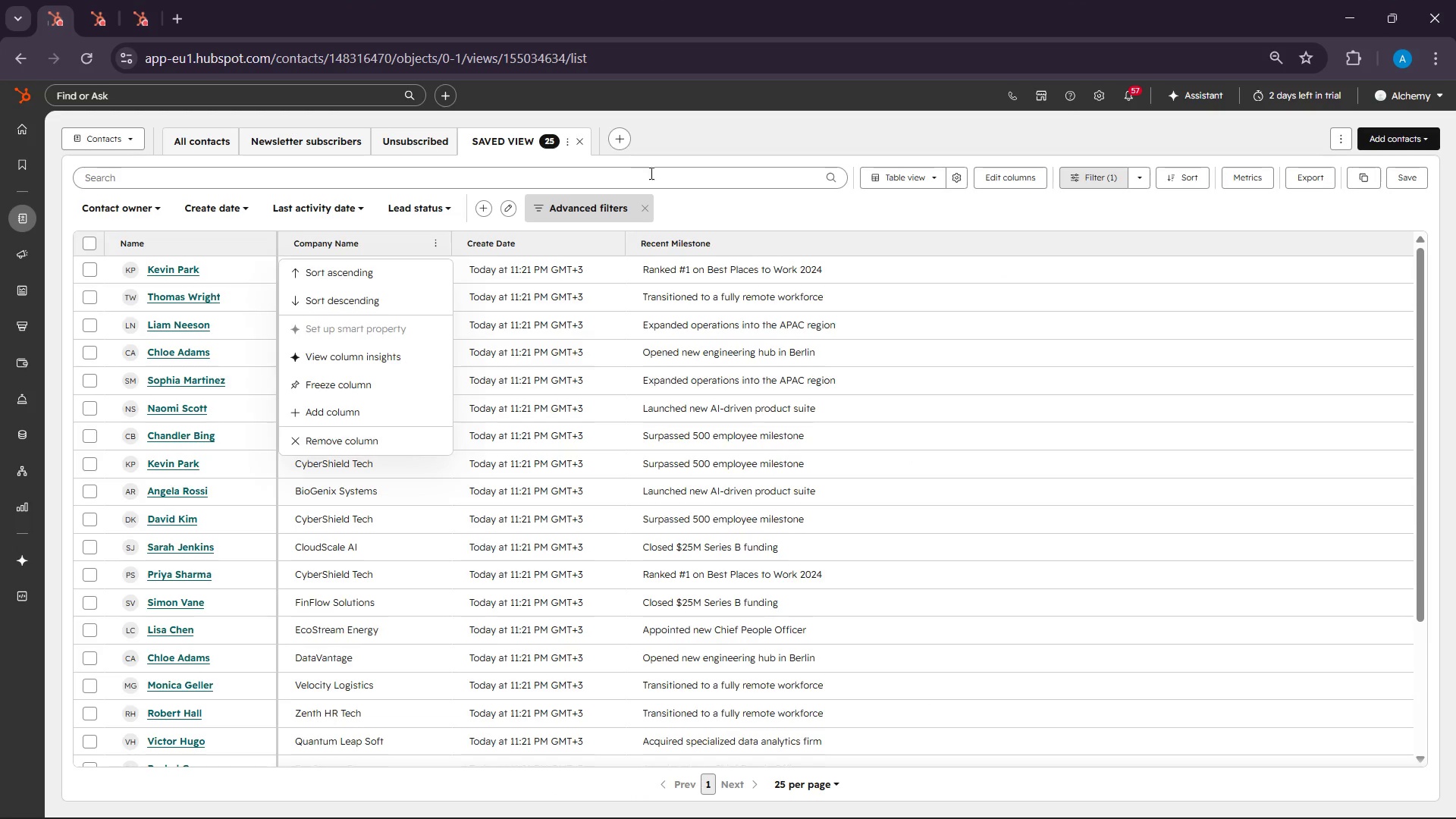 
left_click([779, 222])
 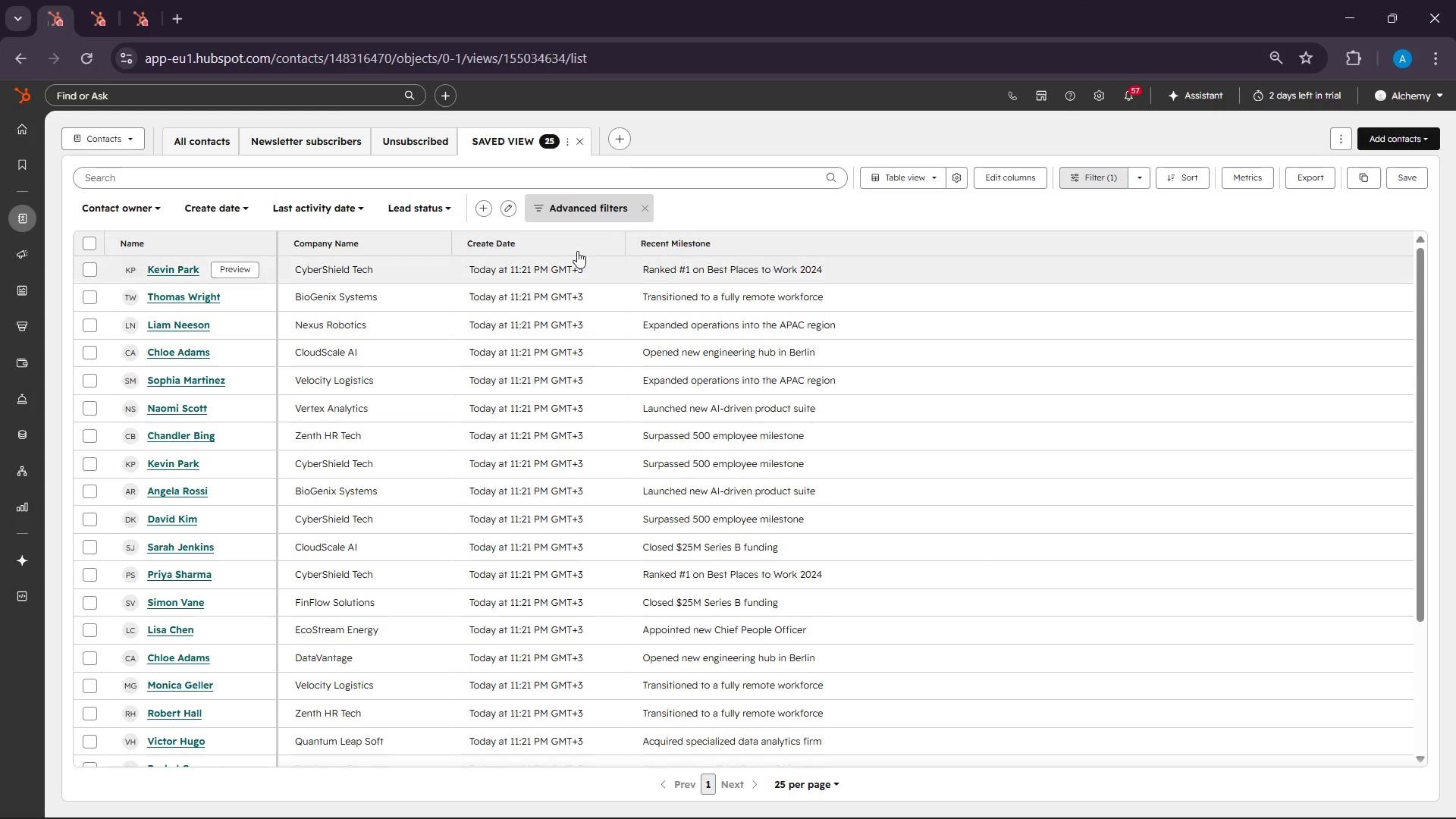 
left_click([604, 246])
 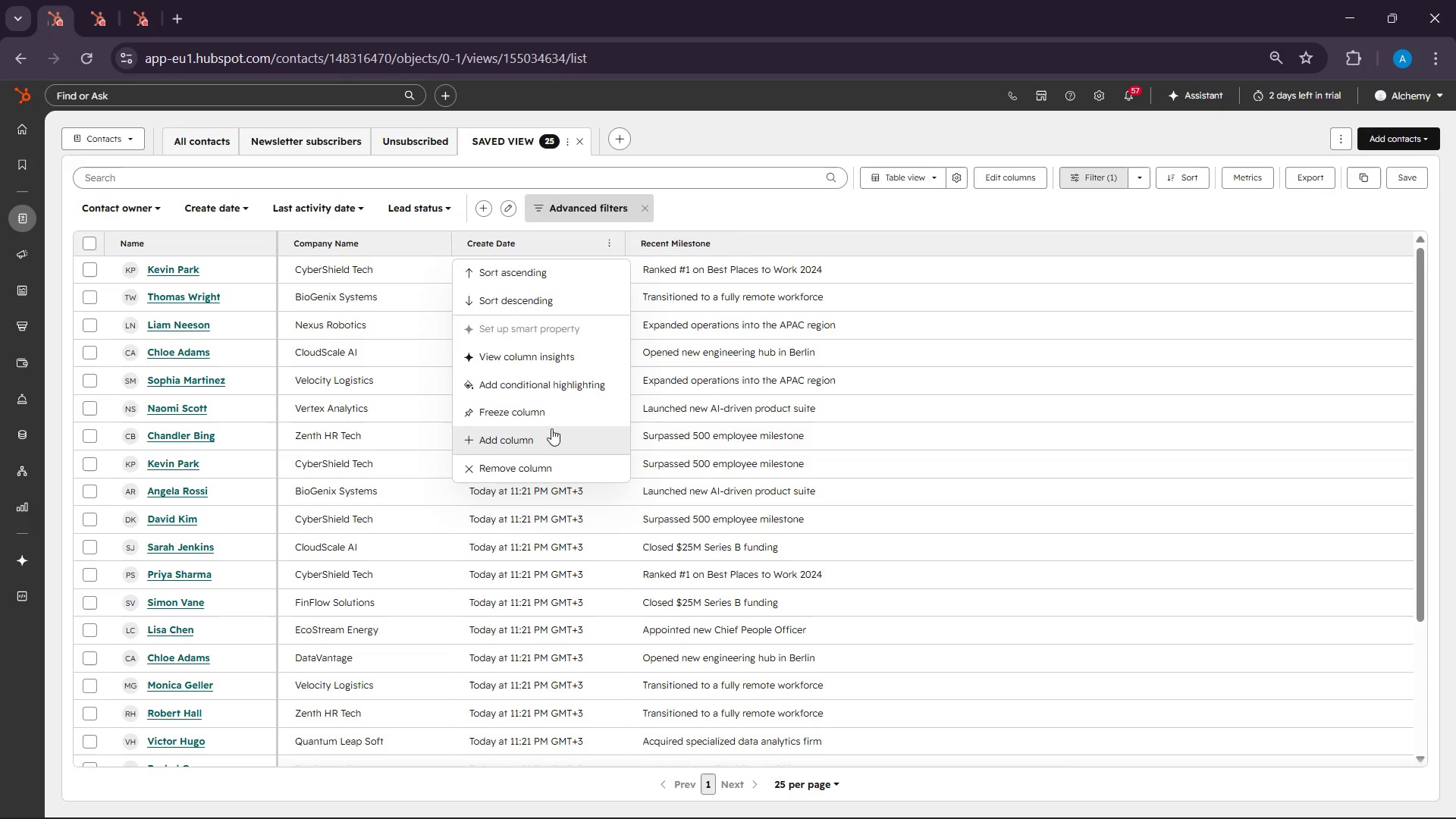 
left_click([546, 439])
 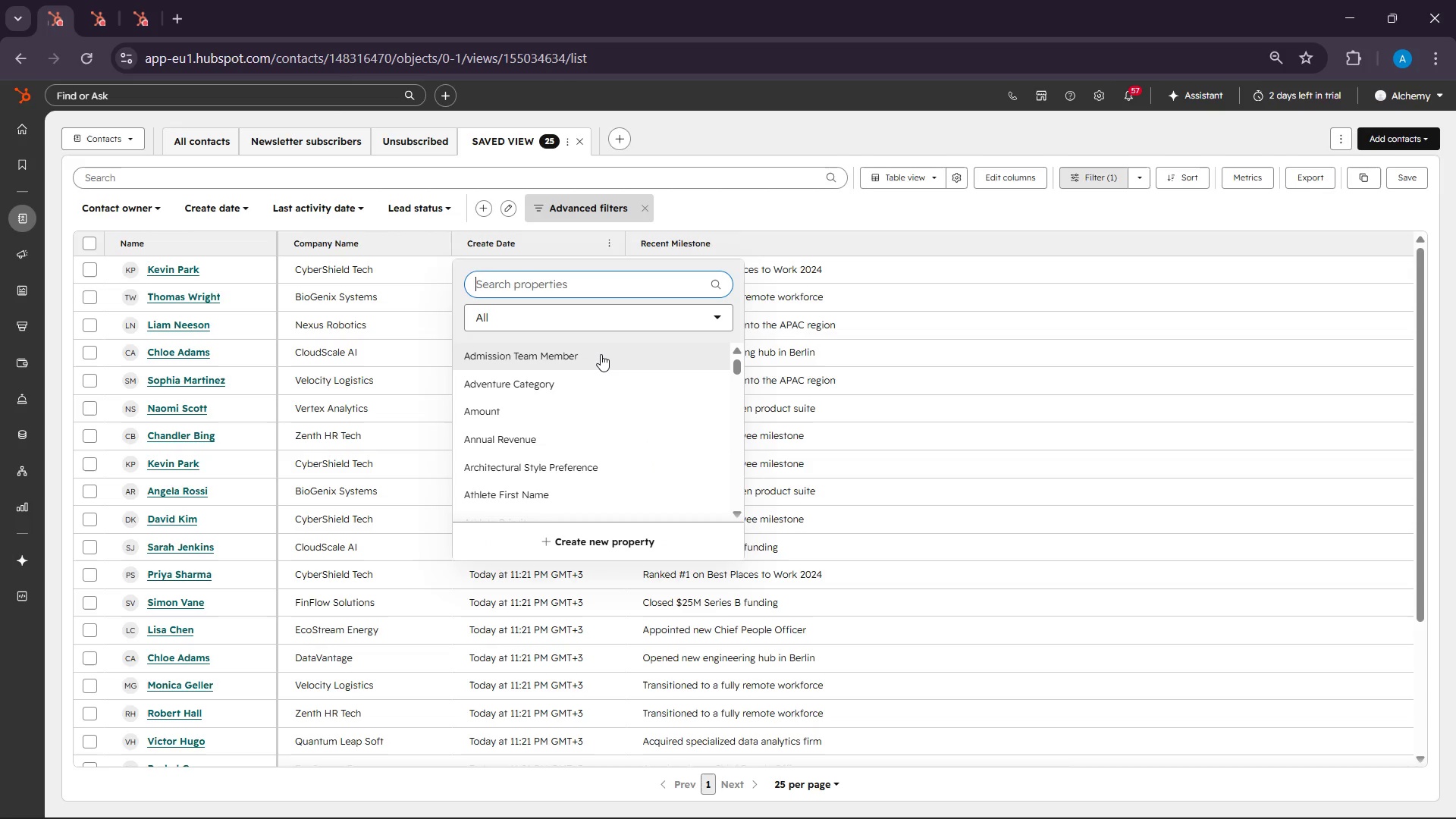 
key(Control+V)
 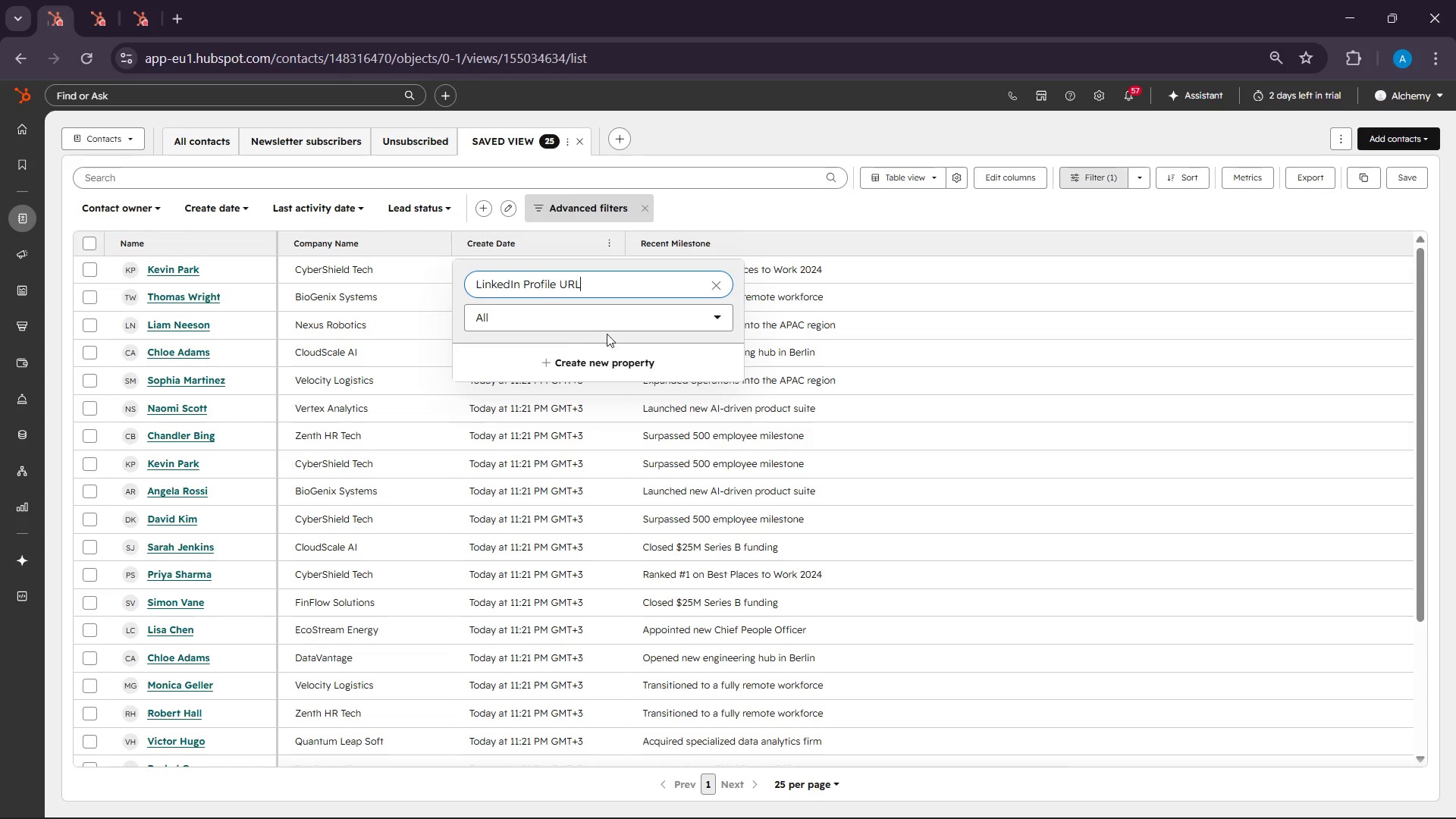 
key(Backspace)
 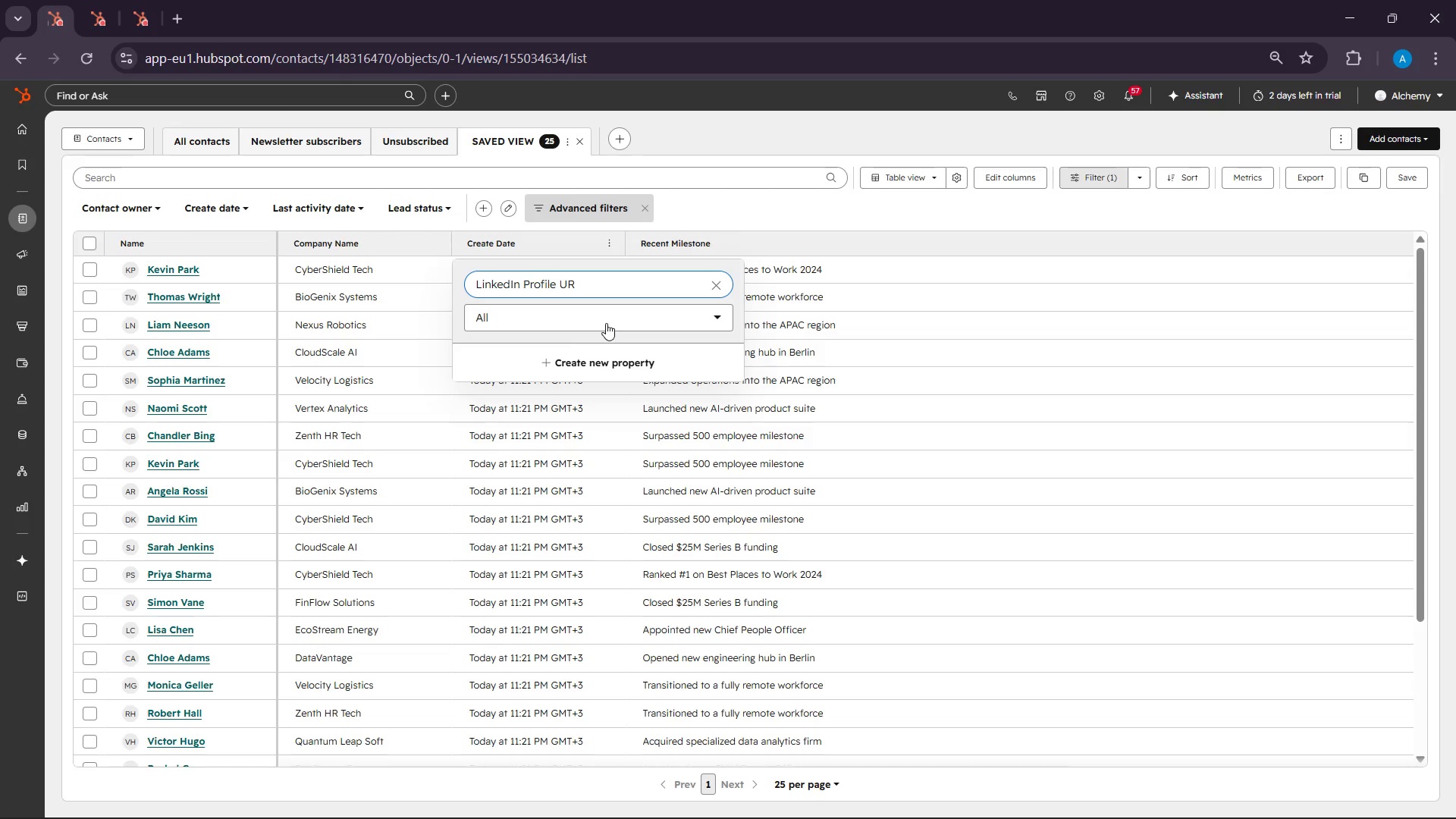 
key(Backspace)
 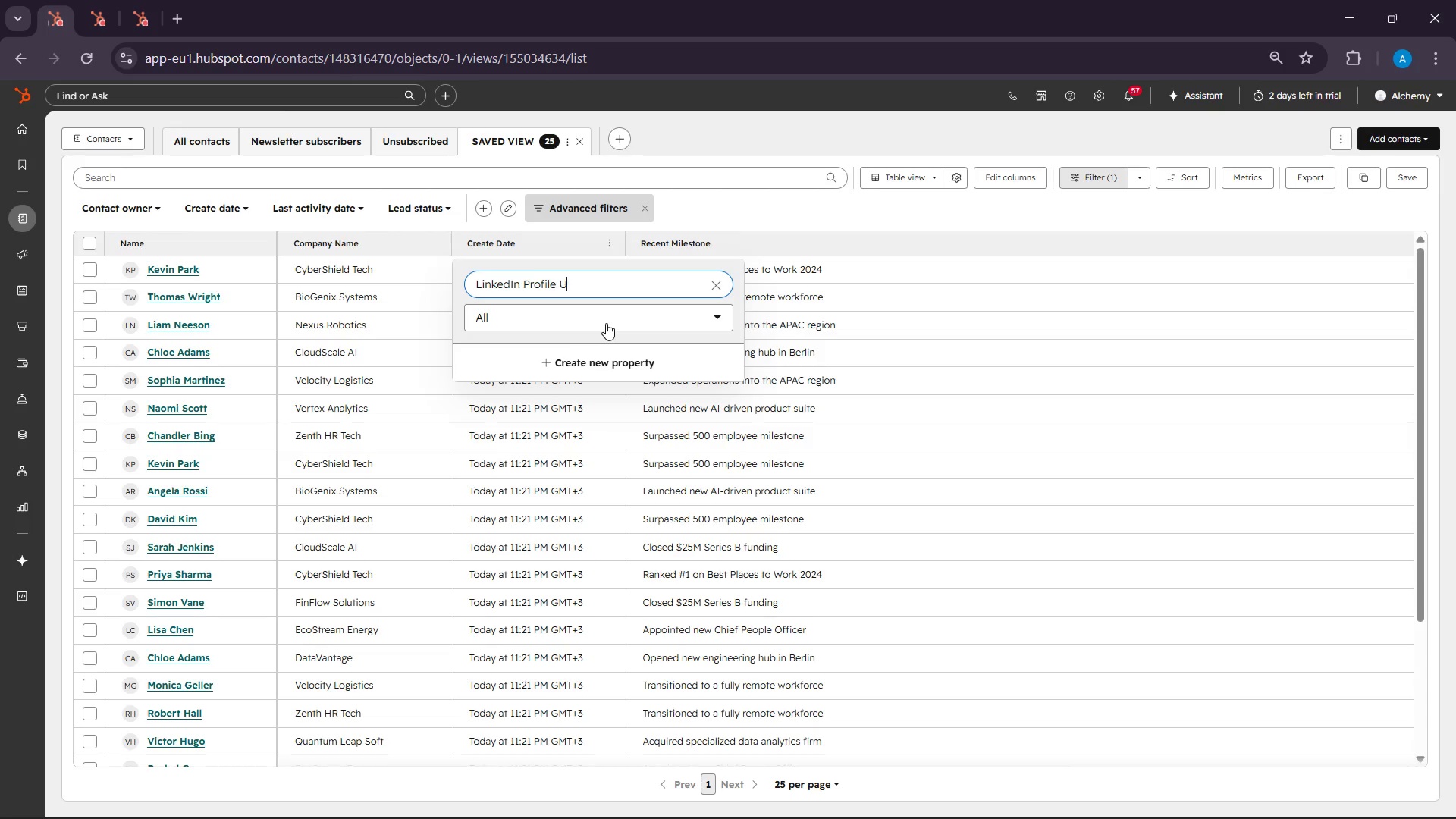 
key(Backspace)
 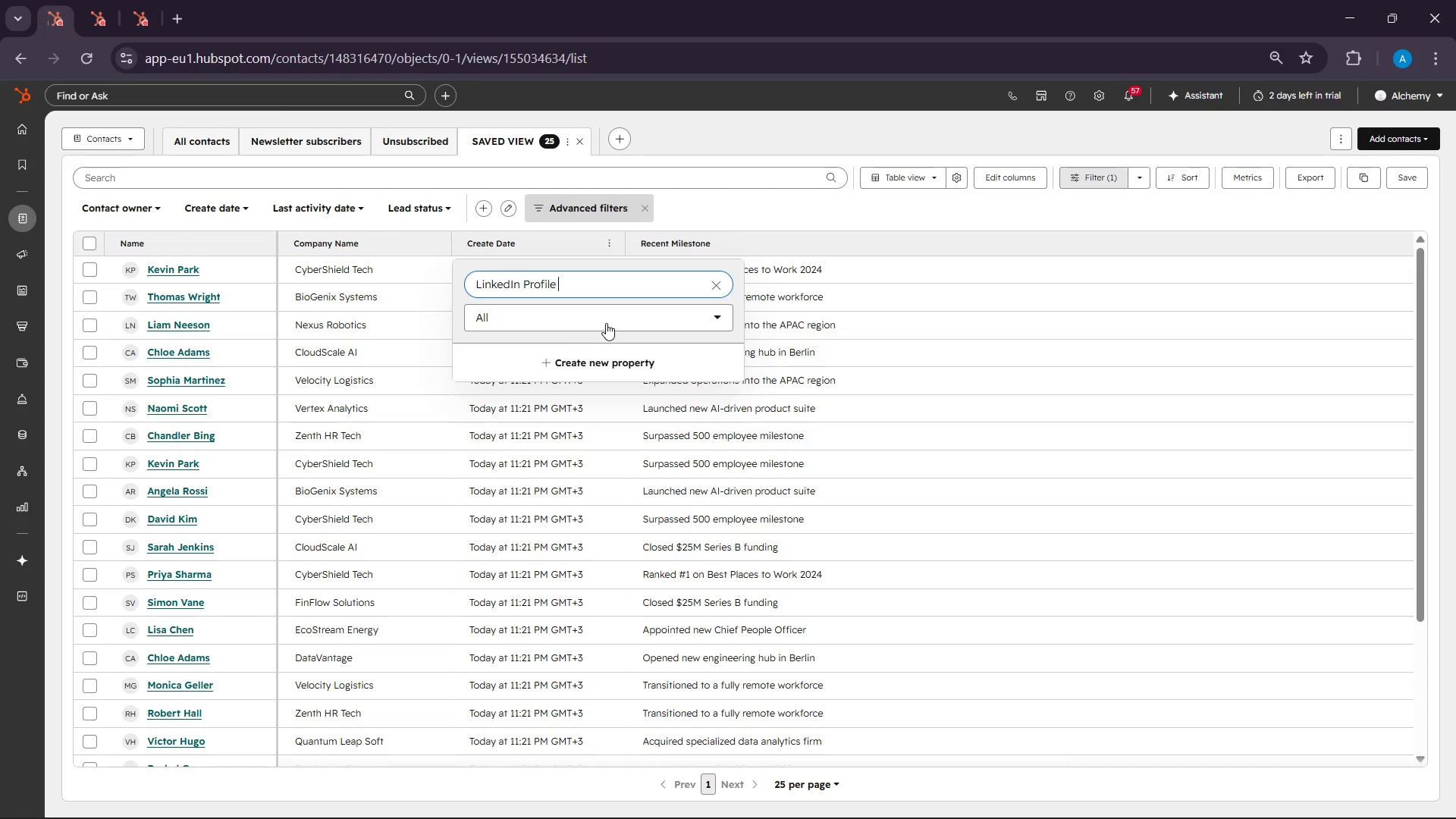 
key(Backspace)
 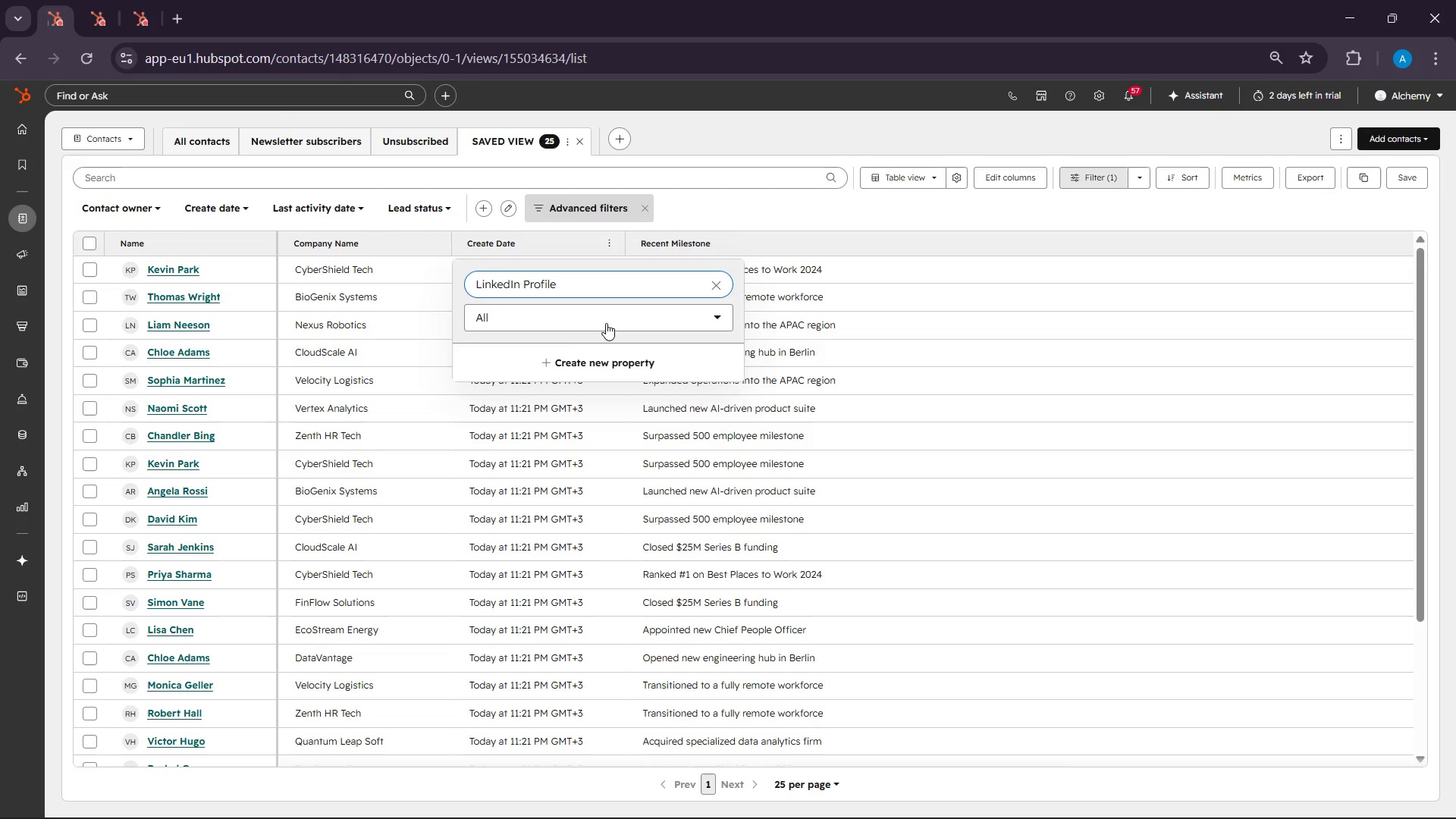 
key(Backspace)
 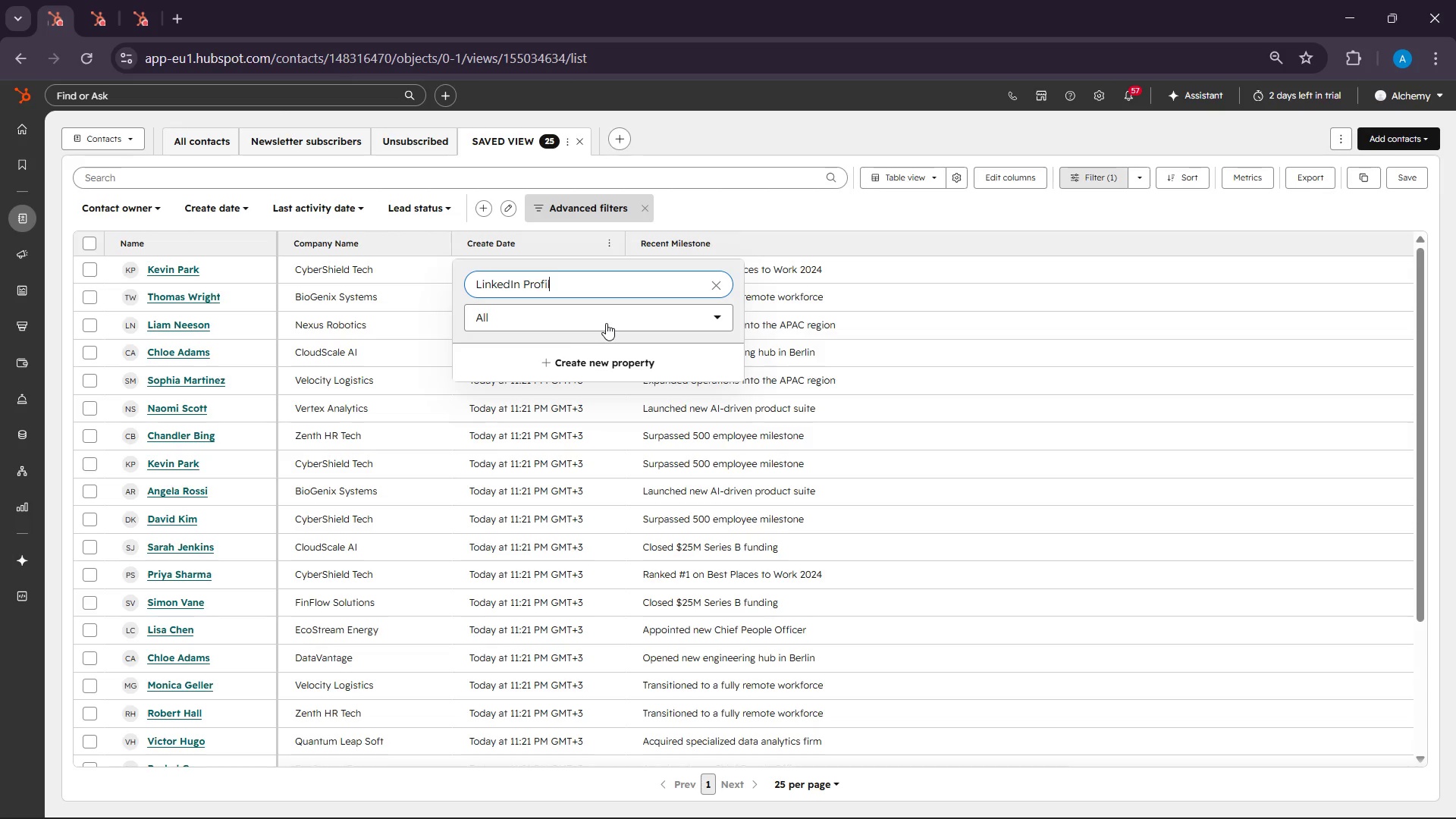 
key(Backspace)
 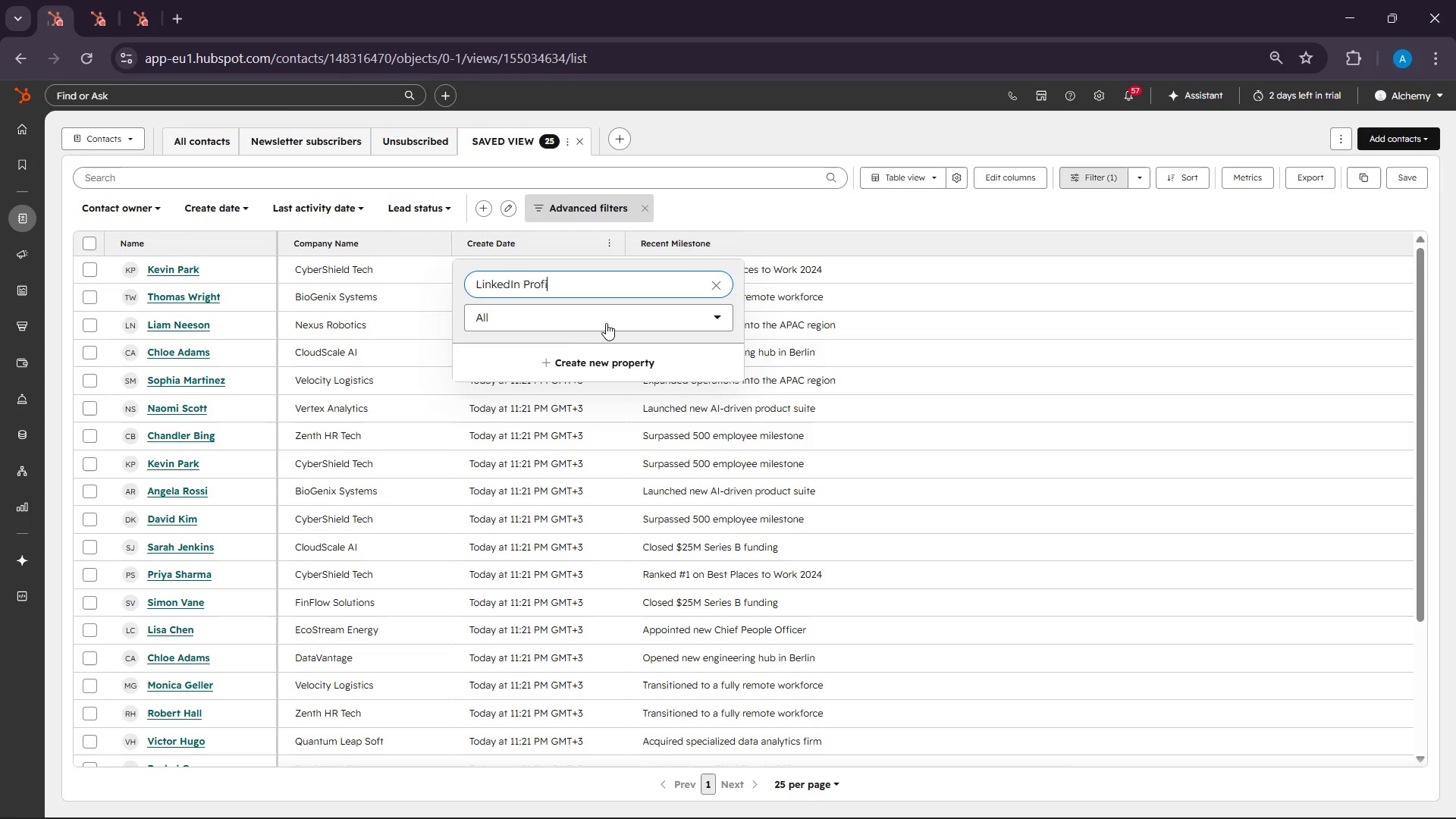 
key(Backspace)
 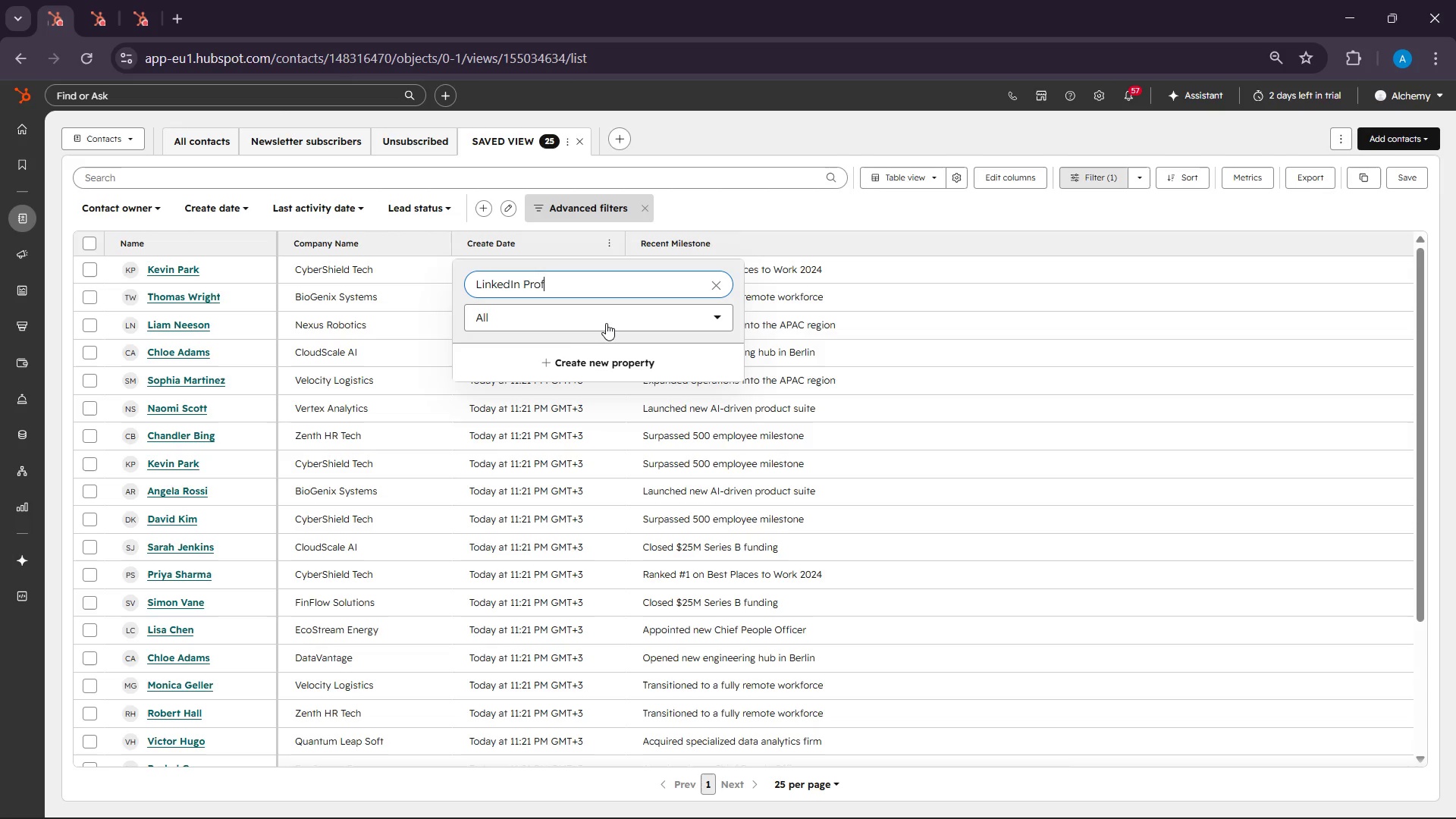 
key(Backspace)
 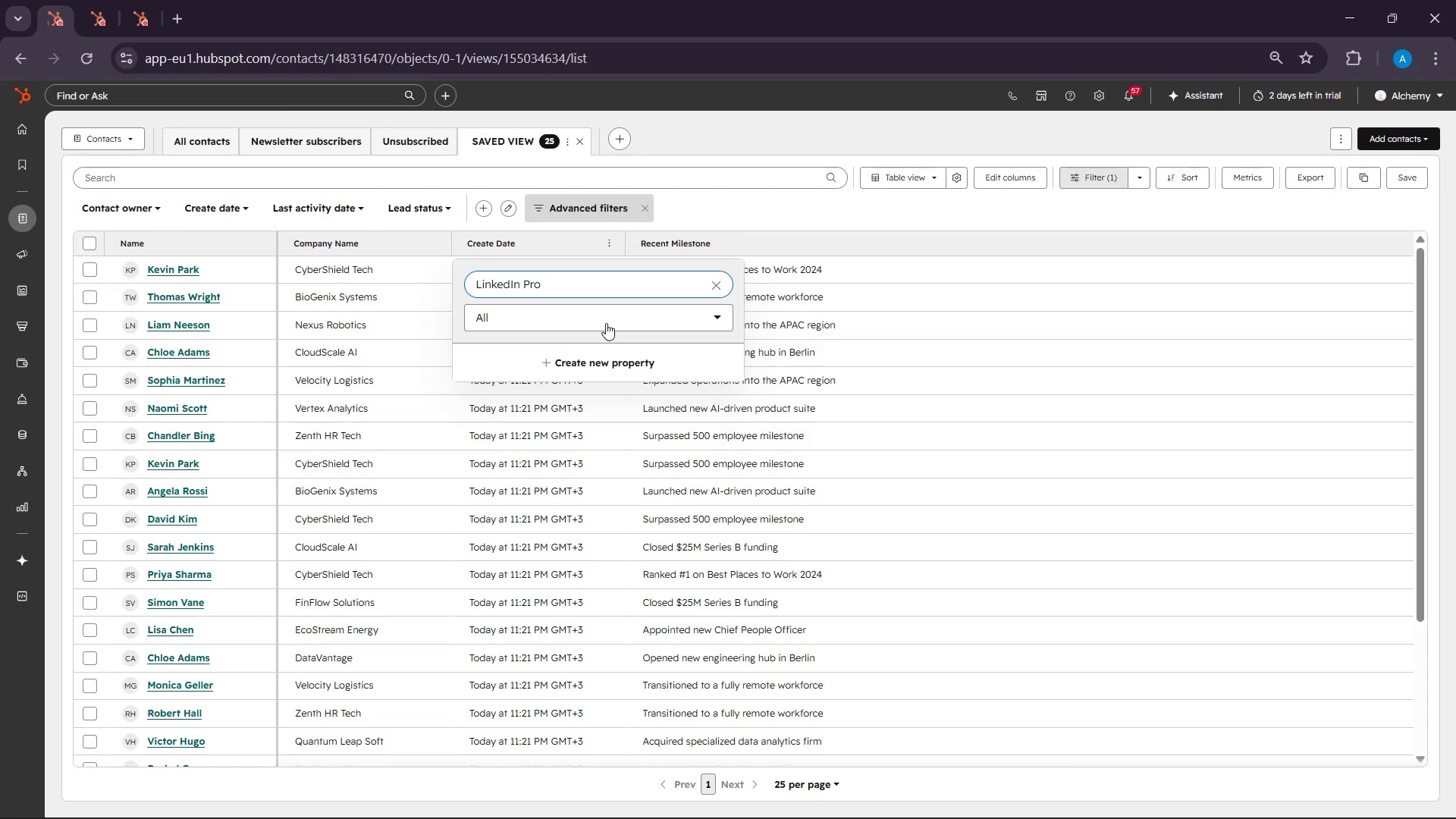 
key(Backspace)
 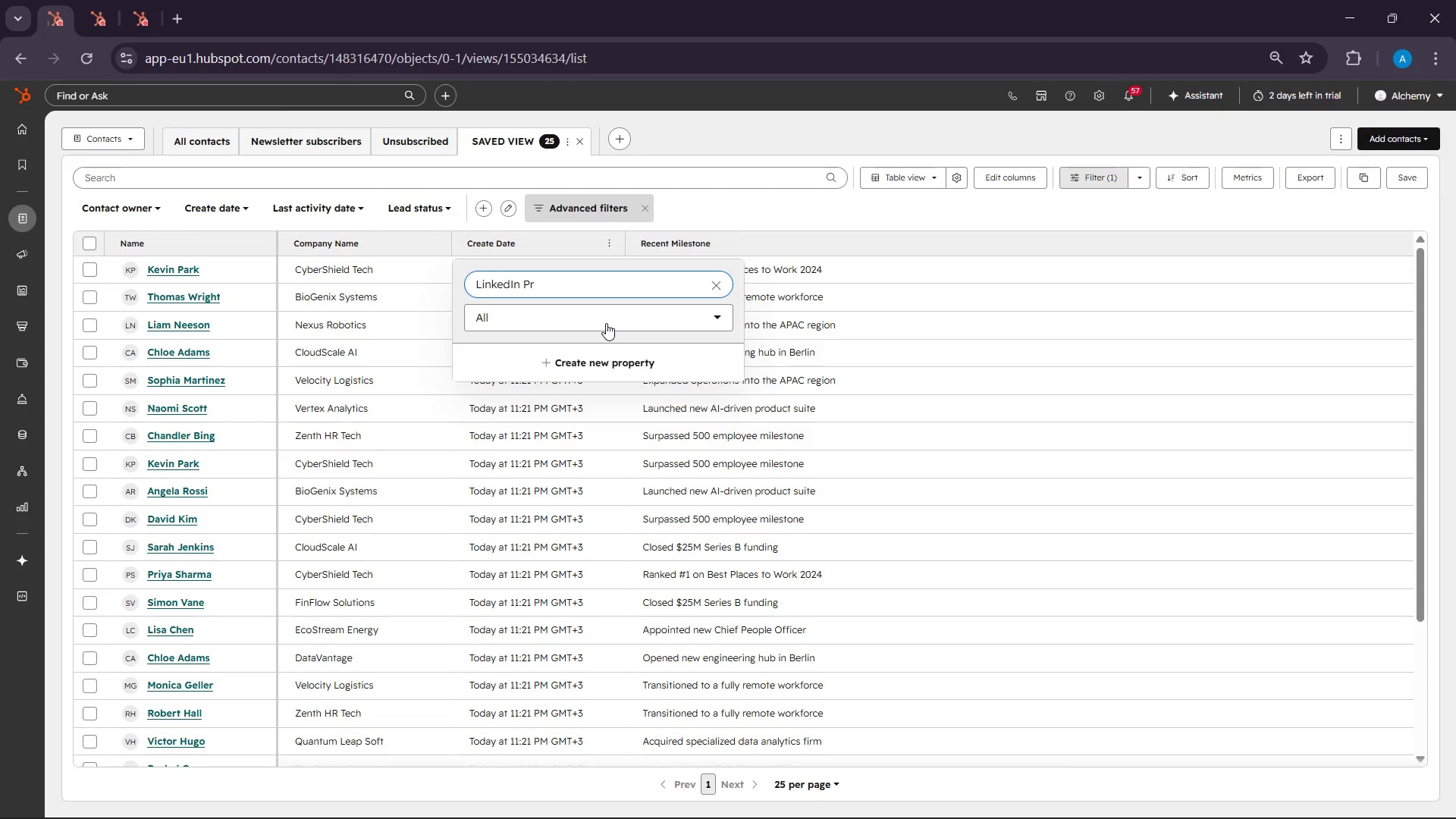 
key(Backspace)
 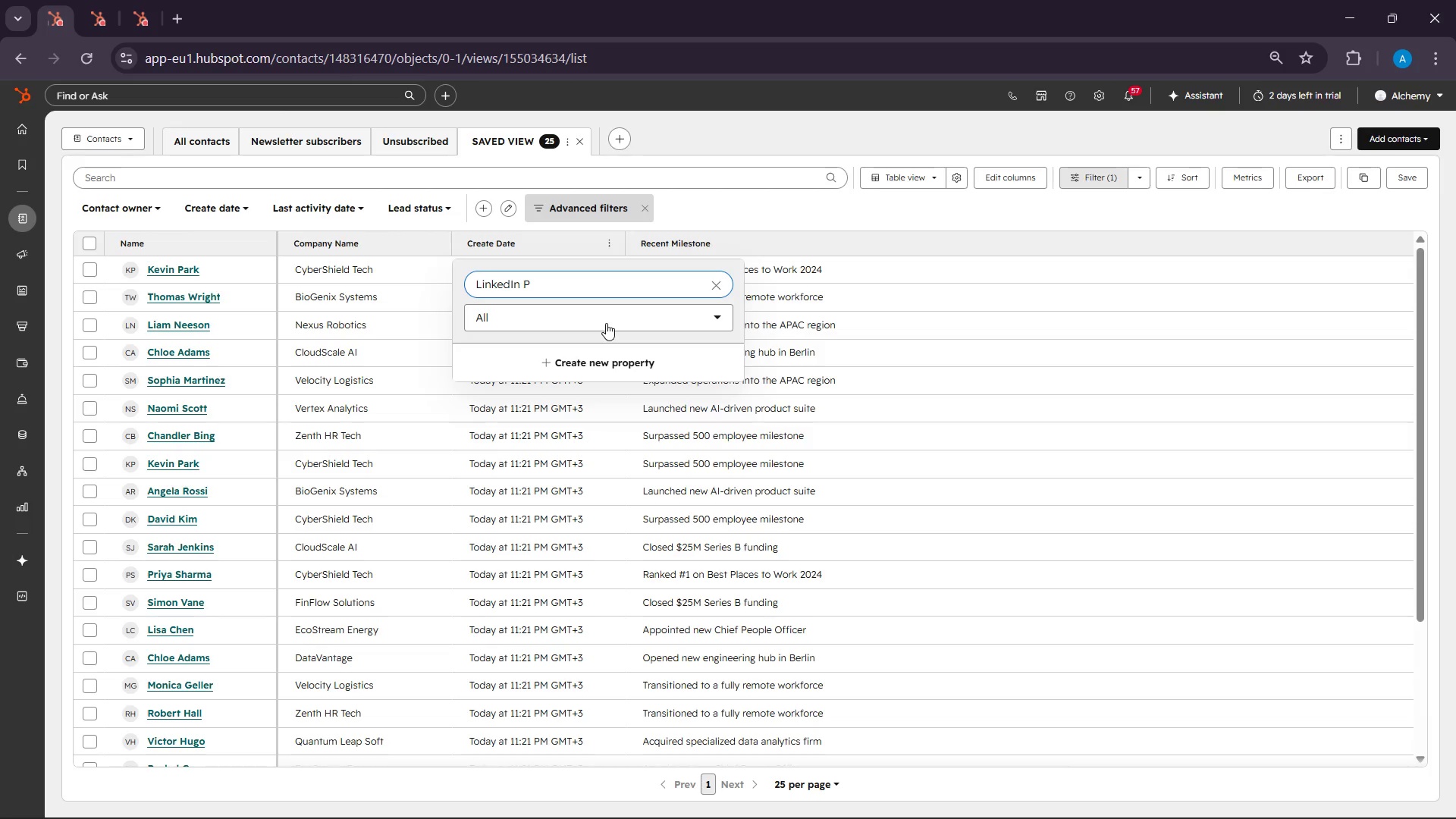 
key(Backspace)
 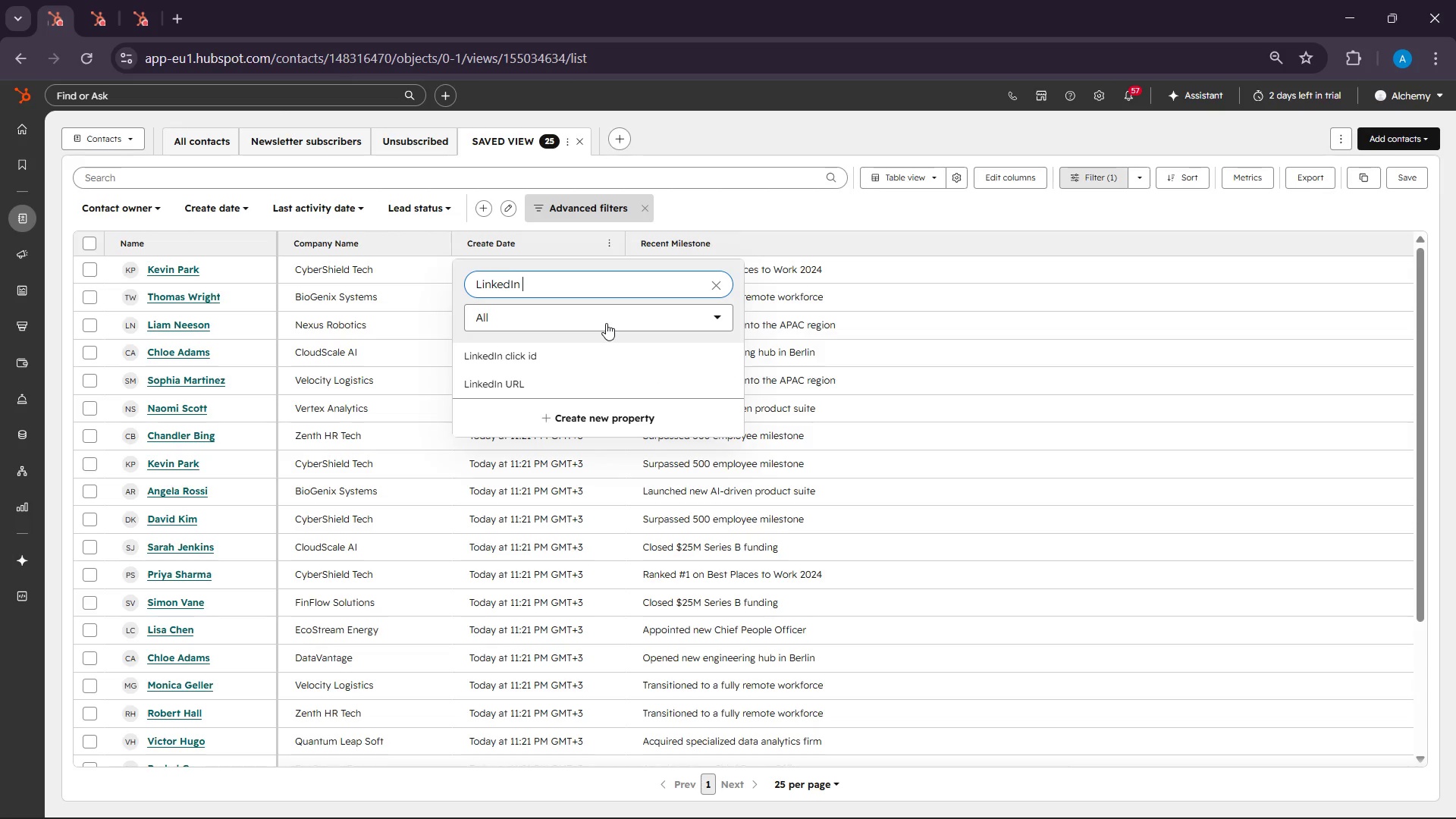 
key(Backspace)
 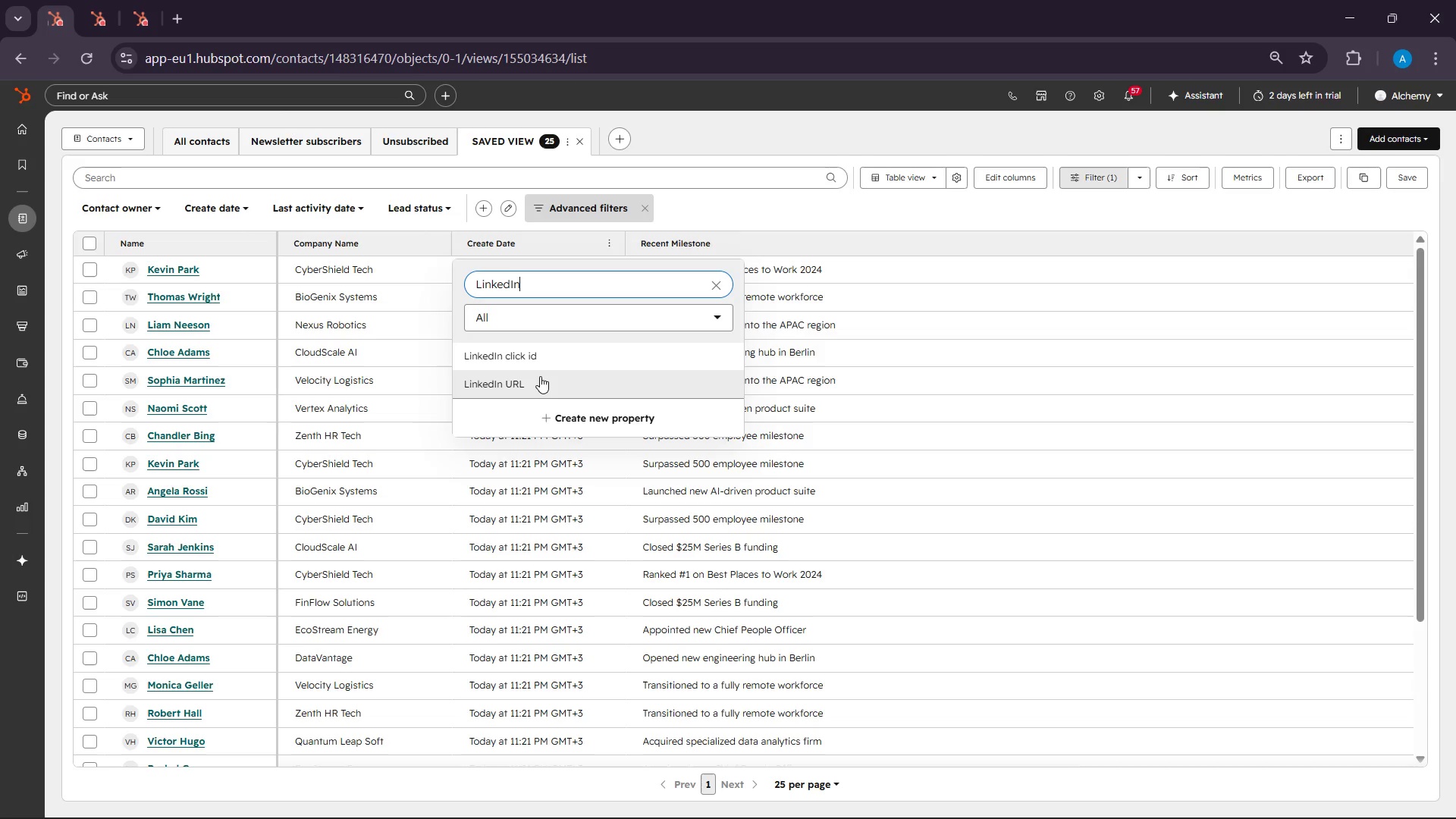 
left_click([540, 378])
 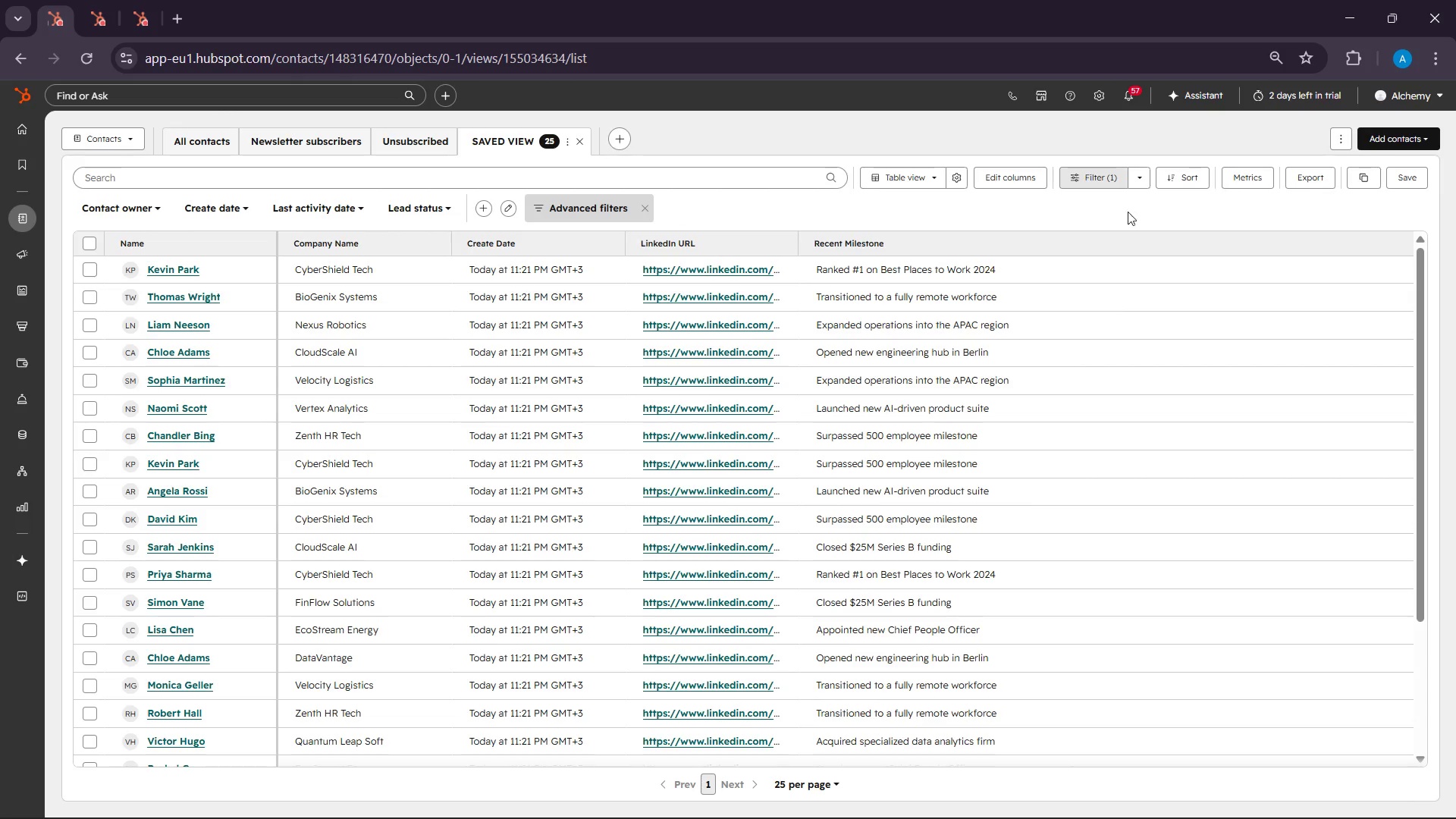 
scroll: coordinate [1070, 259], scroll_direction: up, amount: 1.0
 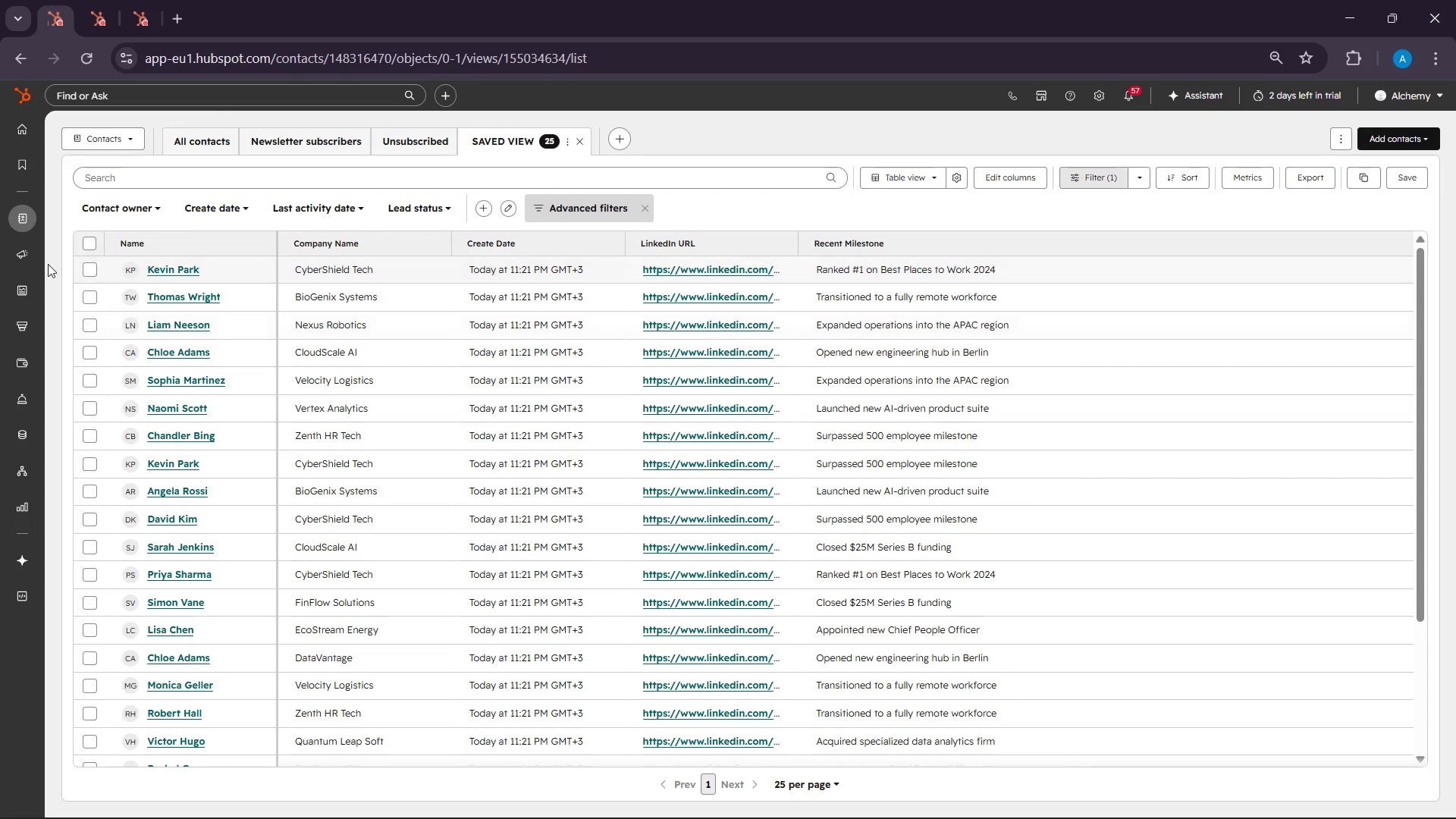 
left_click([84, 248])
 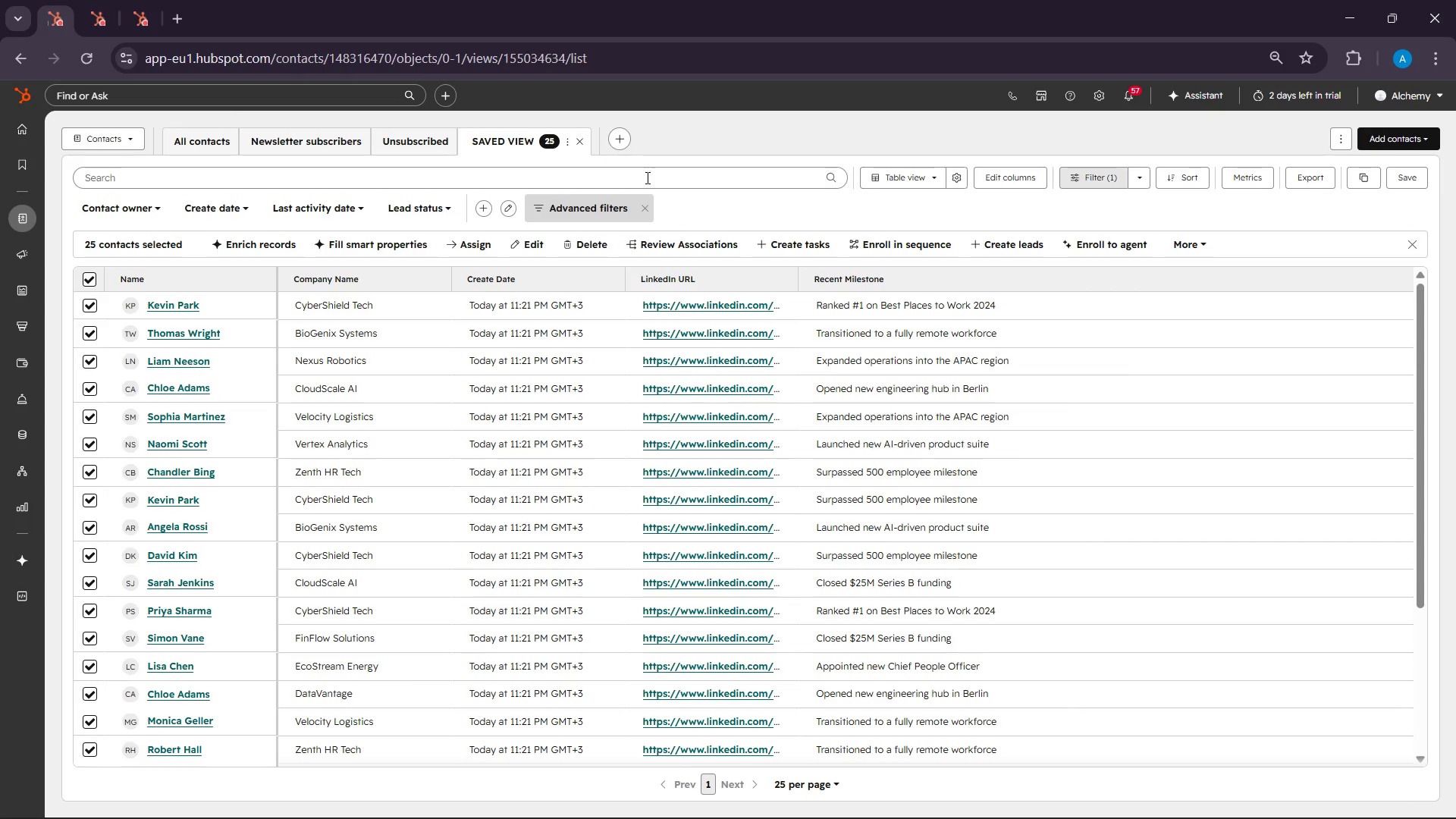 
wait(7.53)
 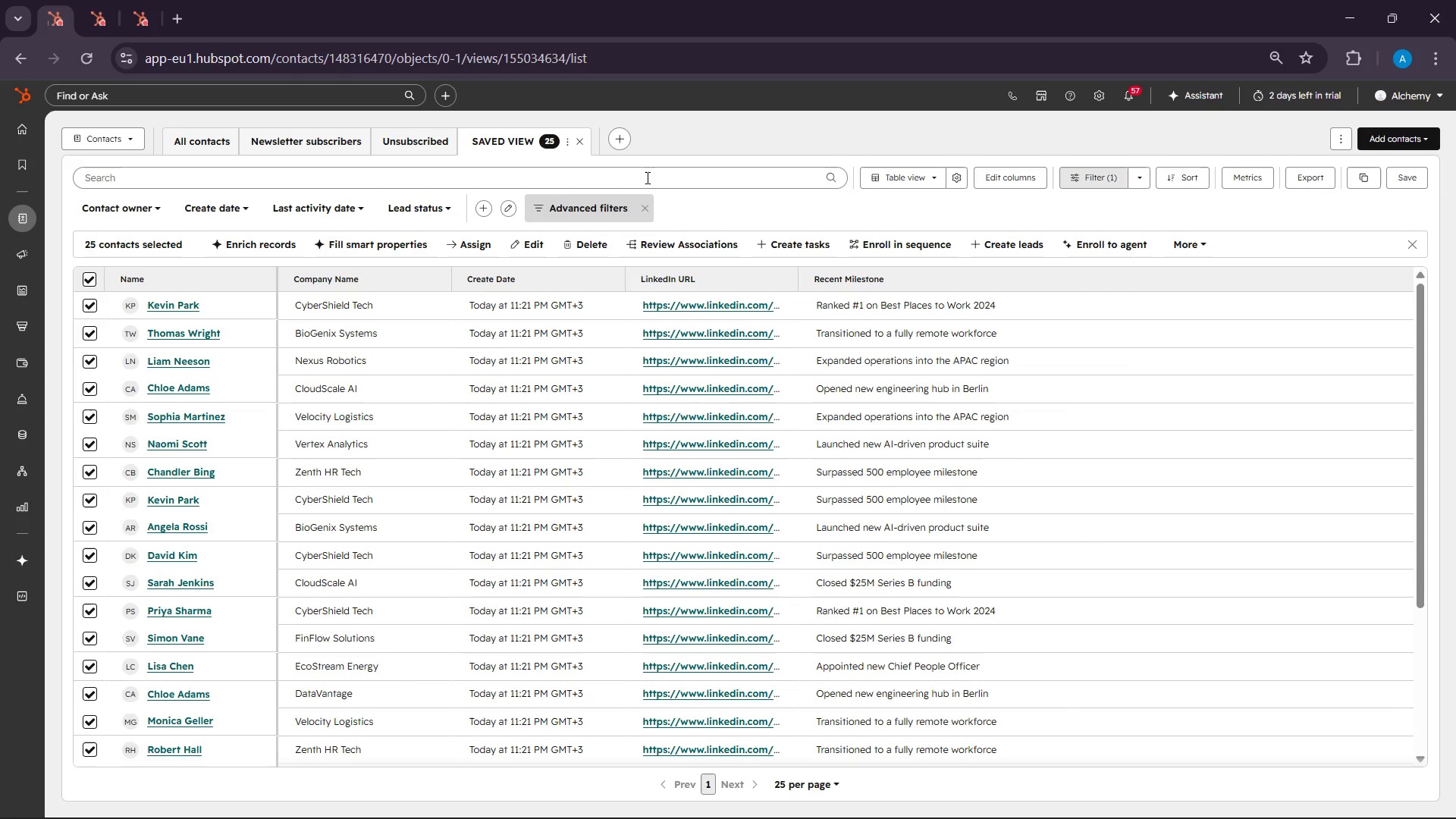 
left_click([92, 0])
 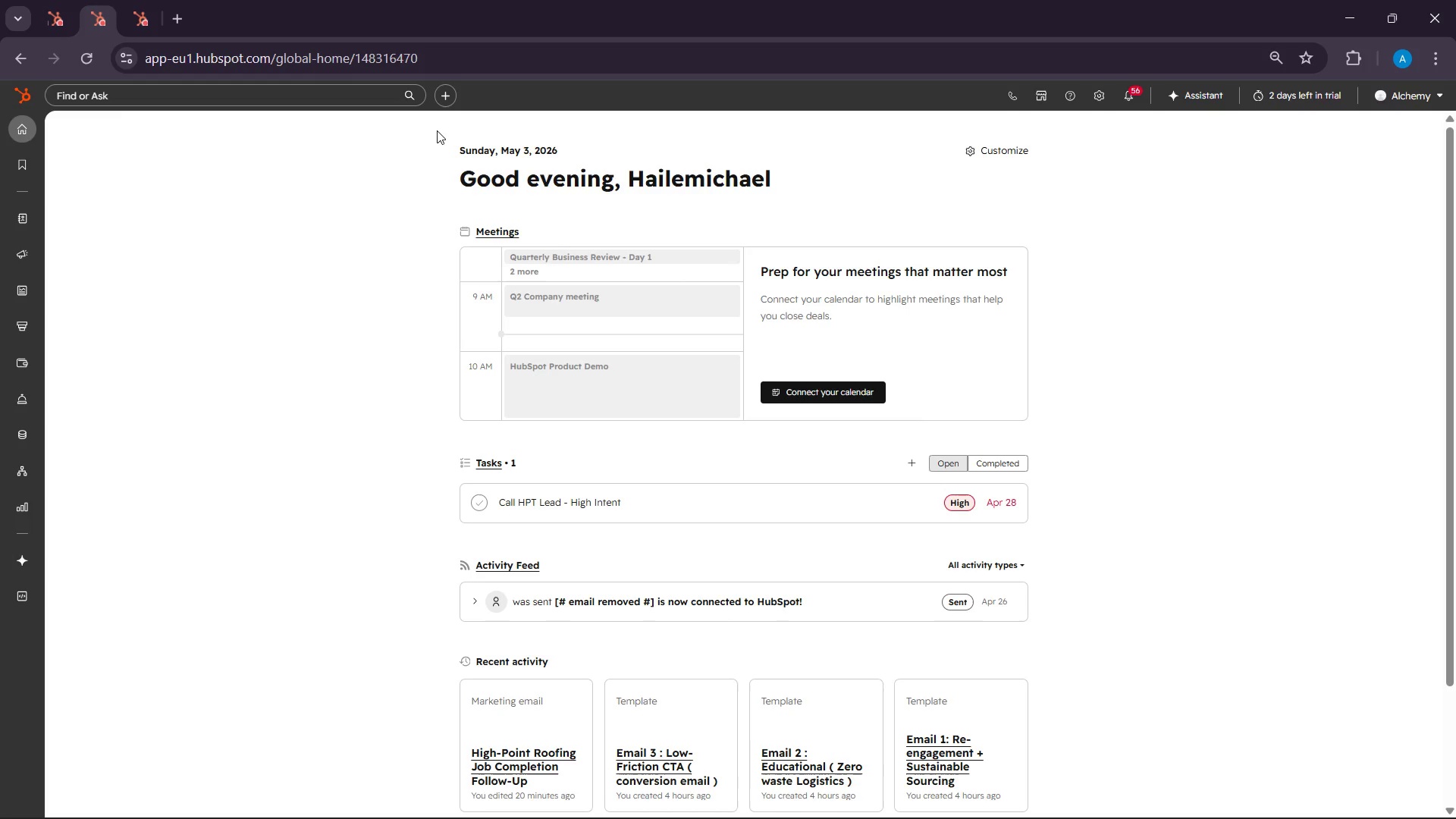 
wait(39.22)
 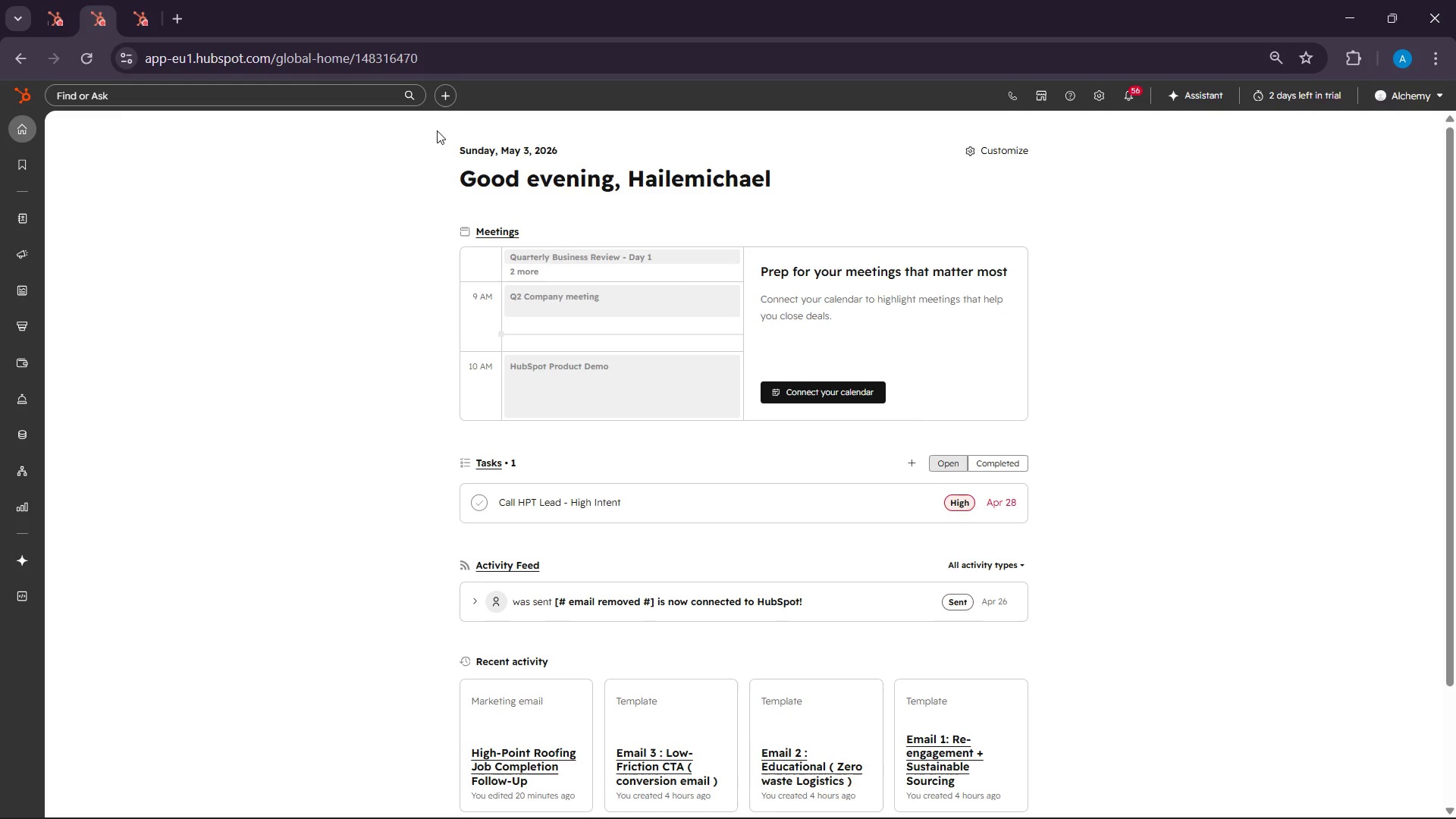 
left_click([1122, 799])
 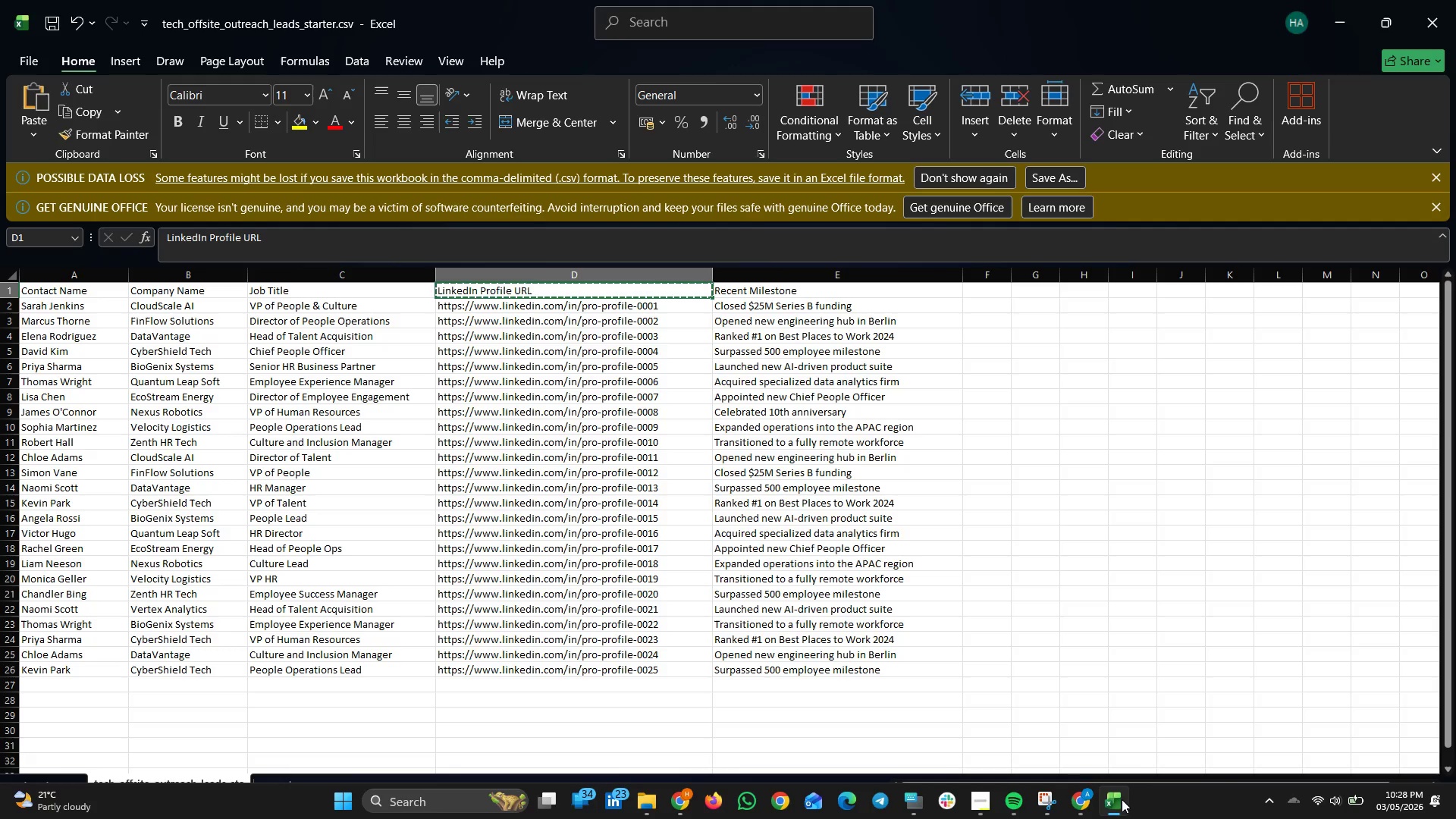 
left_click([1122, 799])
 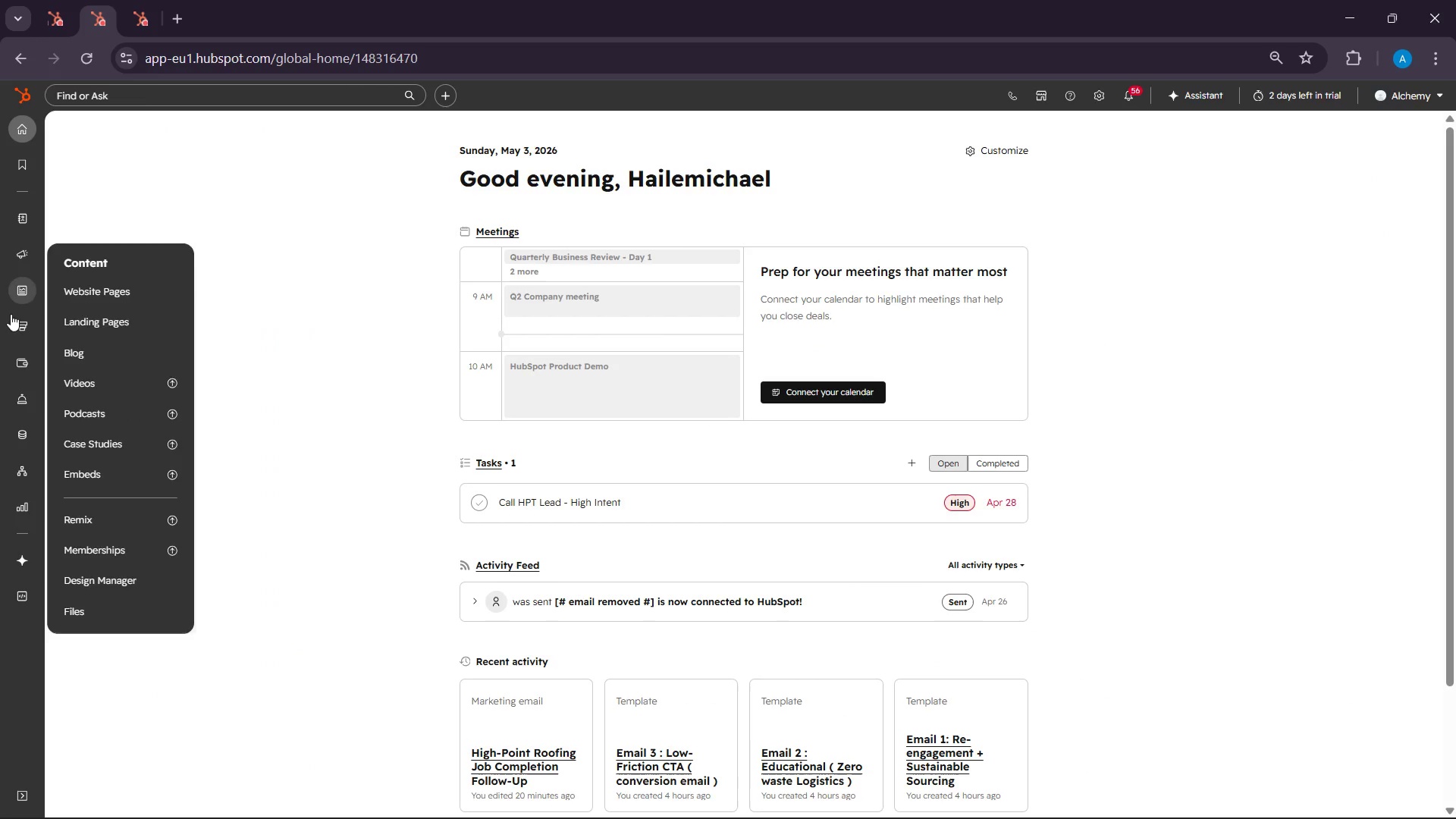 
wait(5.41)
 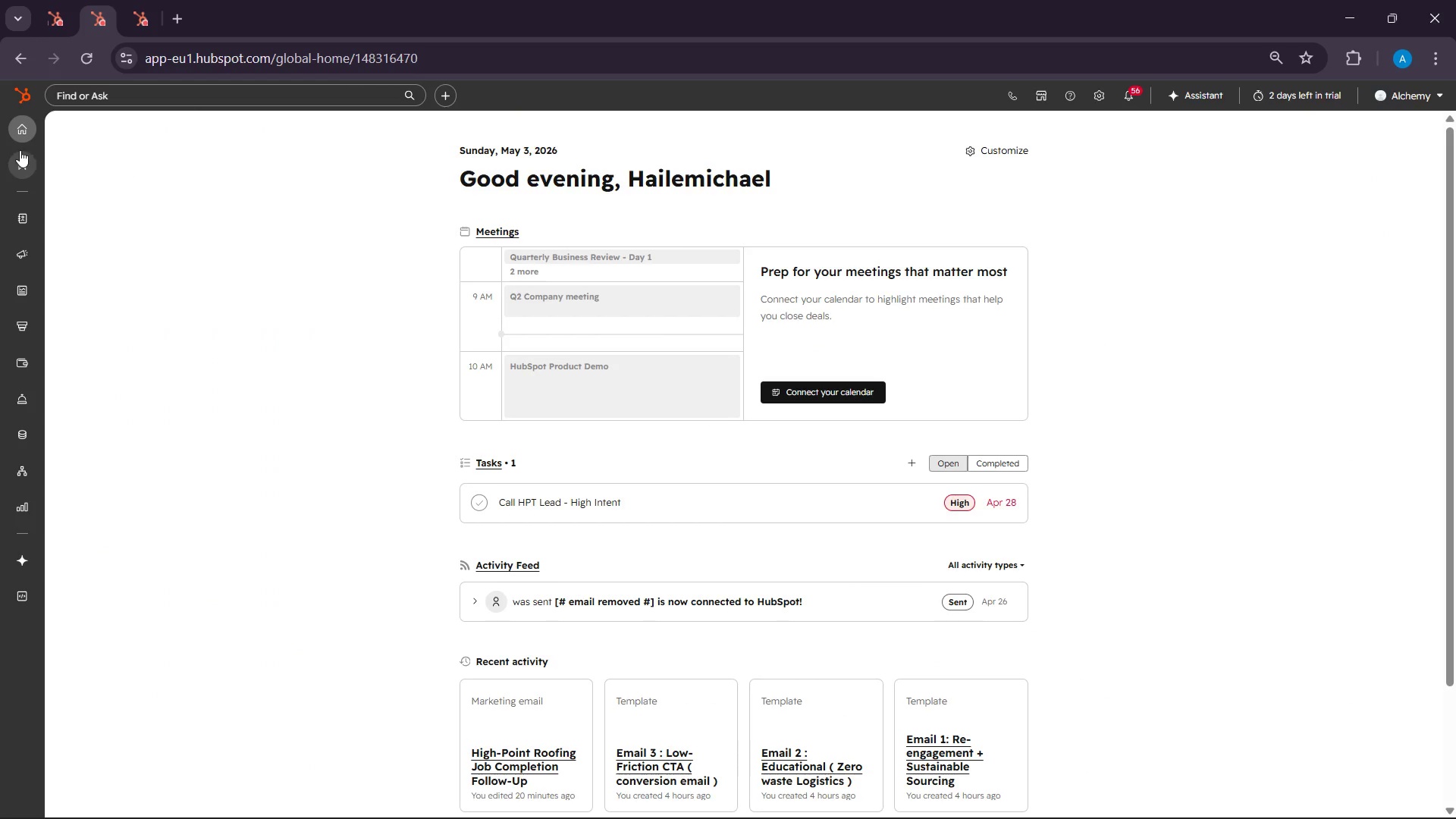 
mouse_move([11, 351])
 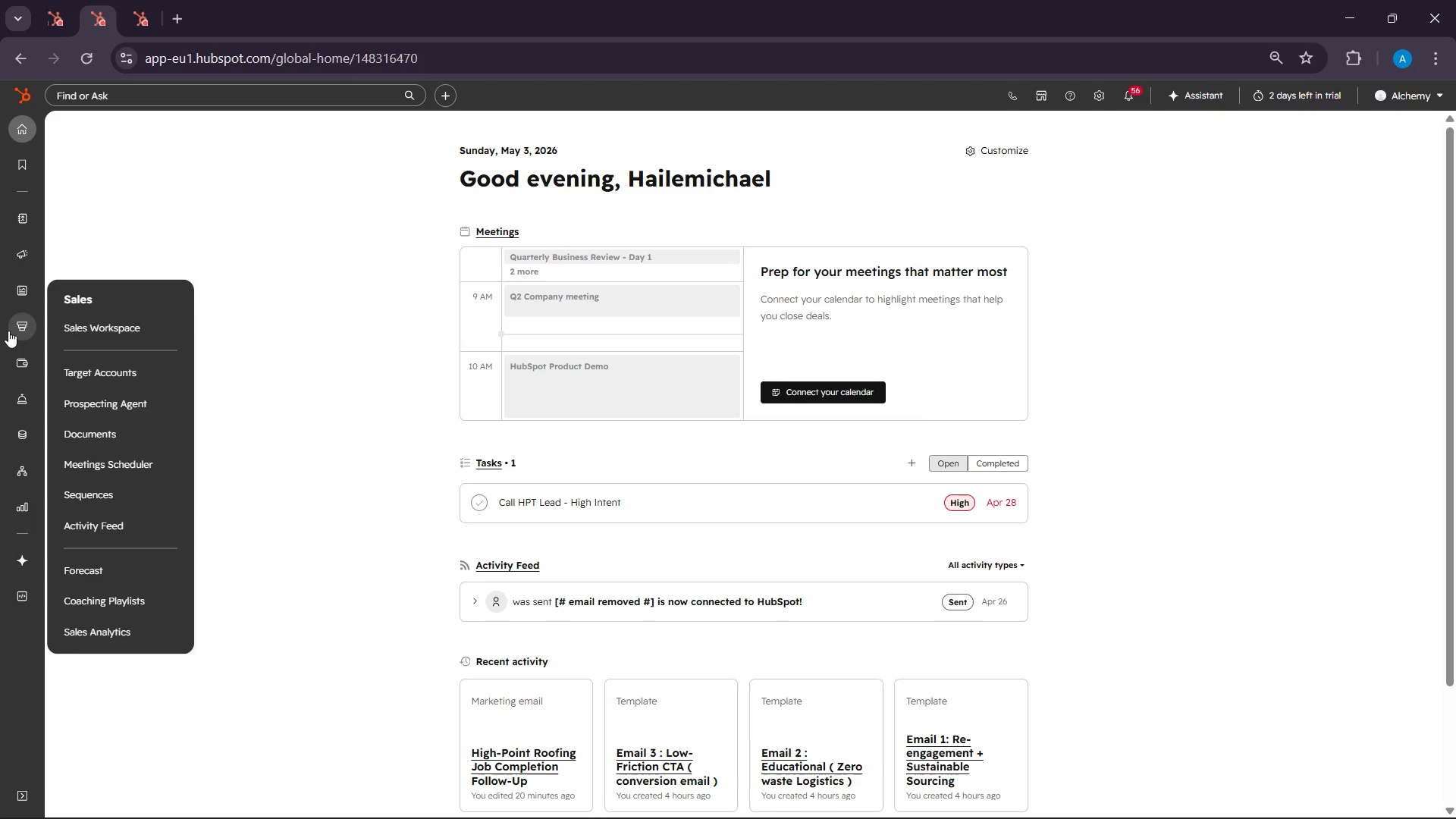 
mouse_move([25, 329])
 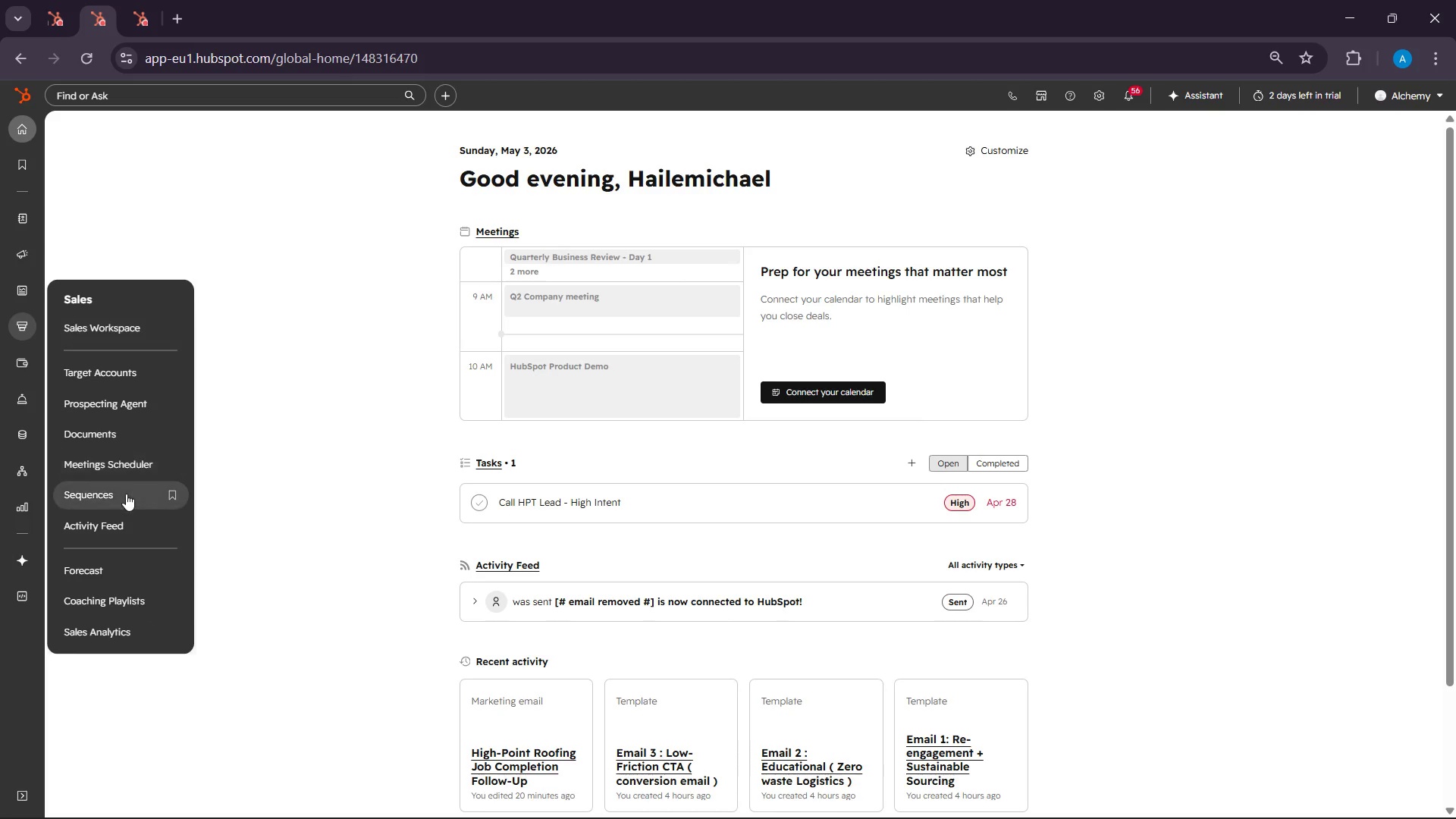 
left_click([126, 494])
 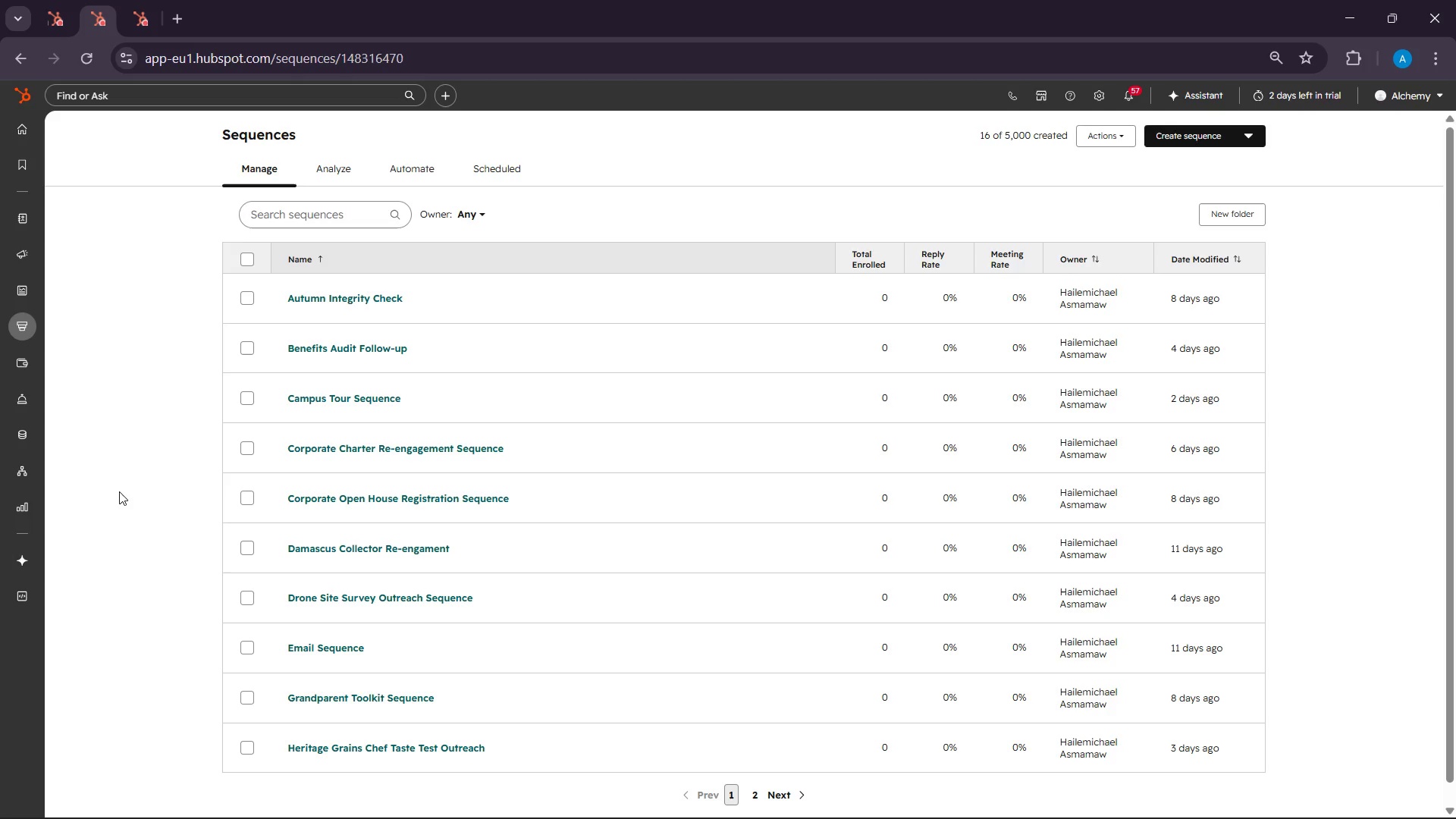 
wait(51.31)
 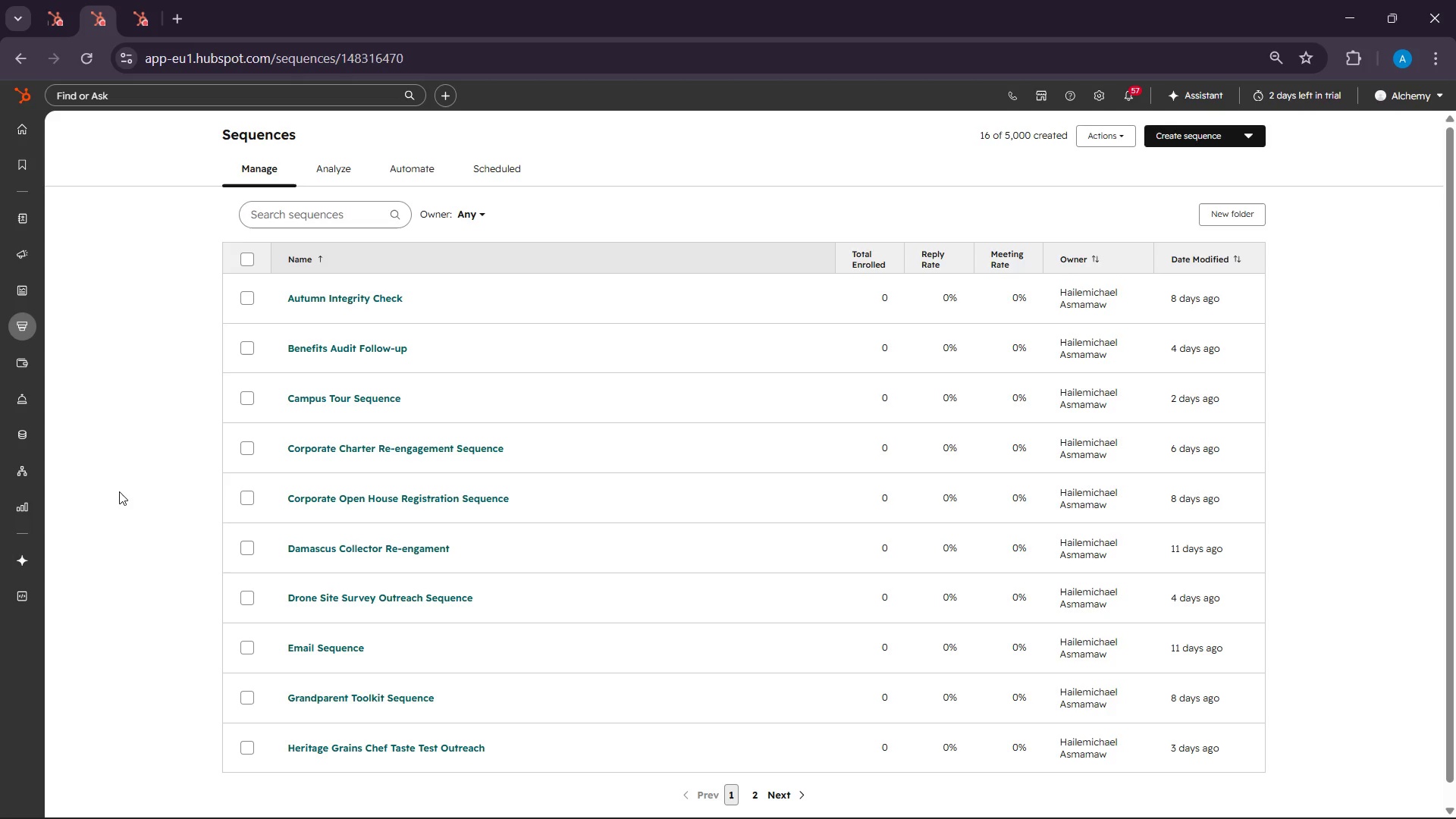 
left_click([1250, 130])
 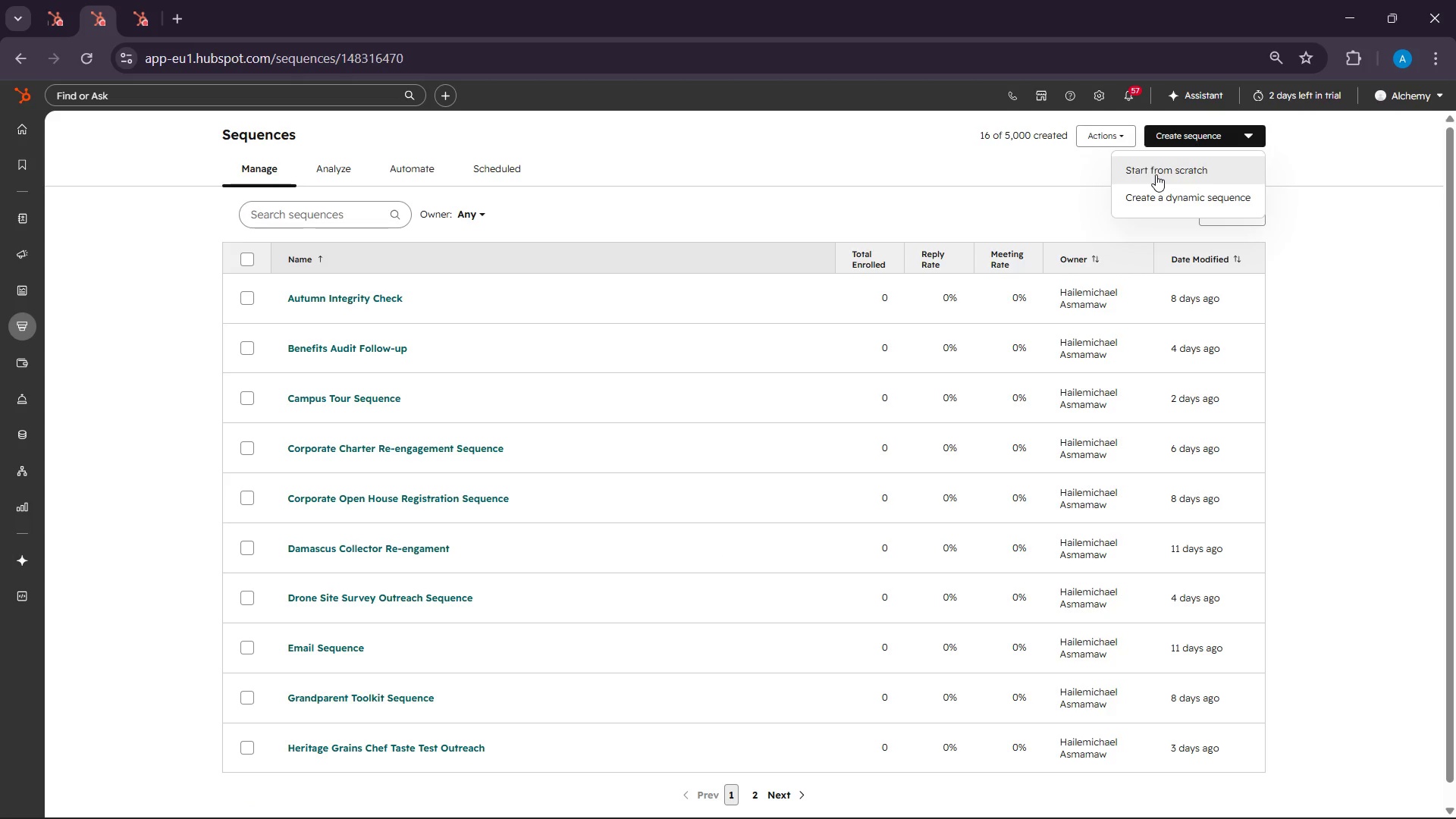 
wait(12.49)
 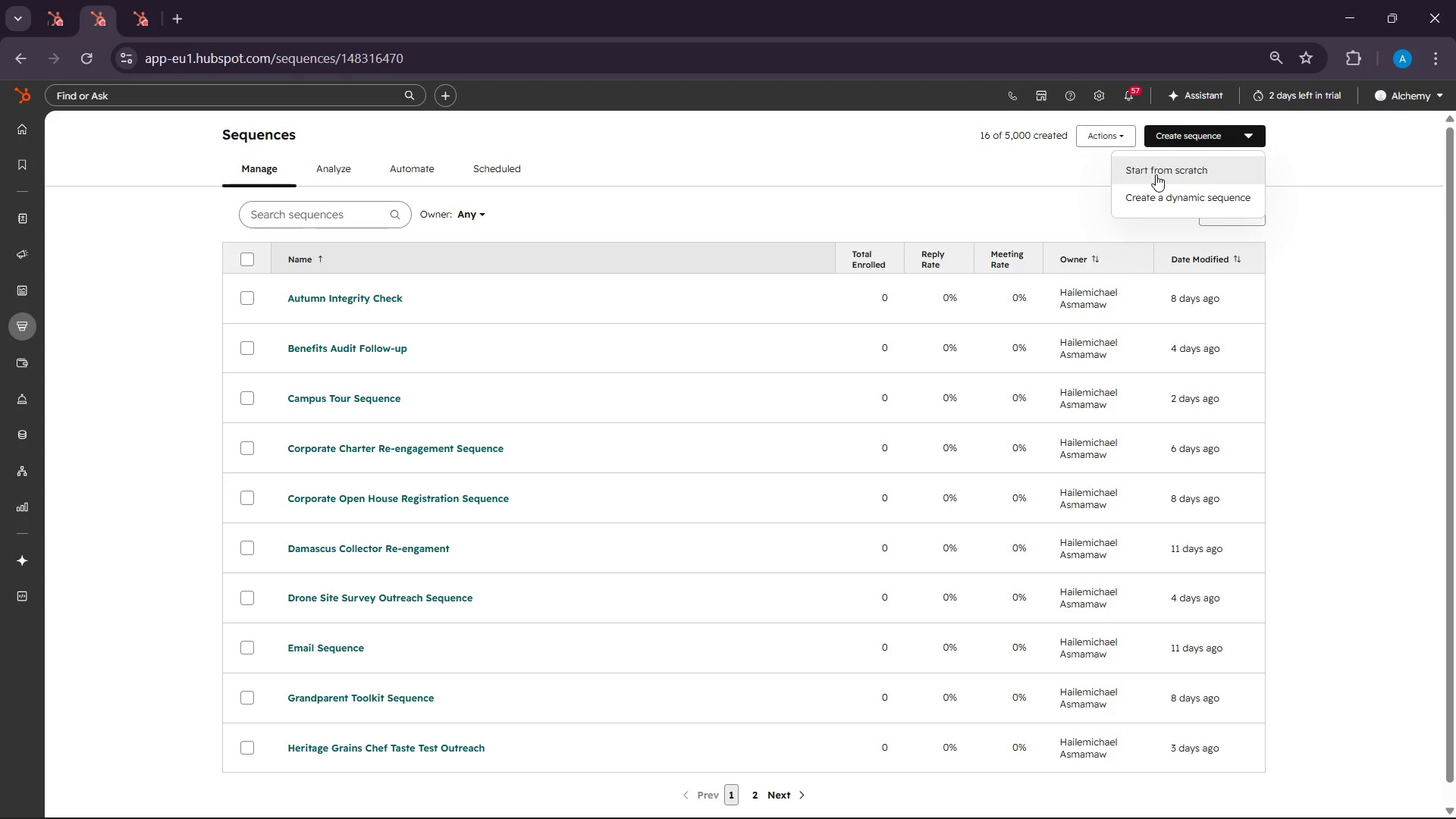 
left_click([1156, 174])
 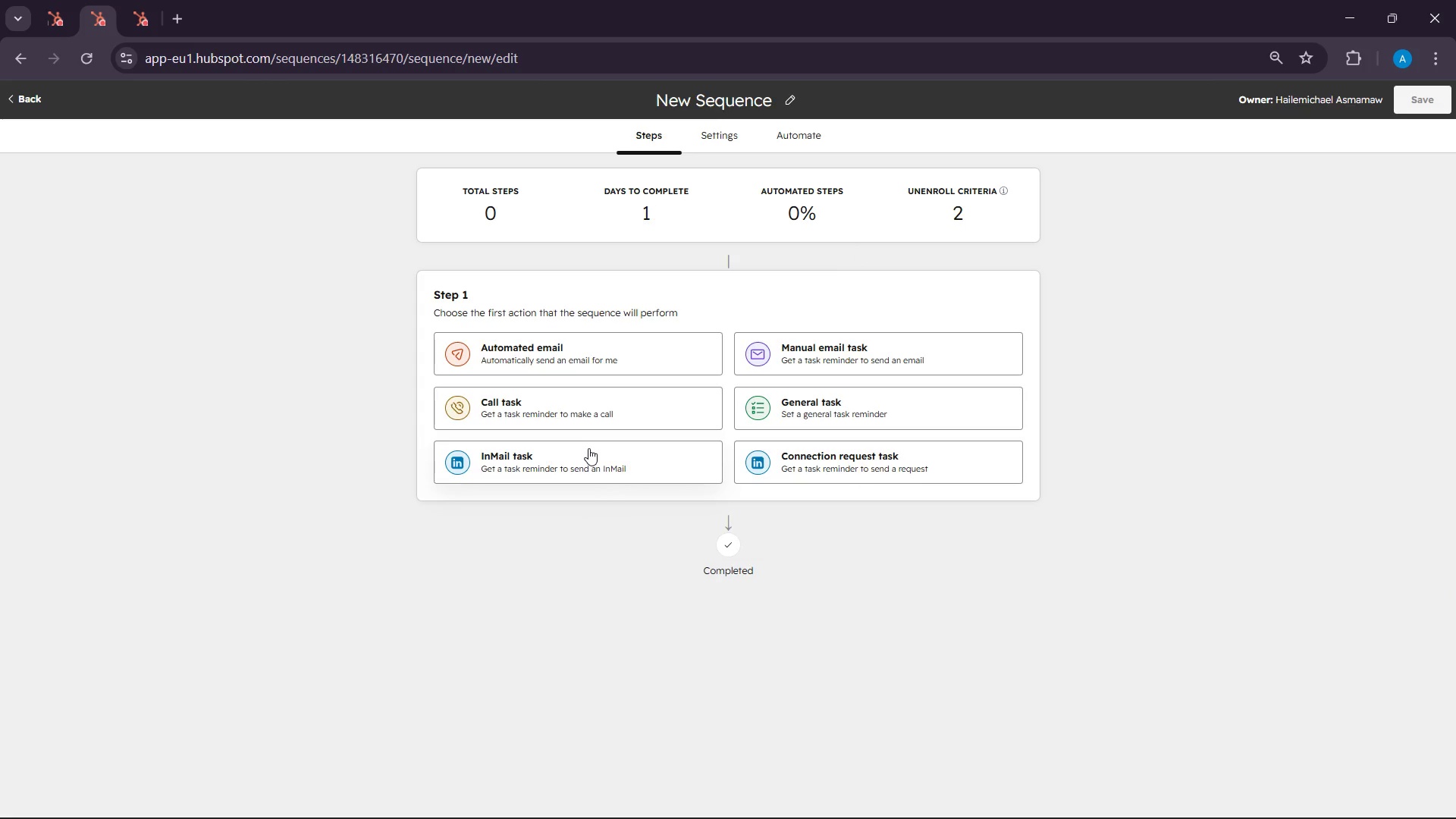 
wait(103.39)
 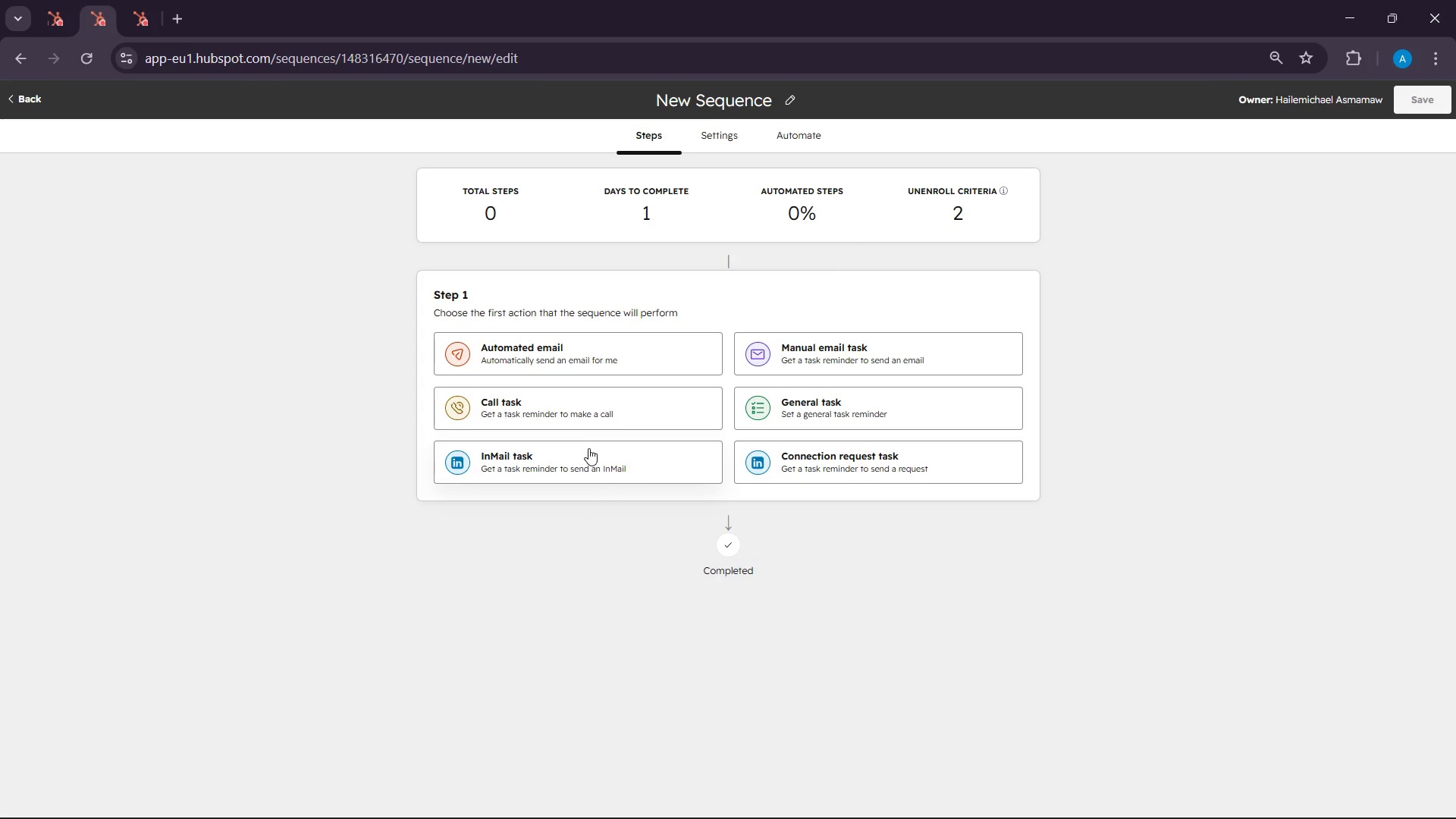 
left_click([704, 801])
 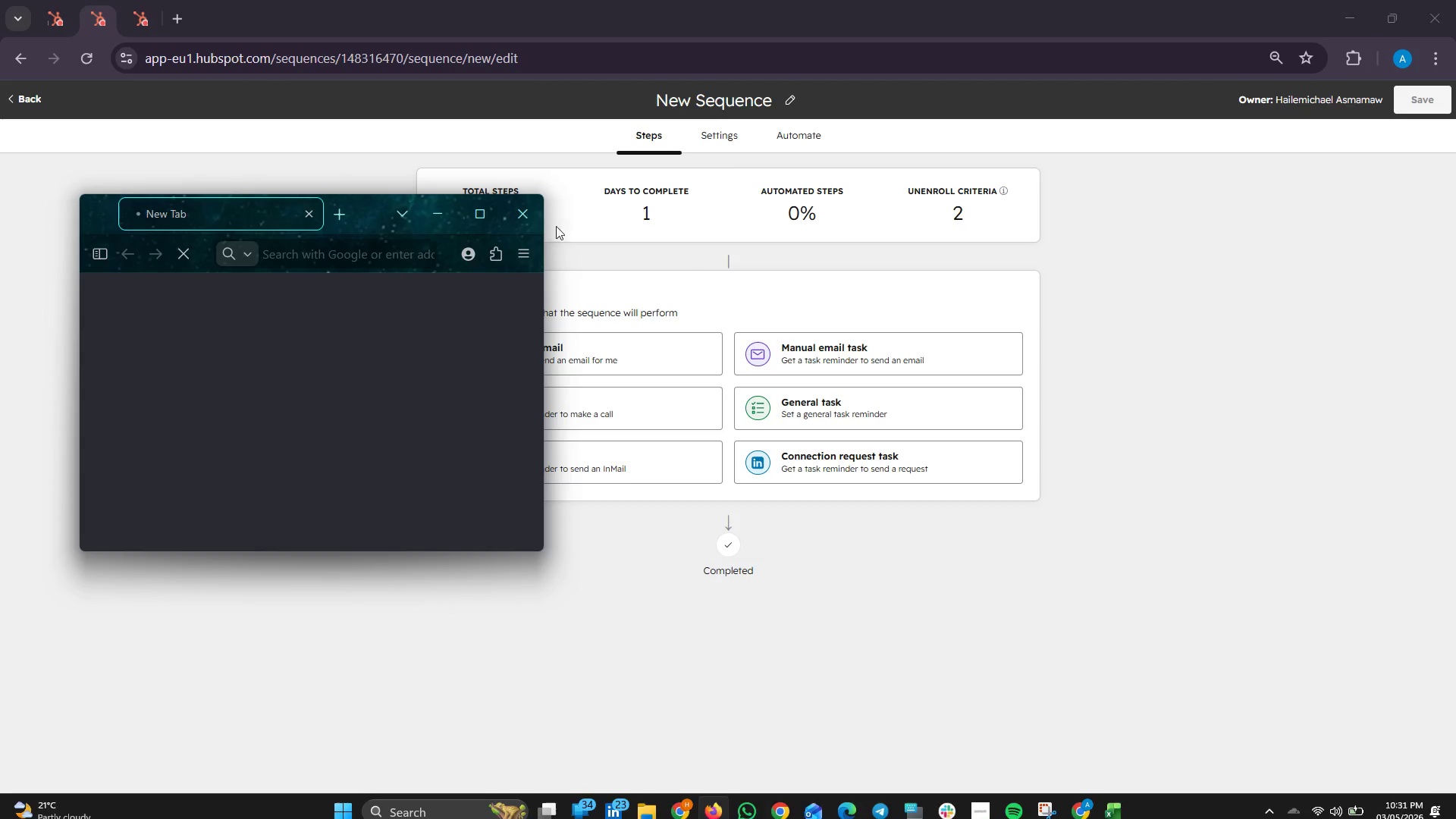 
left_click_drag(start_coordinate=[358, 214], to_coordinate=[1233, 483])
 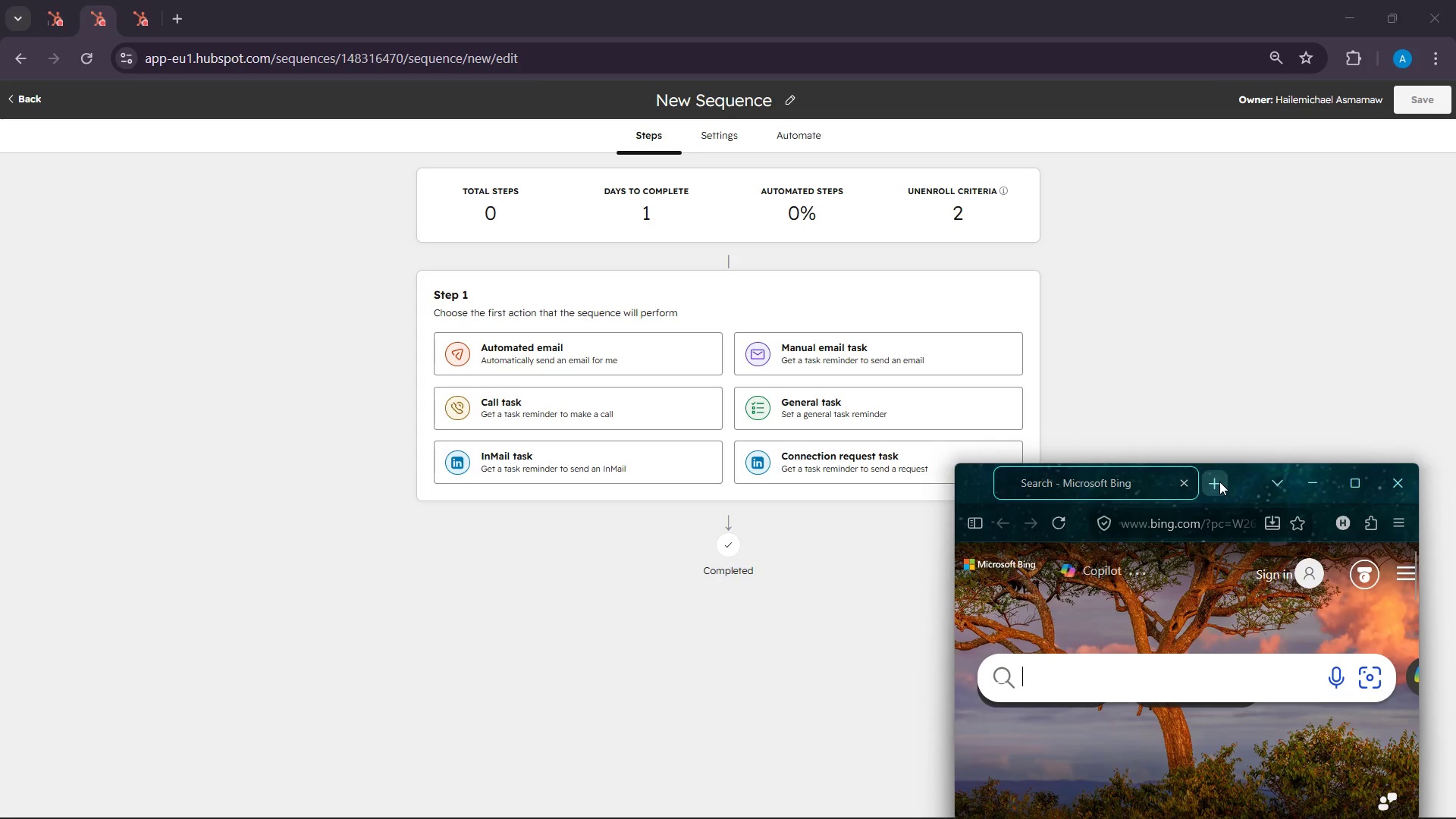 
left_click([1219, 482])
 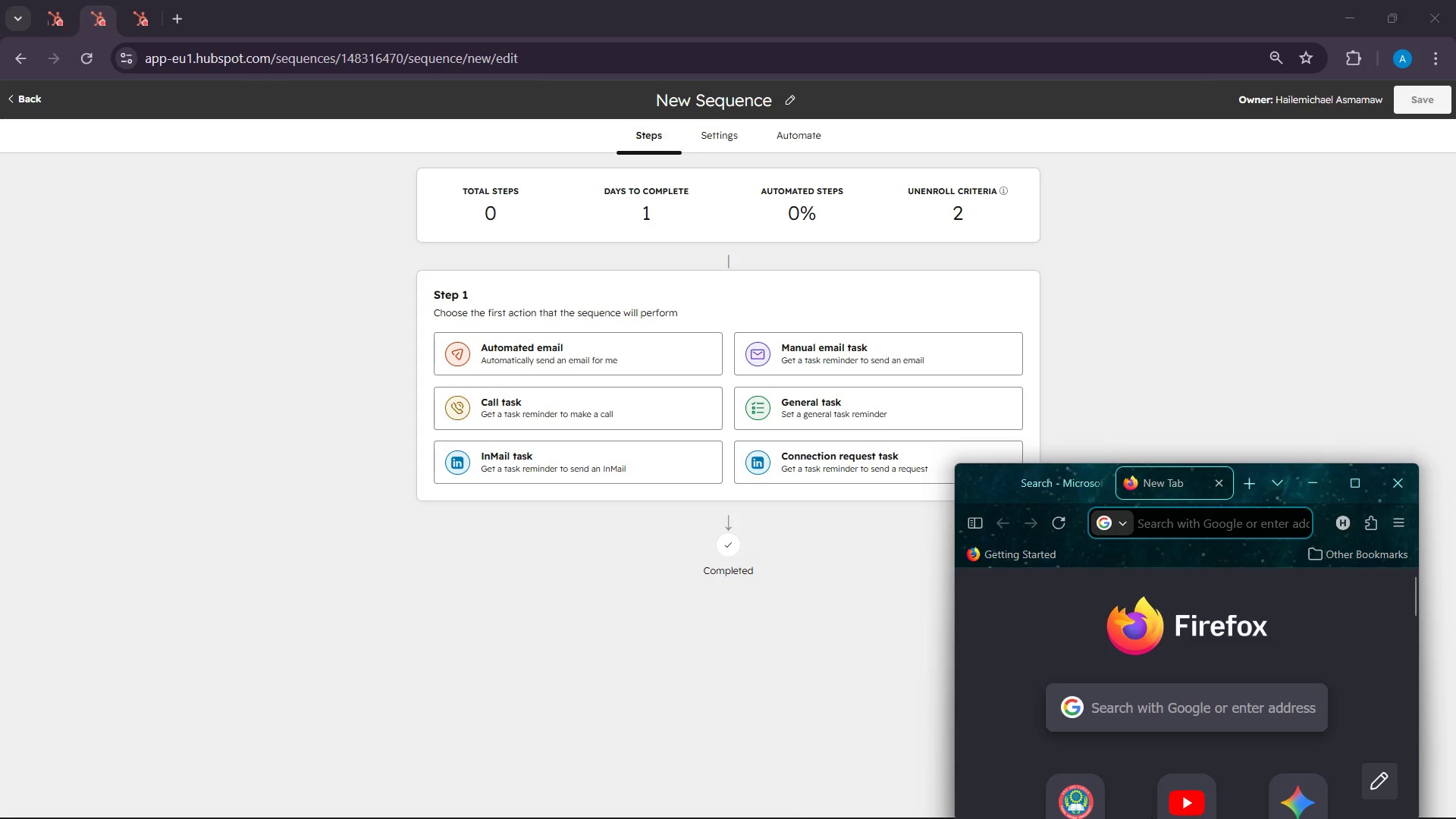 
left_click([1187, 771])
 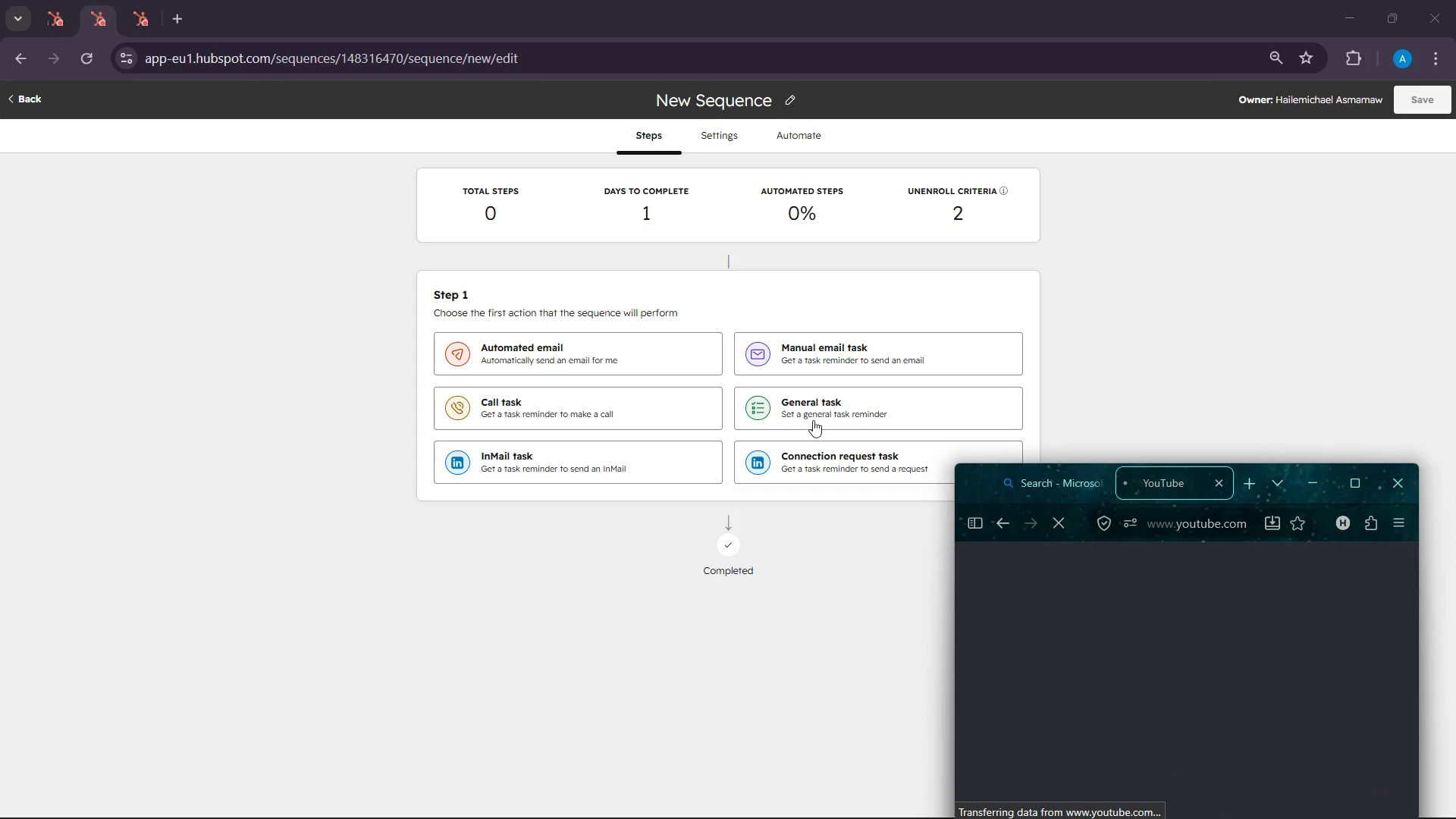 
wait(5.89)
 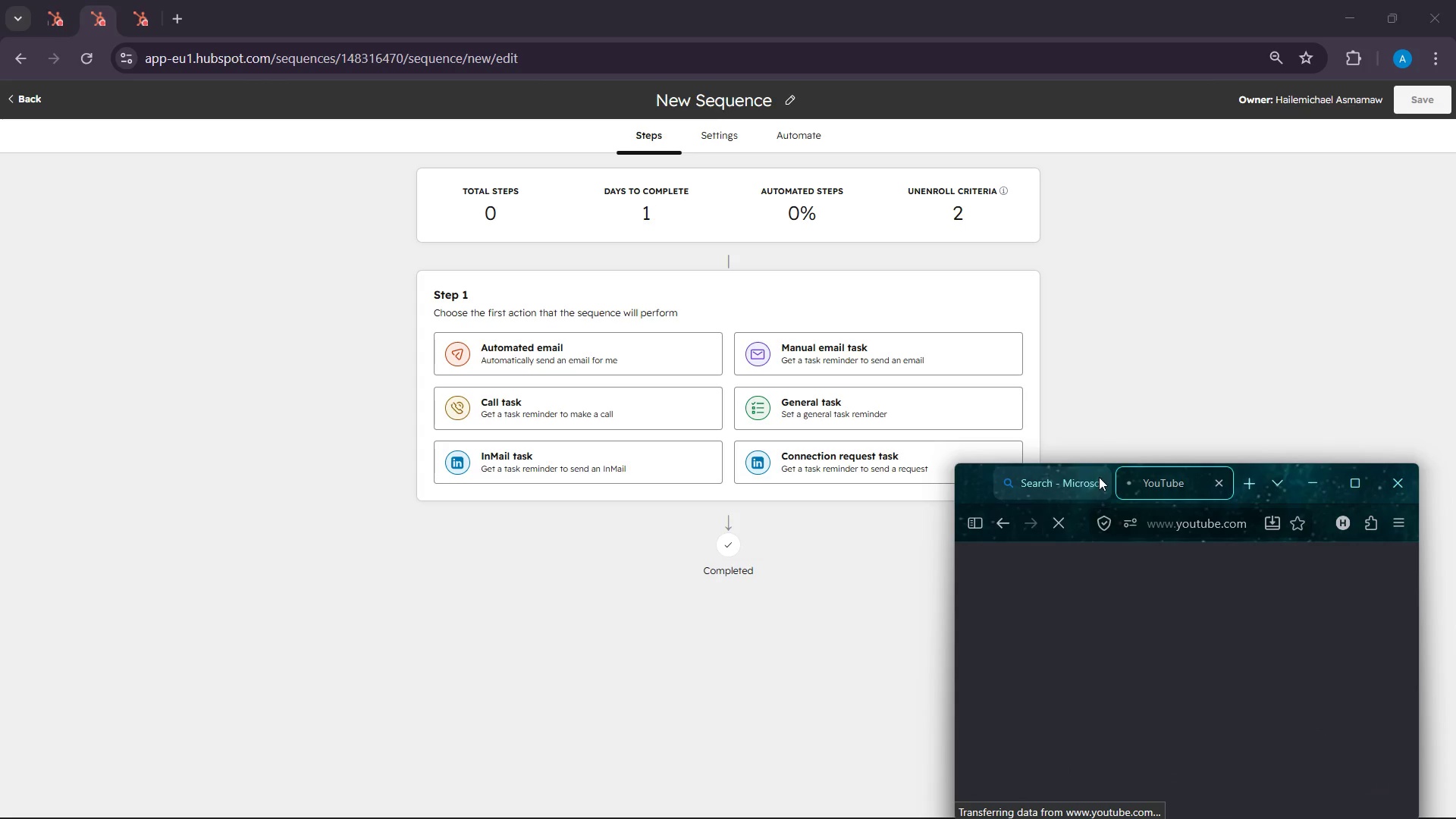 
scroll: coordinate [1259, 688], scroll_direction: down, amount: 3.0
 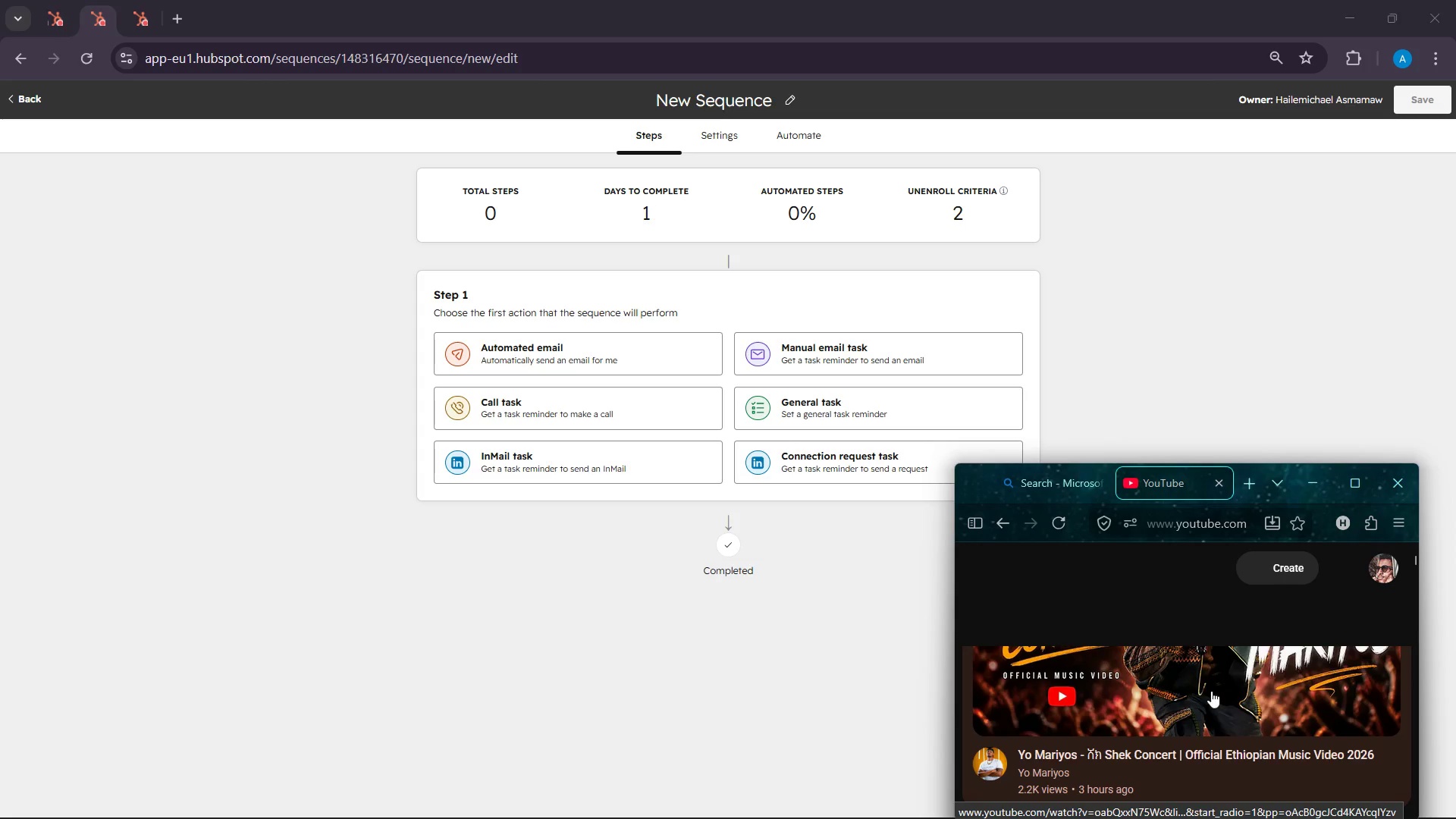 
scroll: coordinate [1210, 707], scroll_direction: up, amount: 2.0
 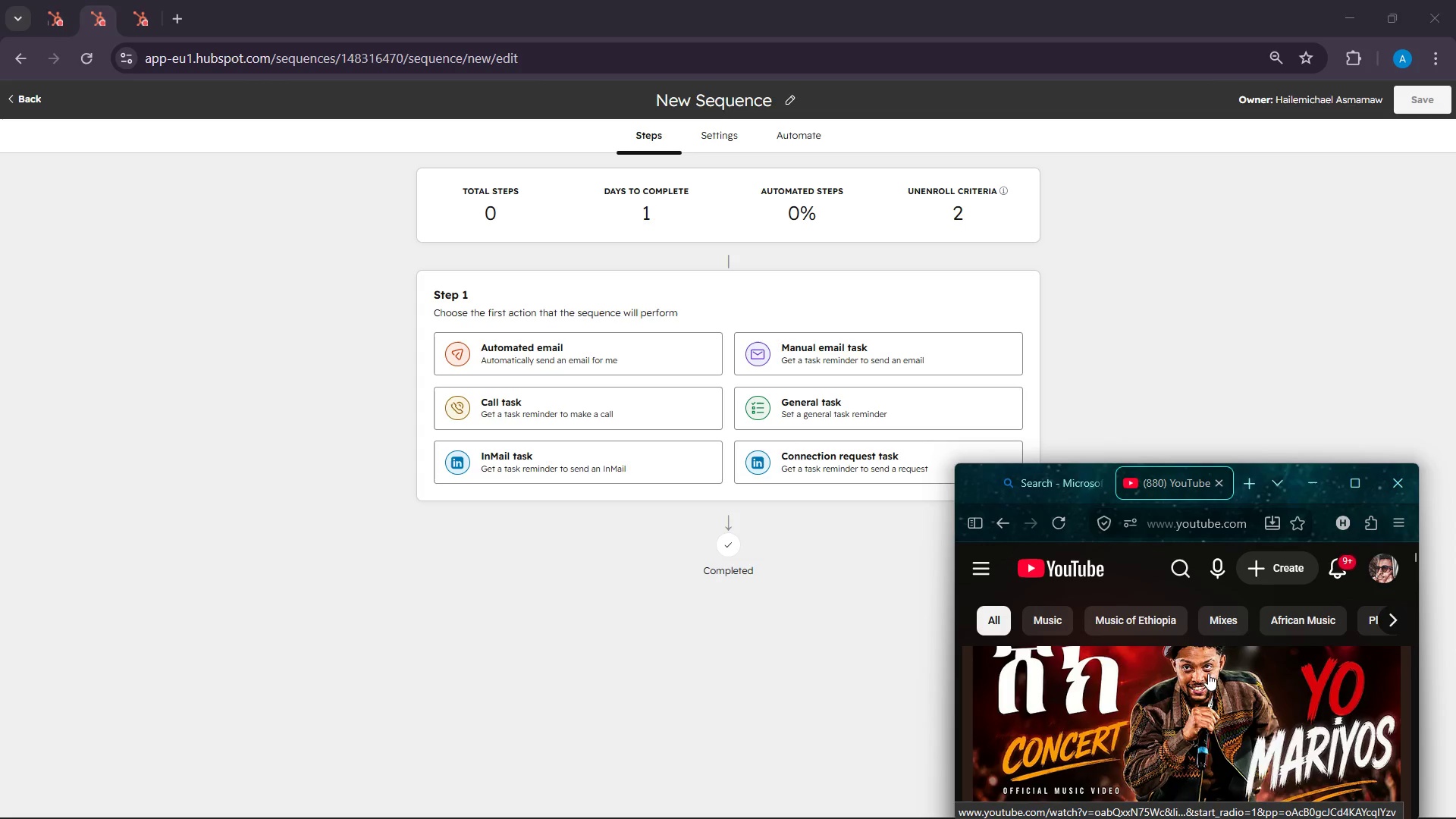 
scroll: coordinate [1218, 715], scroll_direction: down, amount: 12.0
 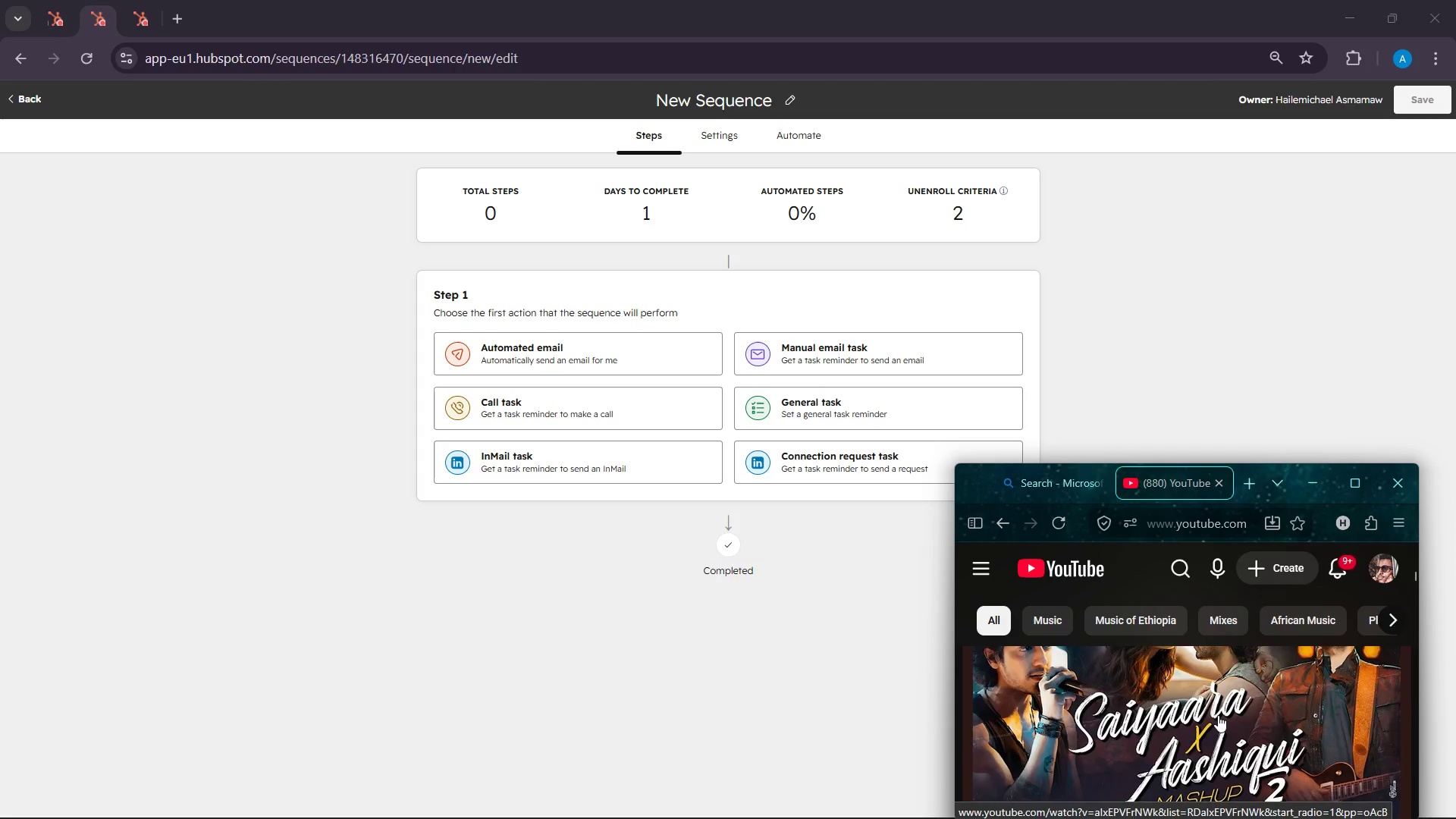 
left_click([1207, 709])
 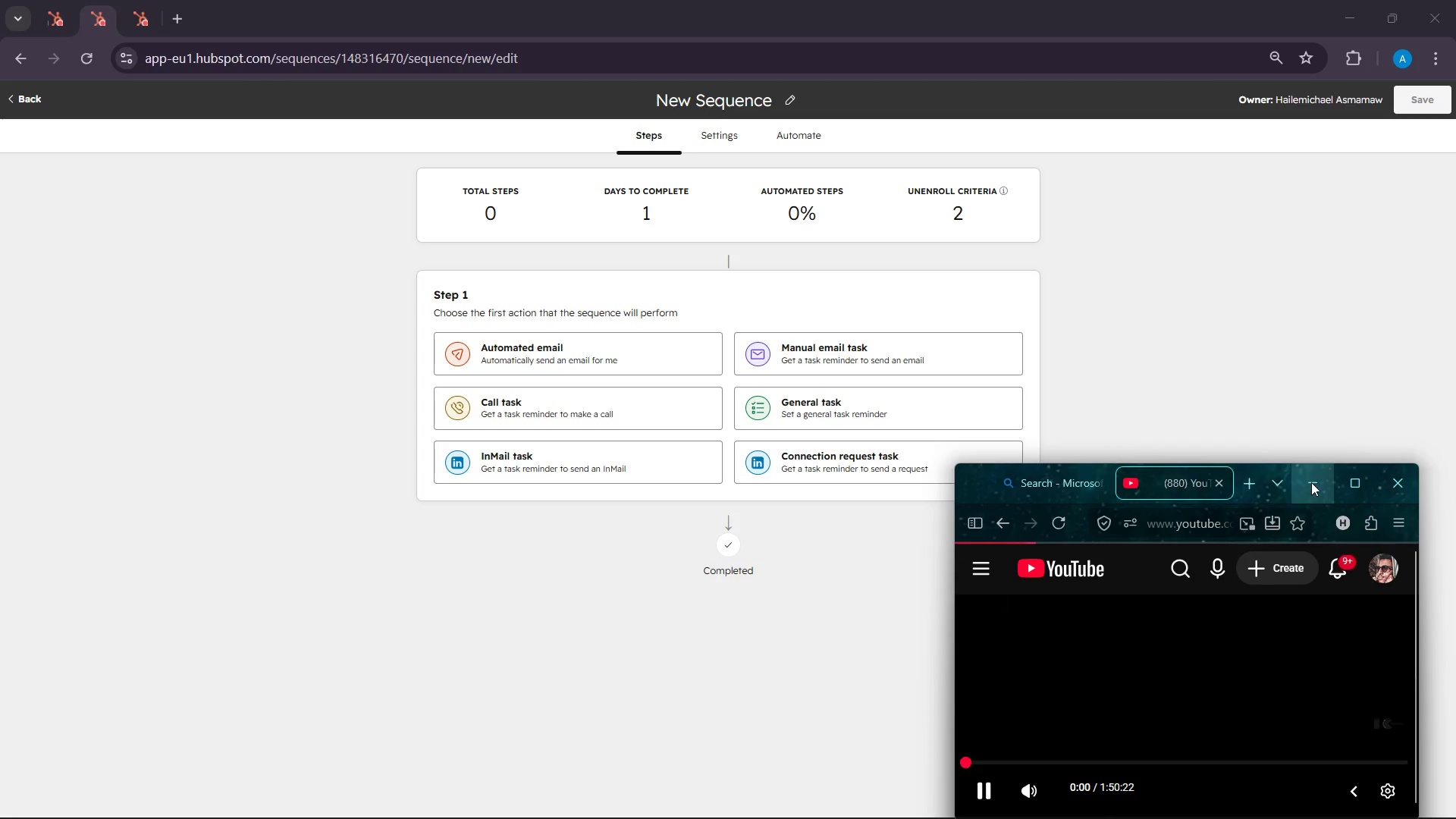 
scroll: coordinate [1218, 715], scroll_direction: up, amount: 6.0
 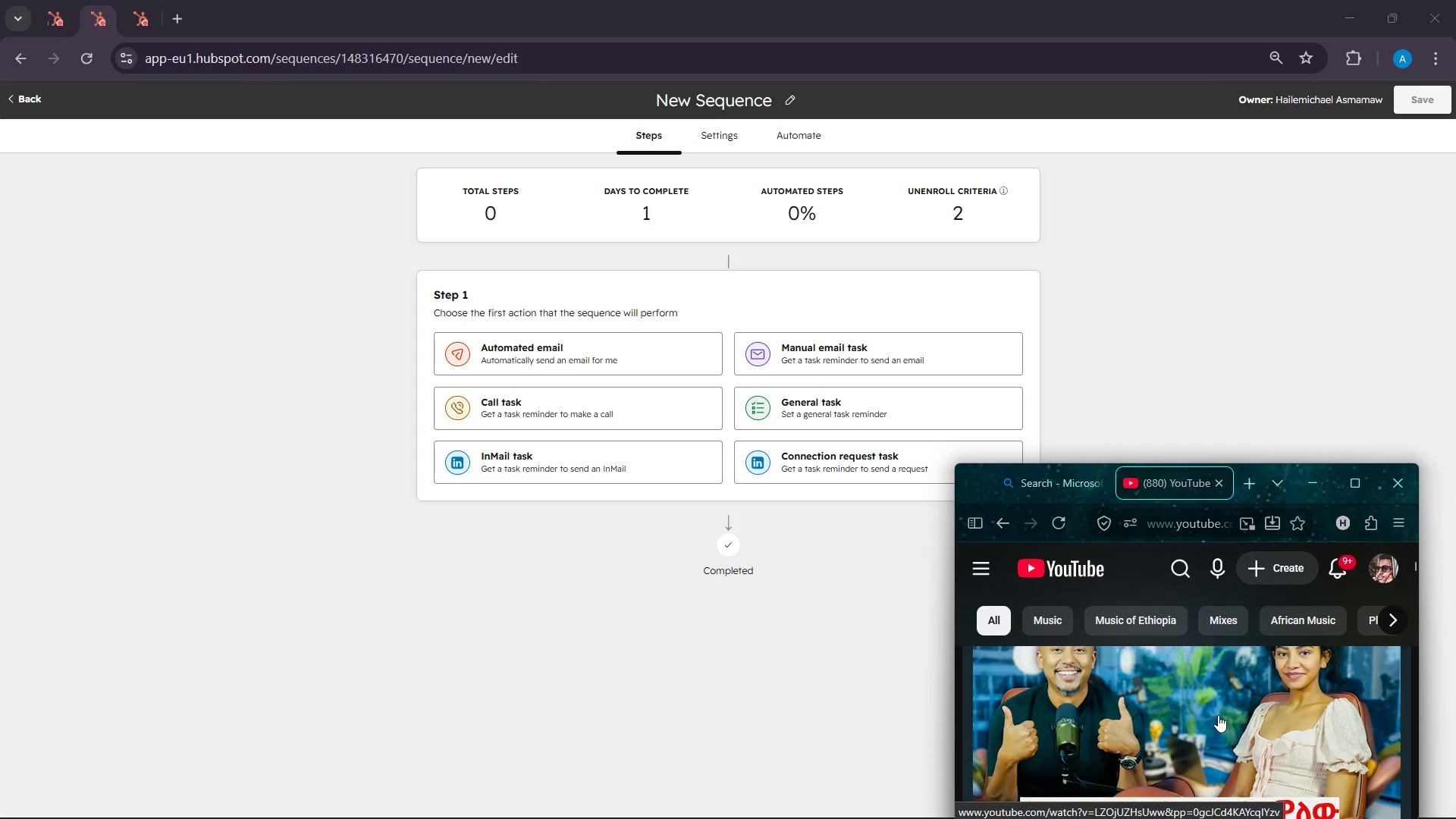 
left_click([1311, 482])
 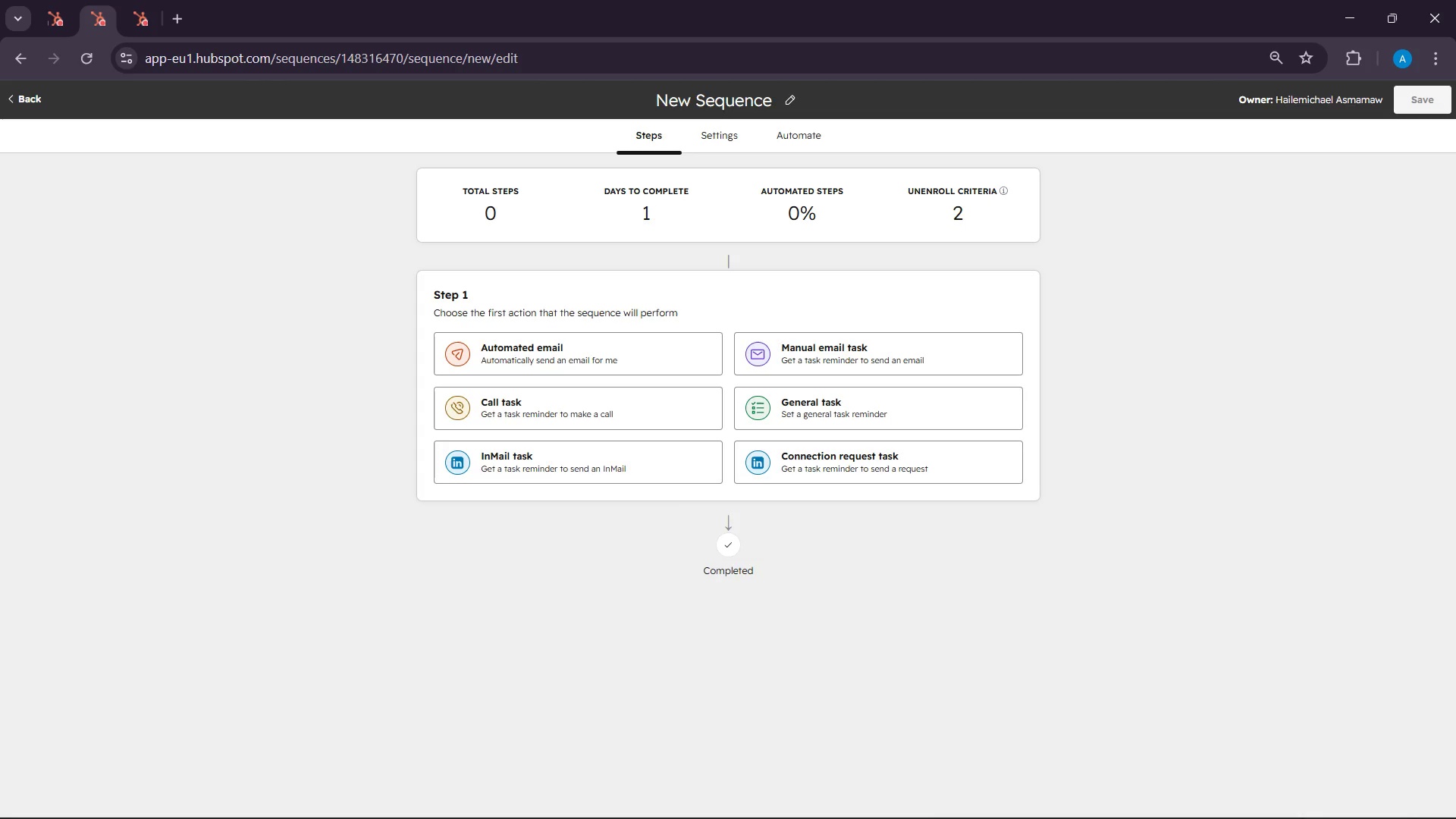 
mouse_move([1459, 783])
 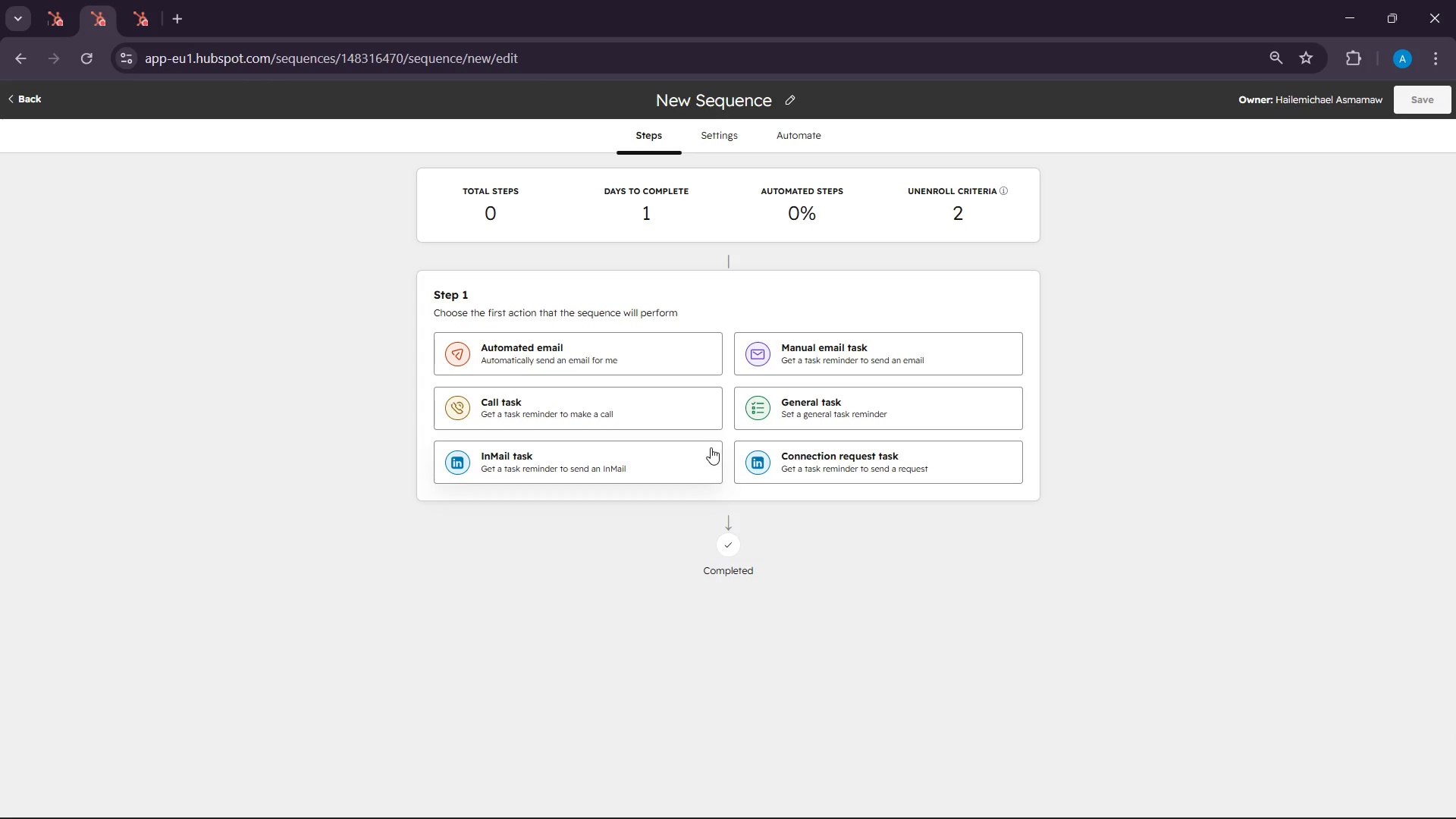 
wait(14.6)
 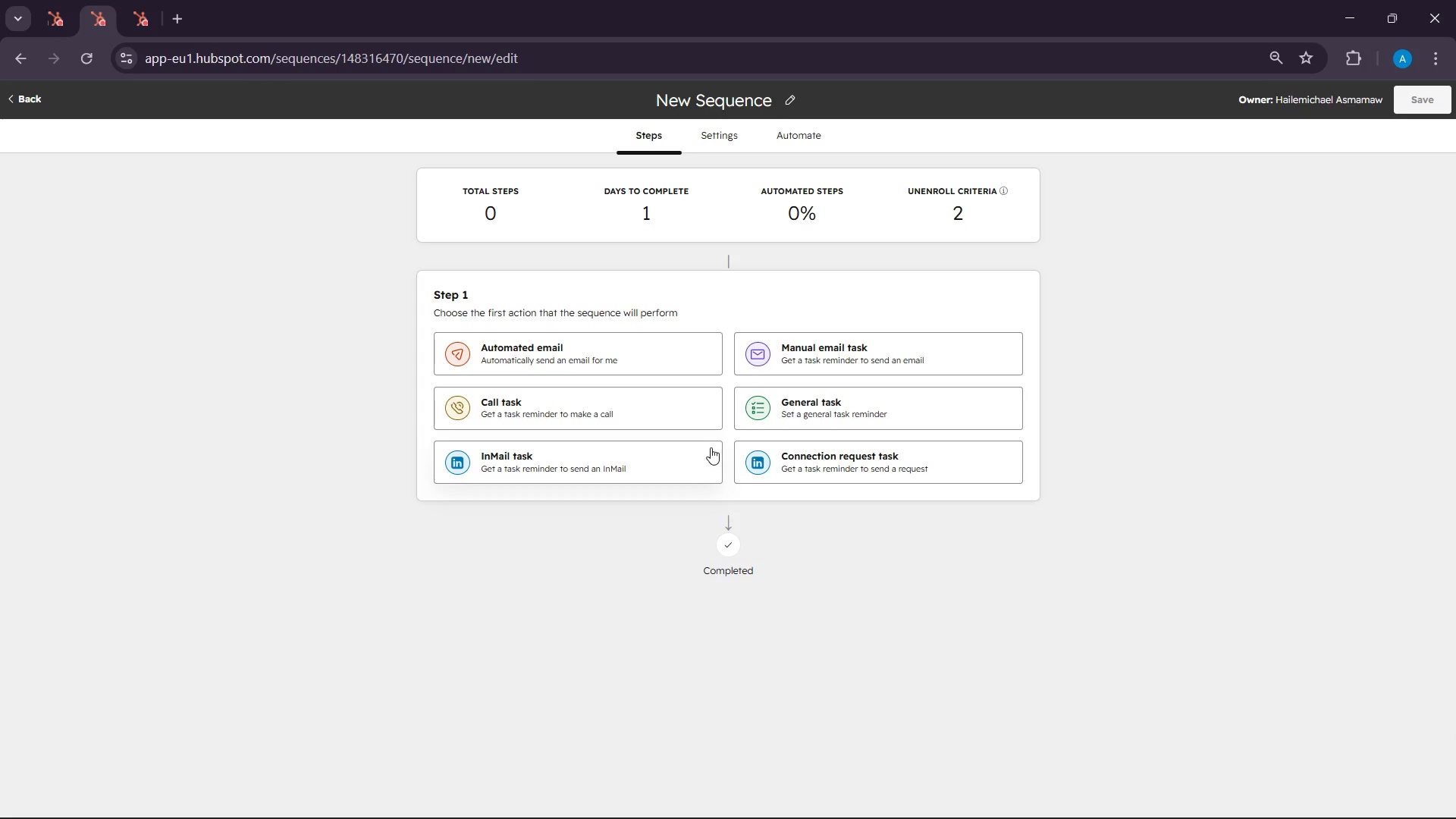 
left_click([782, 96])
 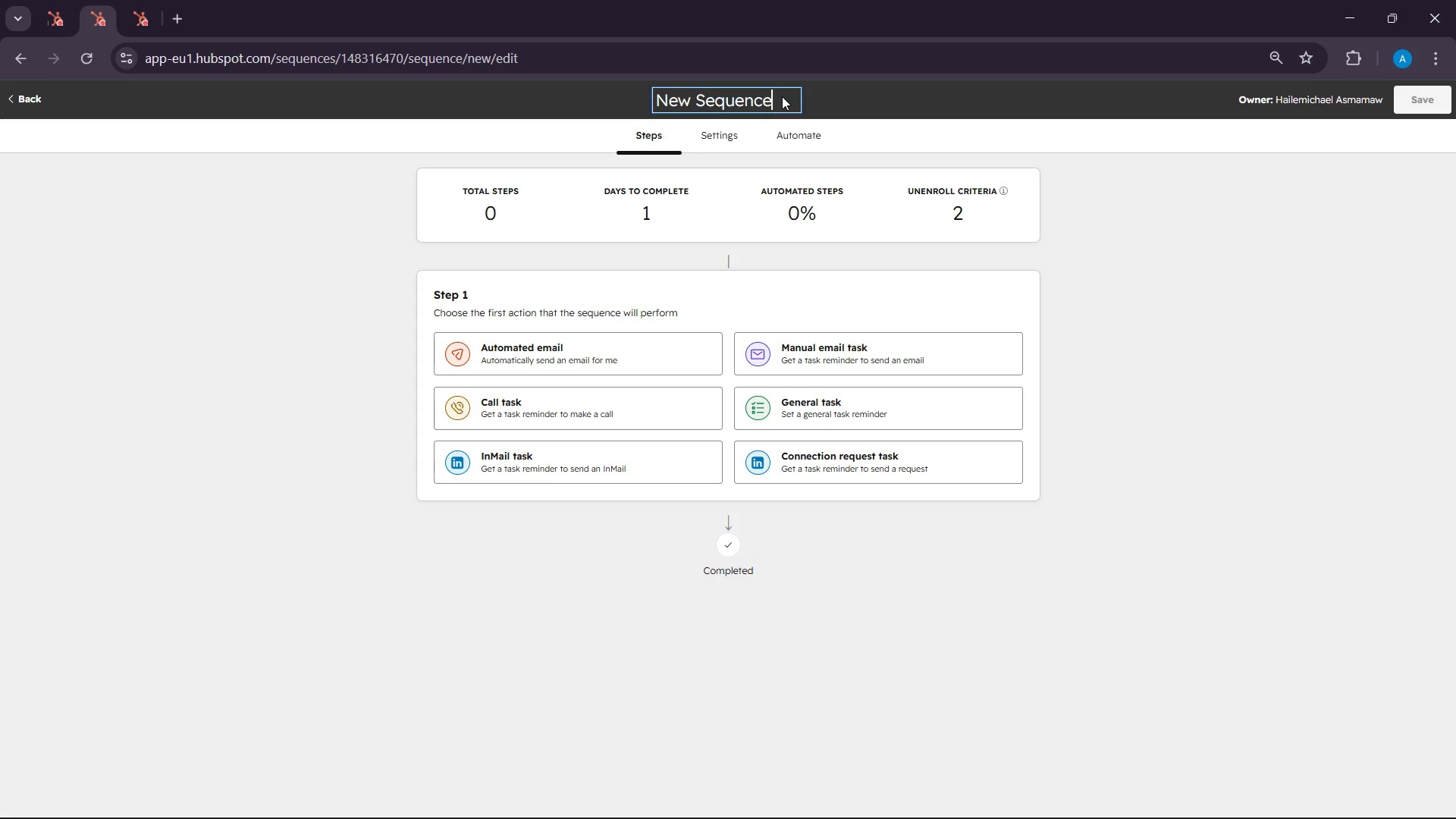 
wait(8.7)
 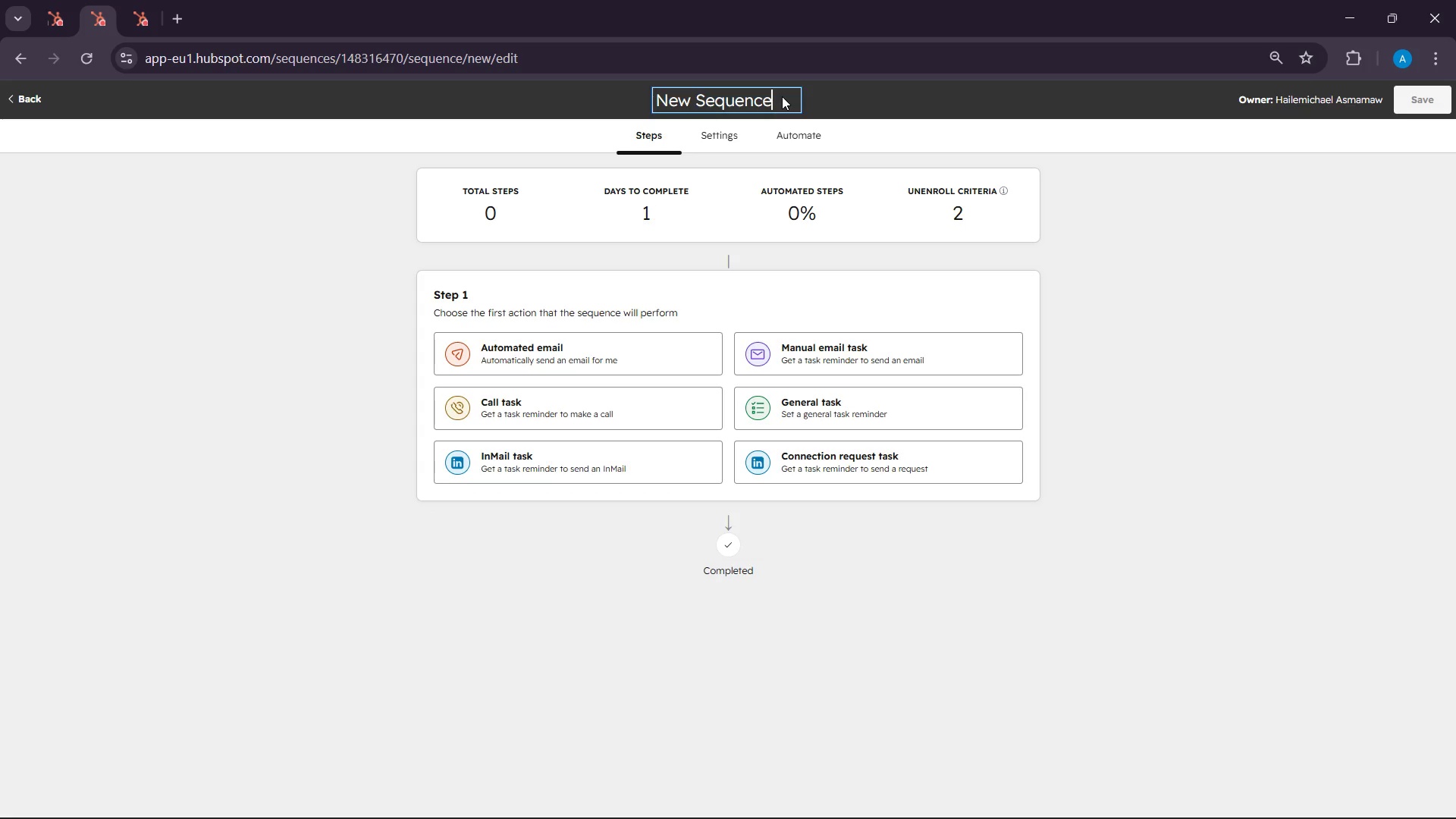 
double_click([740, 86])
 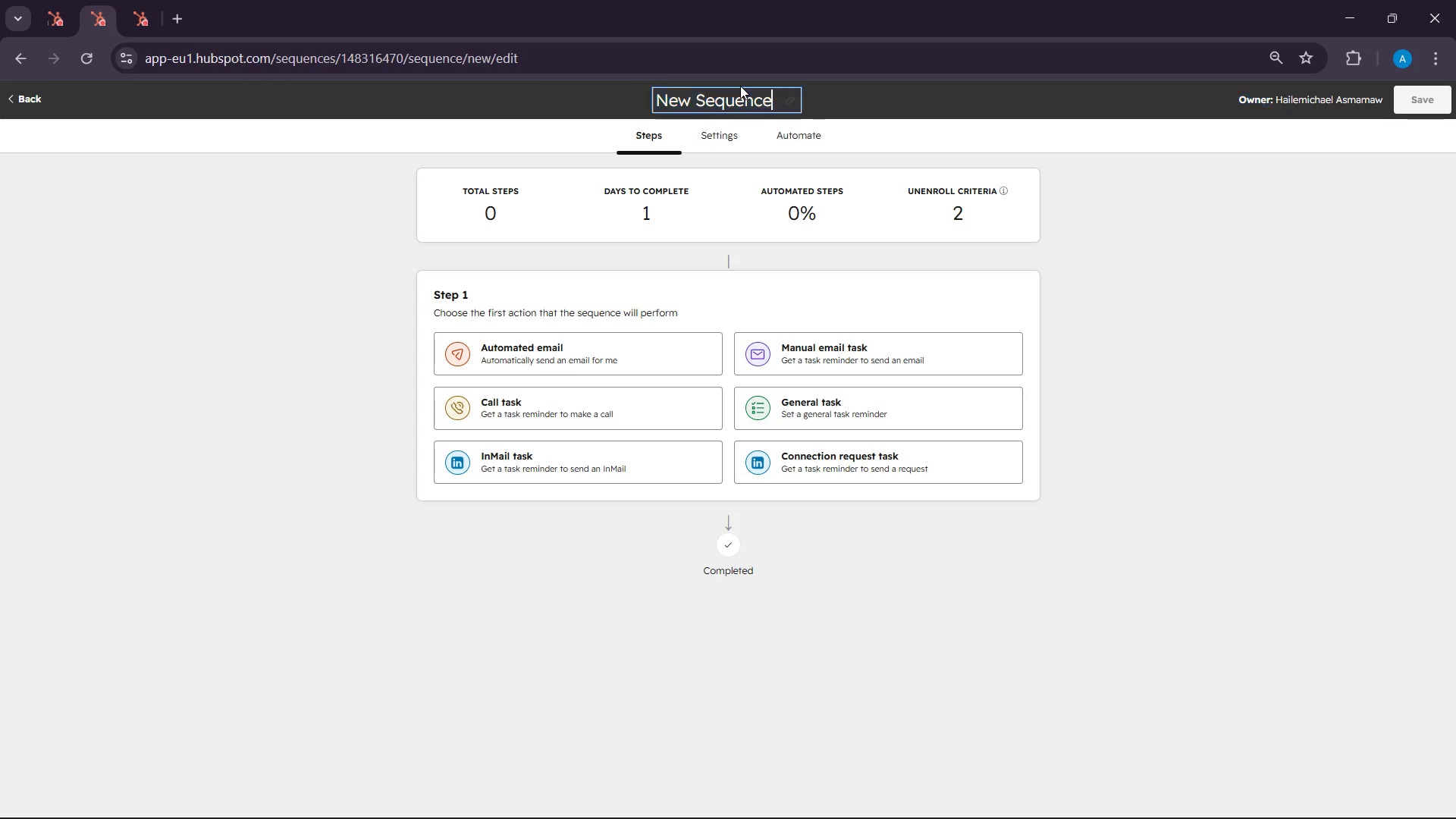 
triple_click([740, 86])
 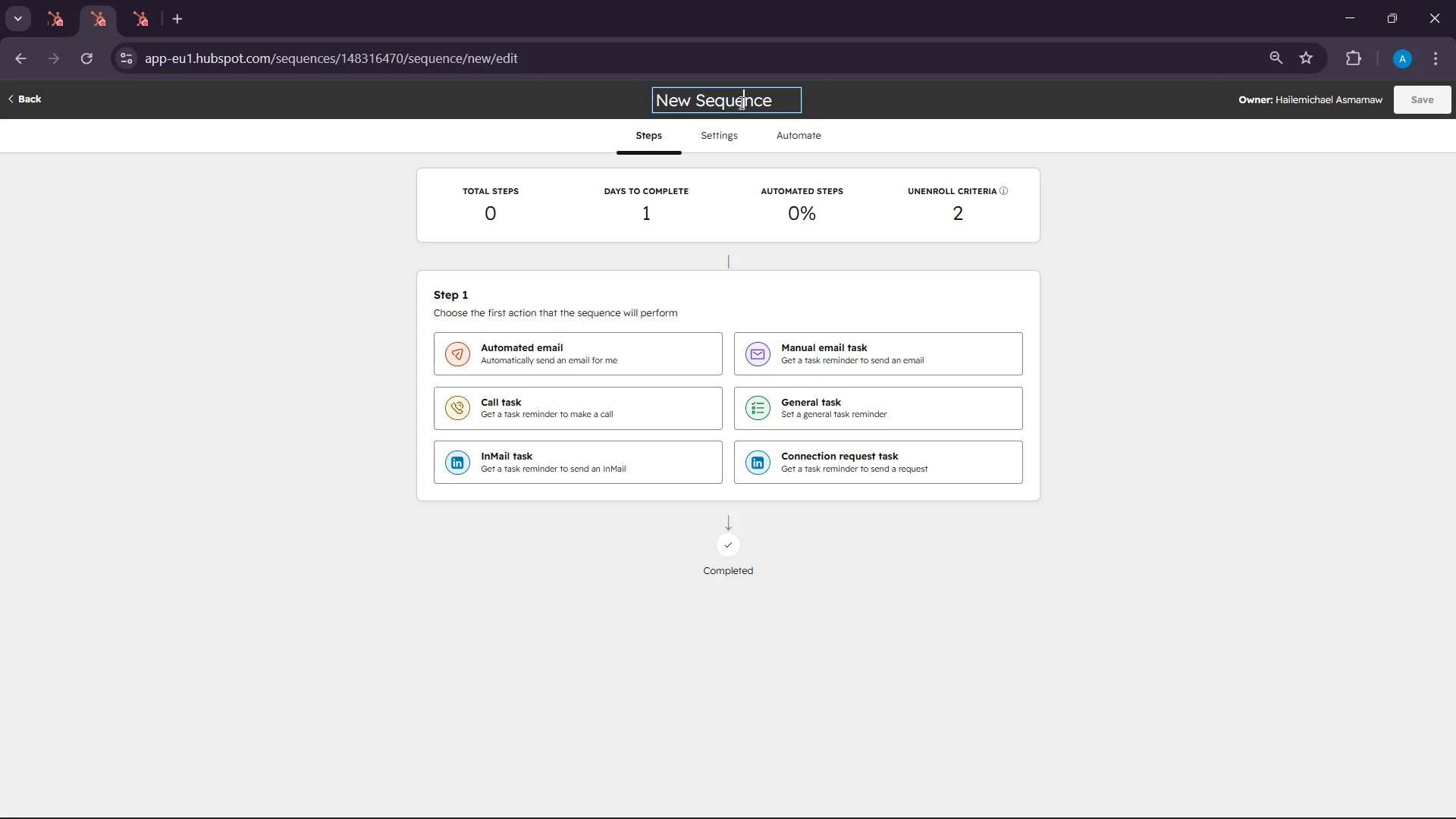 
double_click([740, 102])
 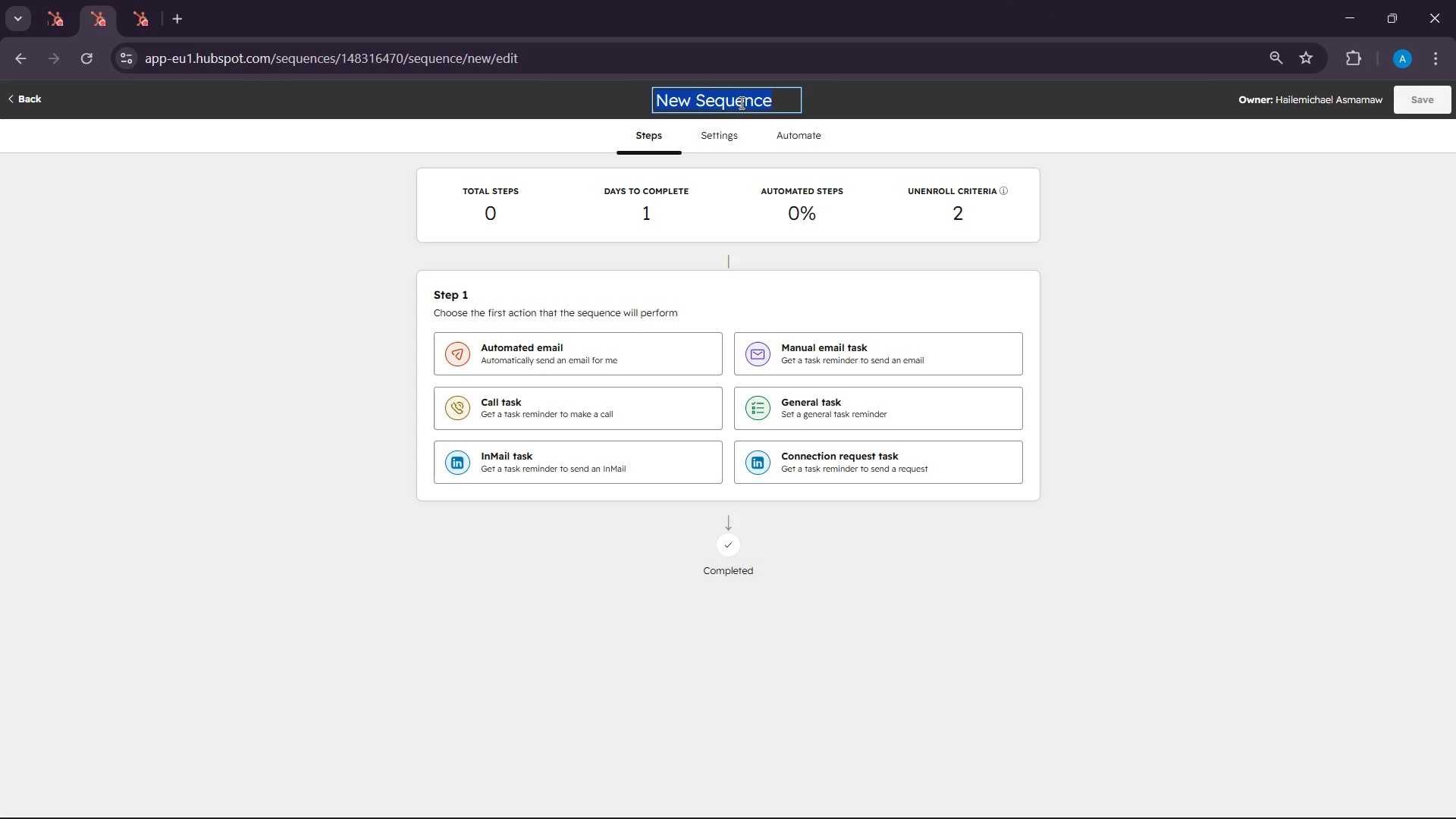 
triple_click([740, 102])
 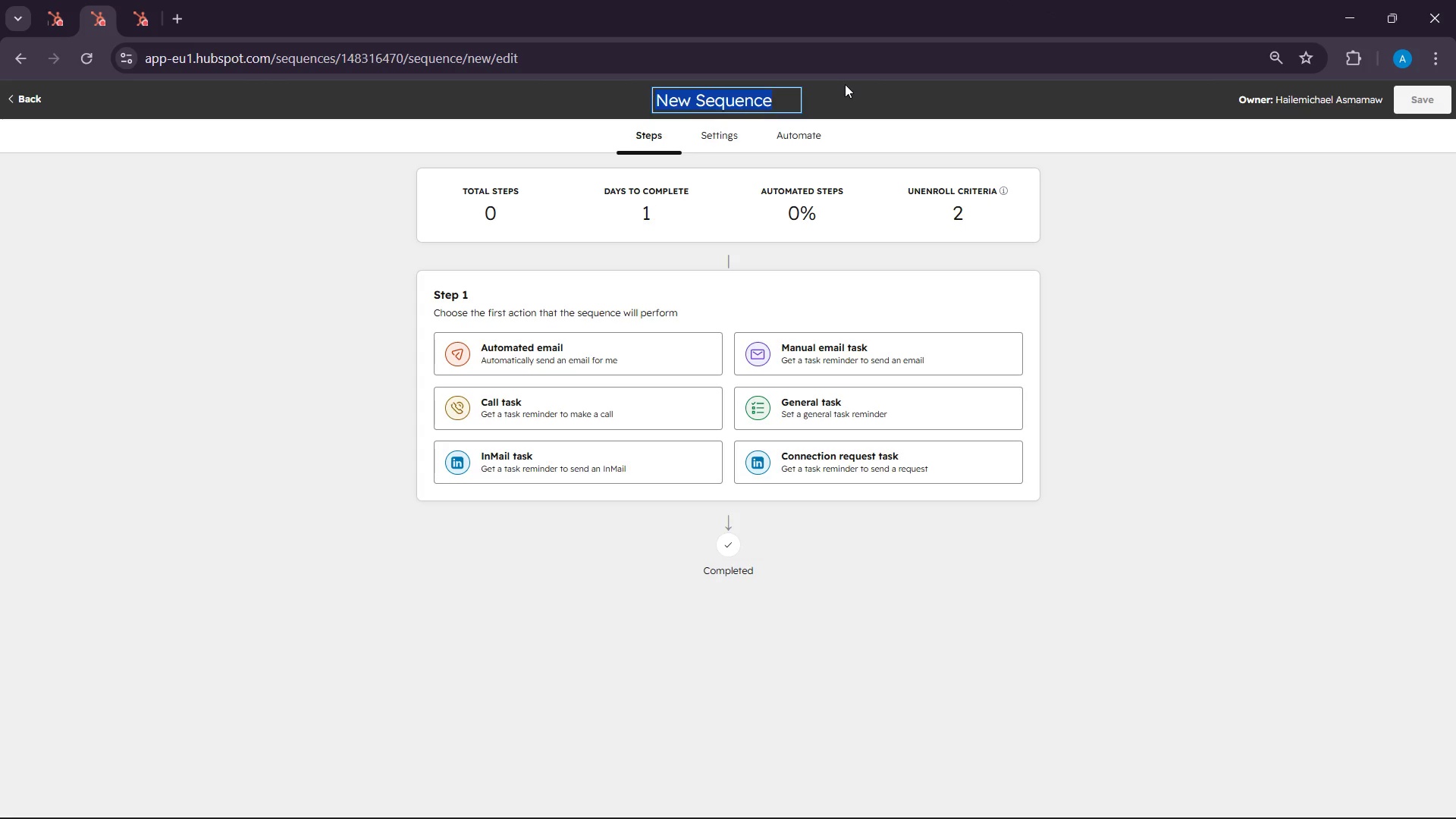 
key(Backspace)
type(Linkedin)
key(Backspace)
key(Backspace)
type(In Outreach )
 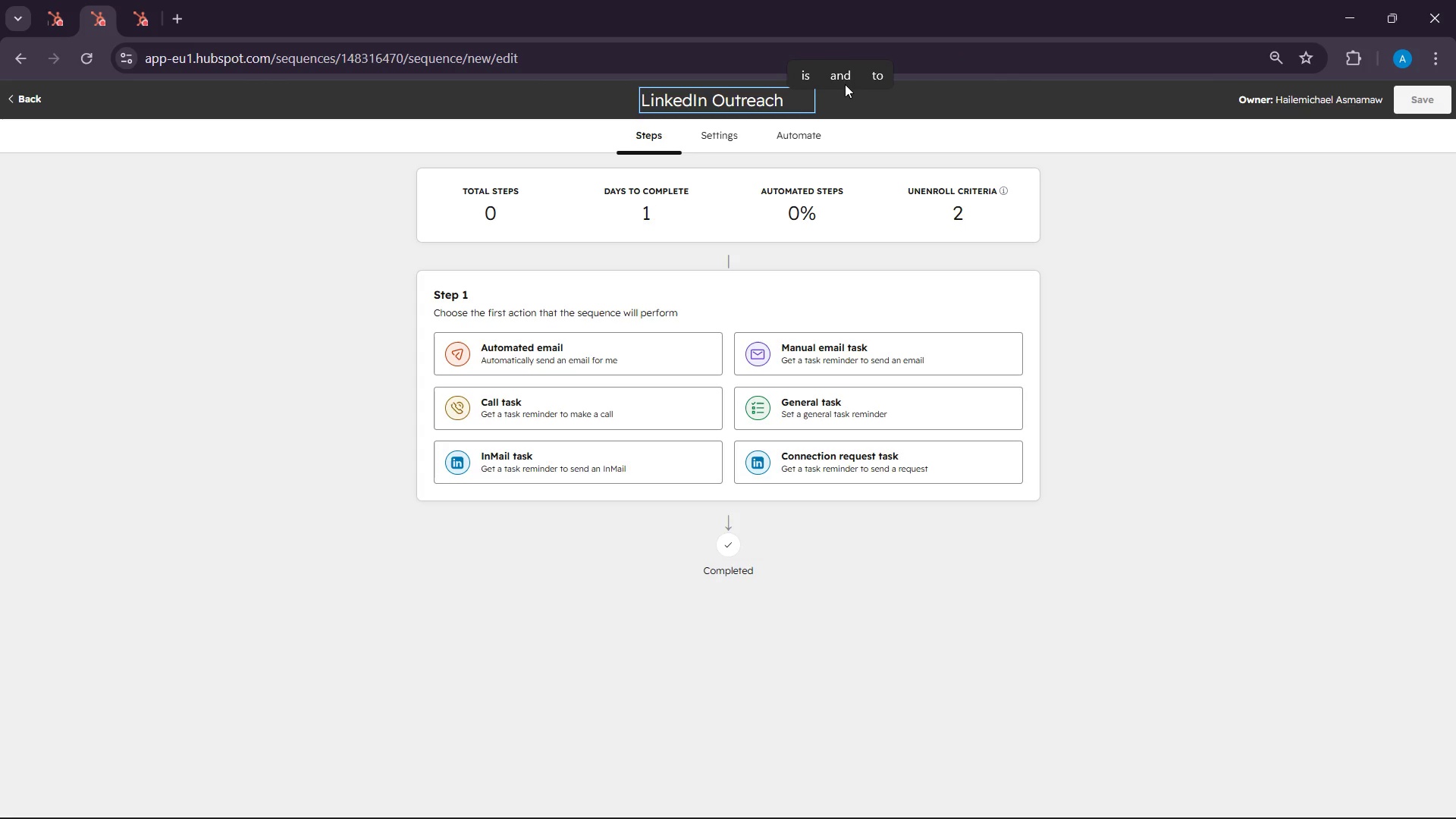 
wait(17.92)
 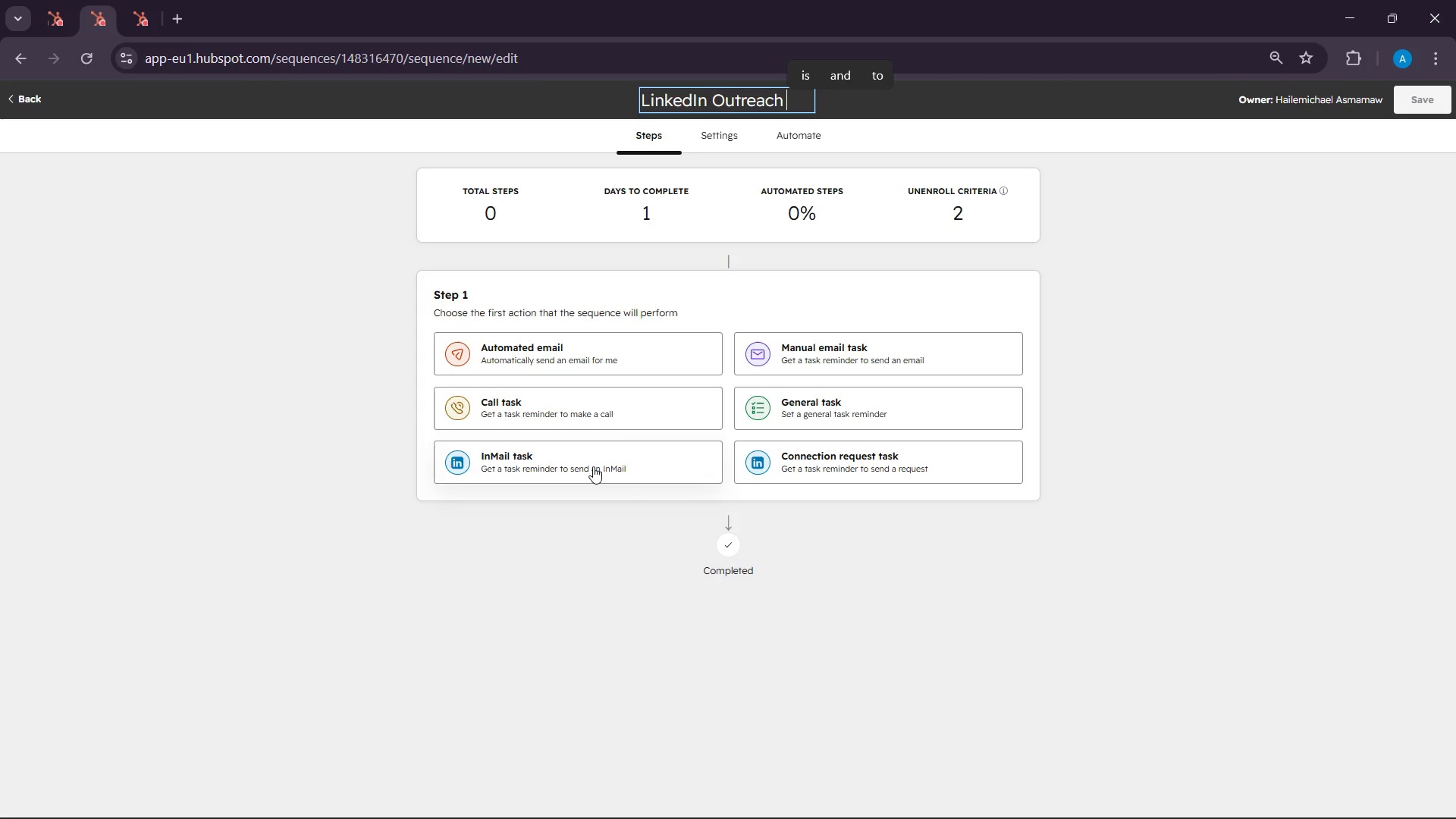 
left_click([903, 469])
 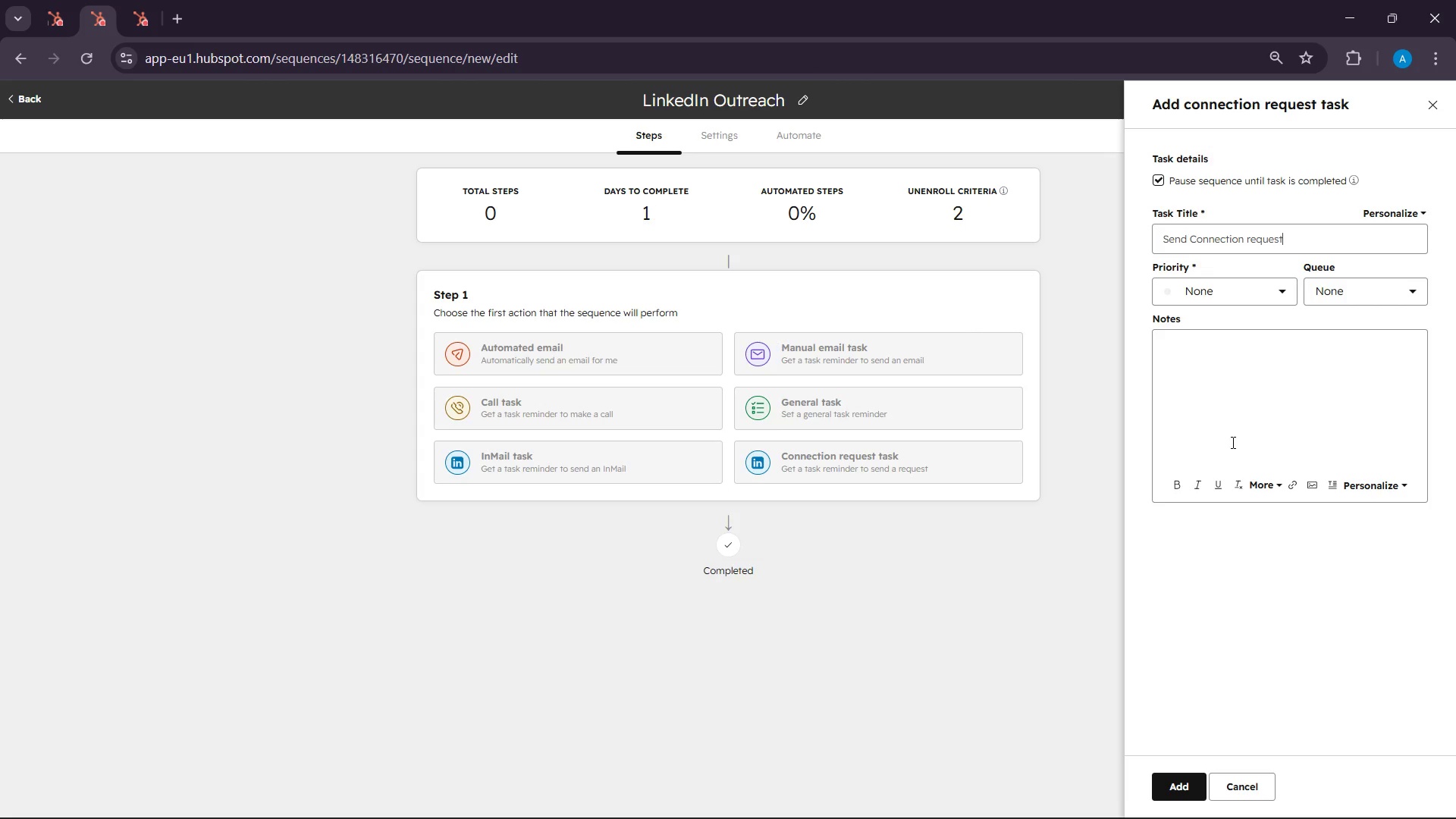 
wait(8.31)
 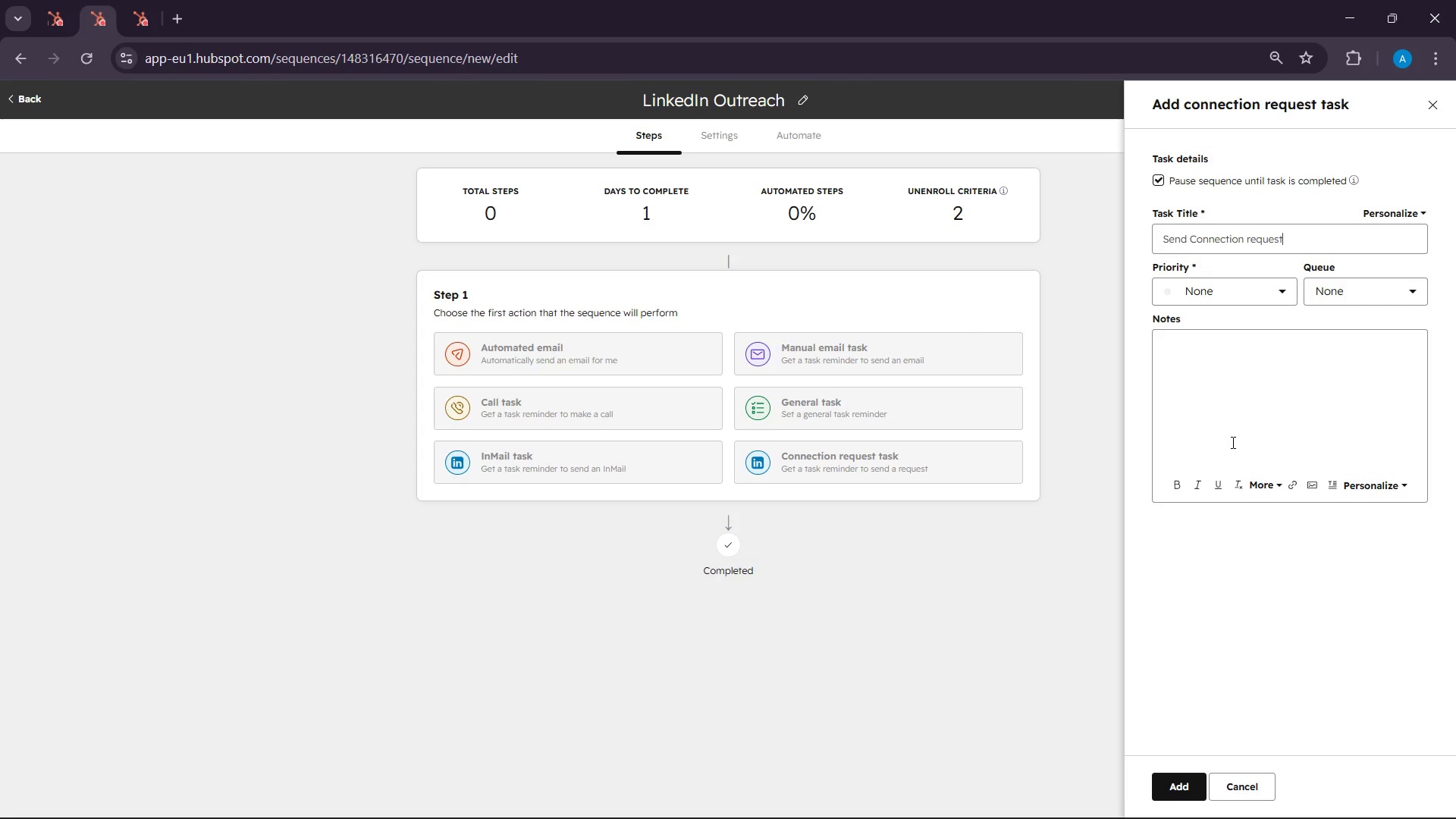 
left_click([1193, 240])
 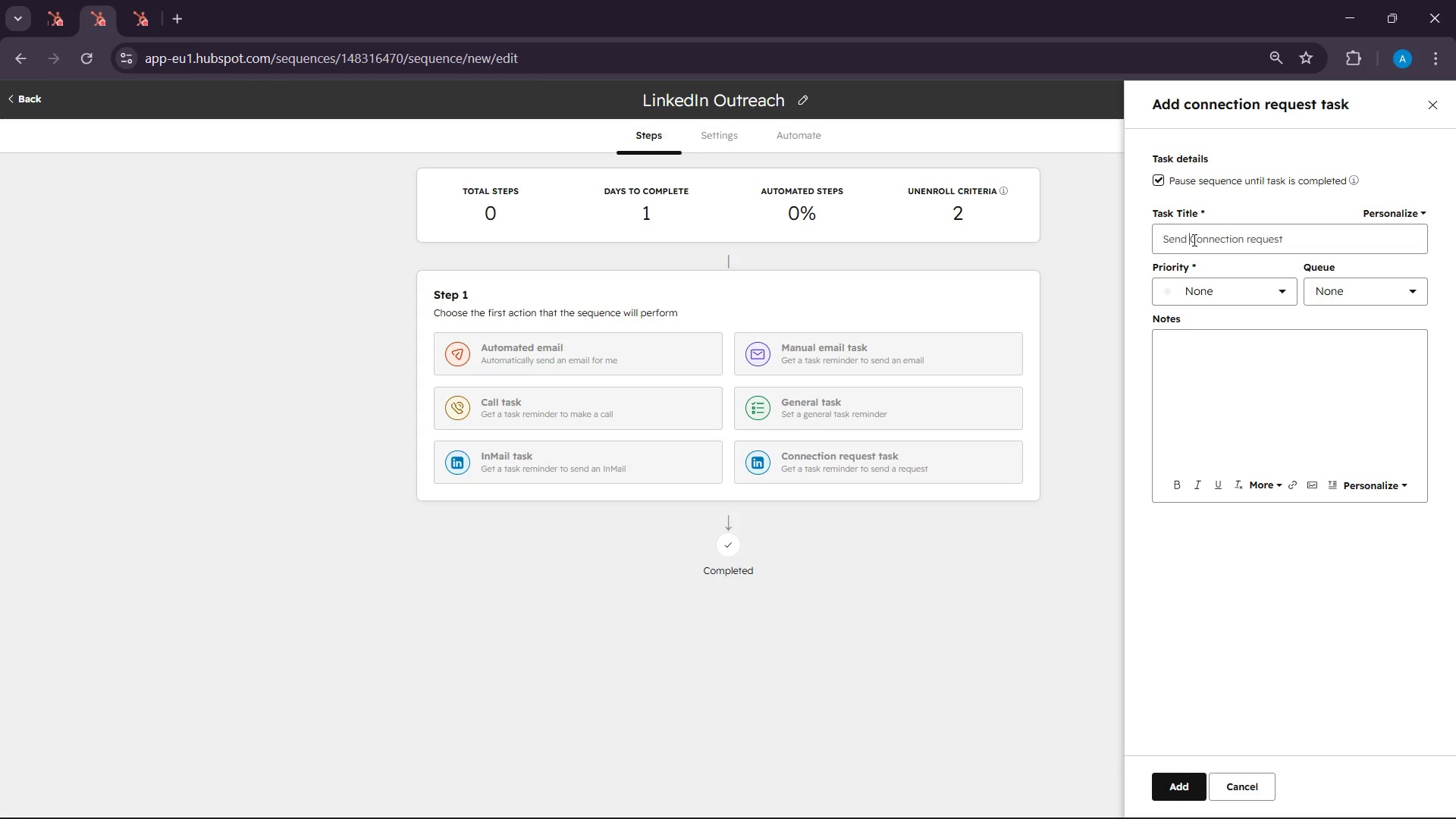 
type( LinkedIN )
key(Backspace)
key(Backspace)
type(n )
 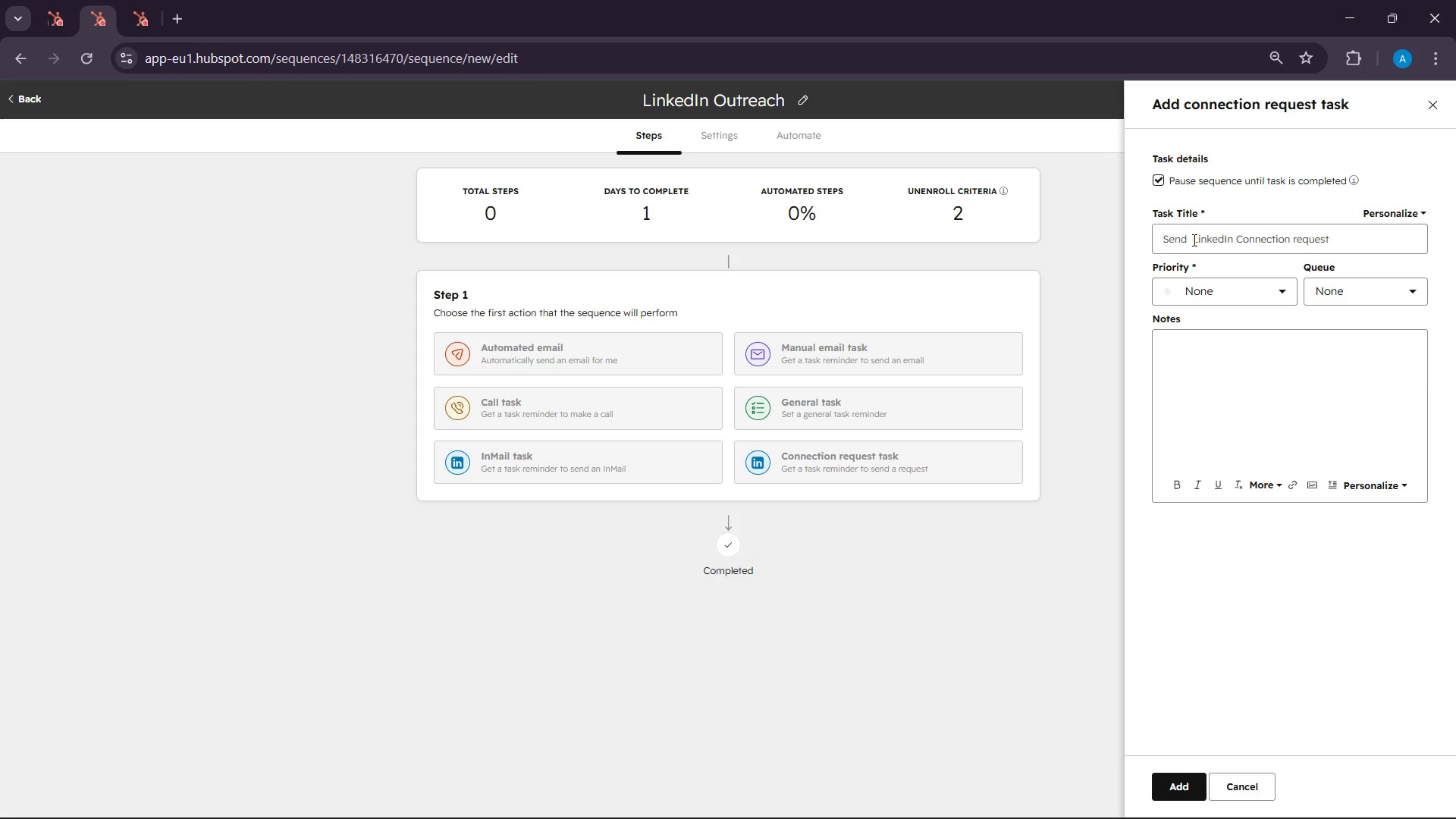 
wait(36.31)
 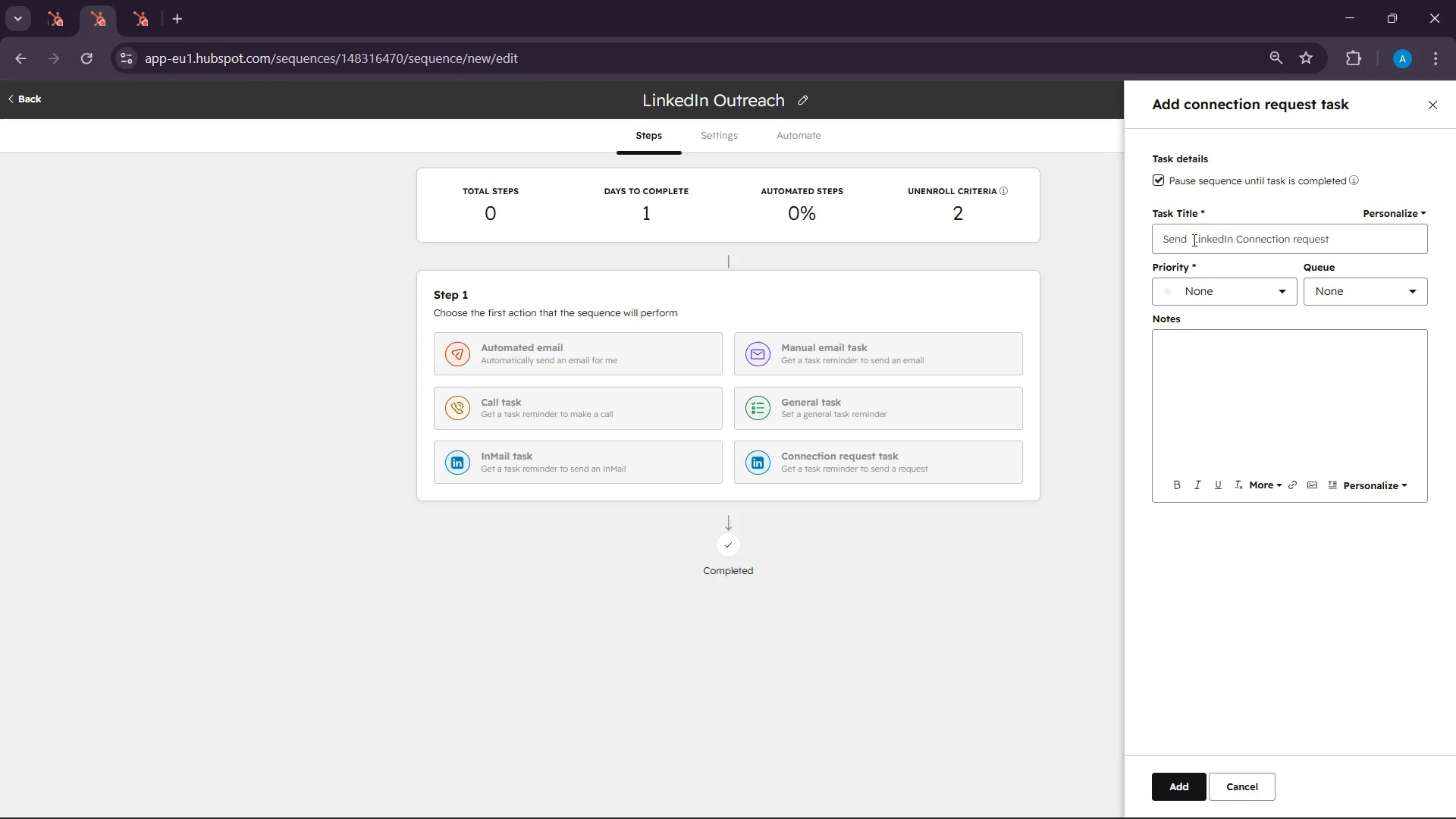 
left_click([1233, 359])
 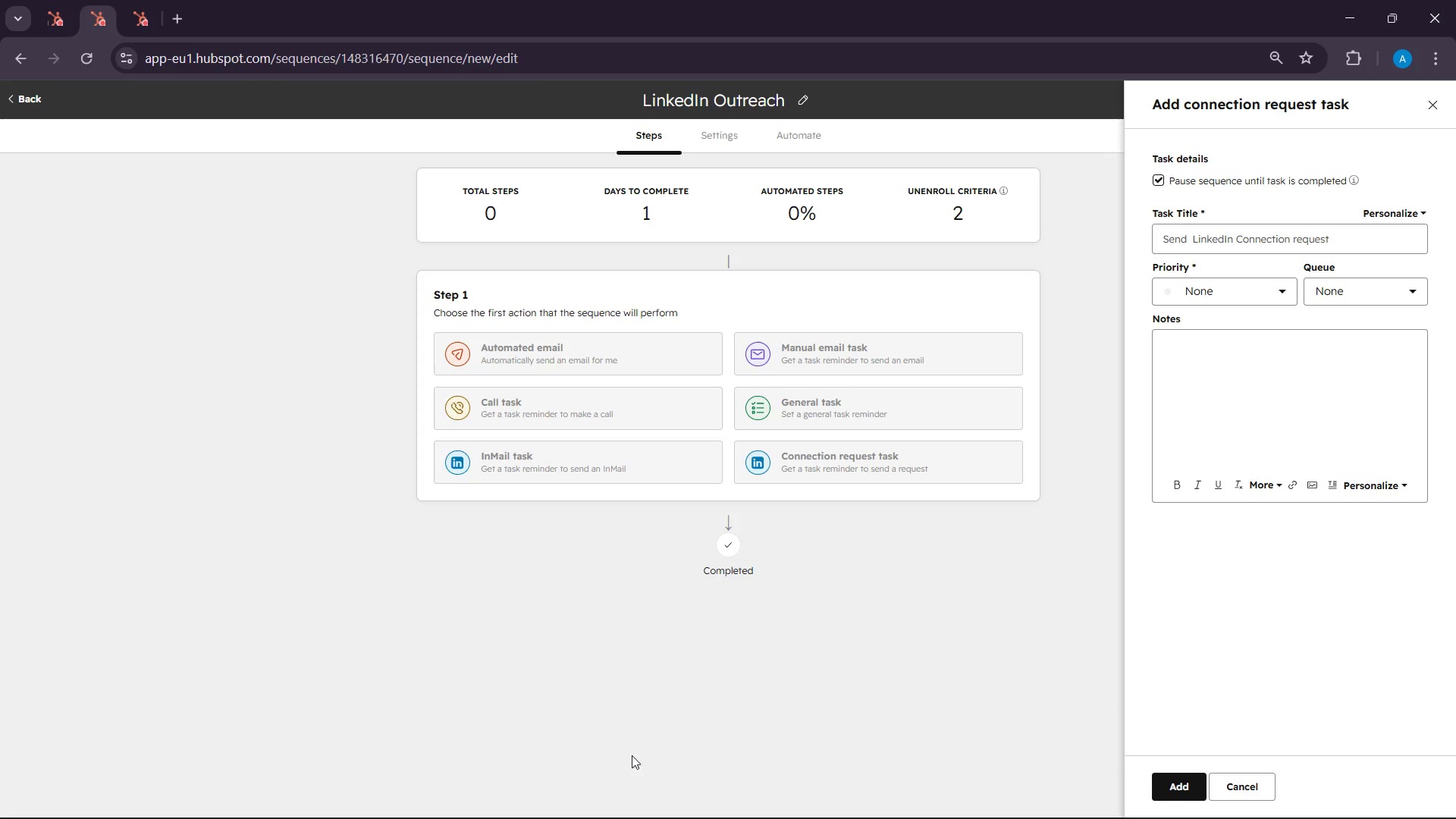 
wait(6.95)
 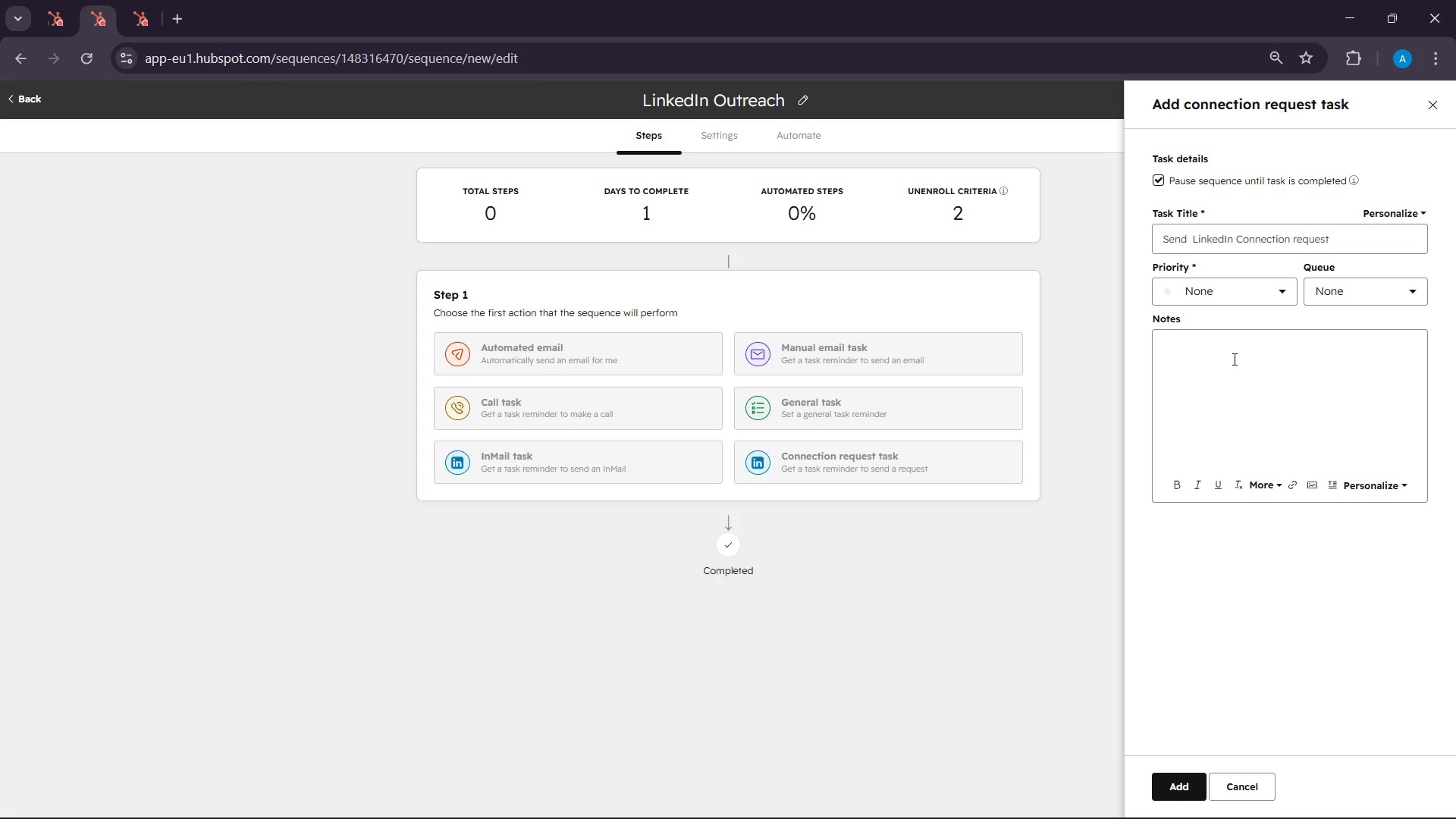 
left_click([976, 805])